 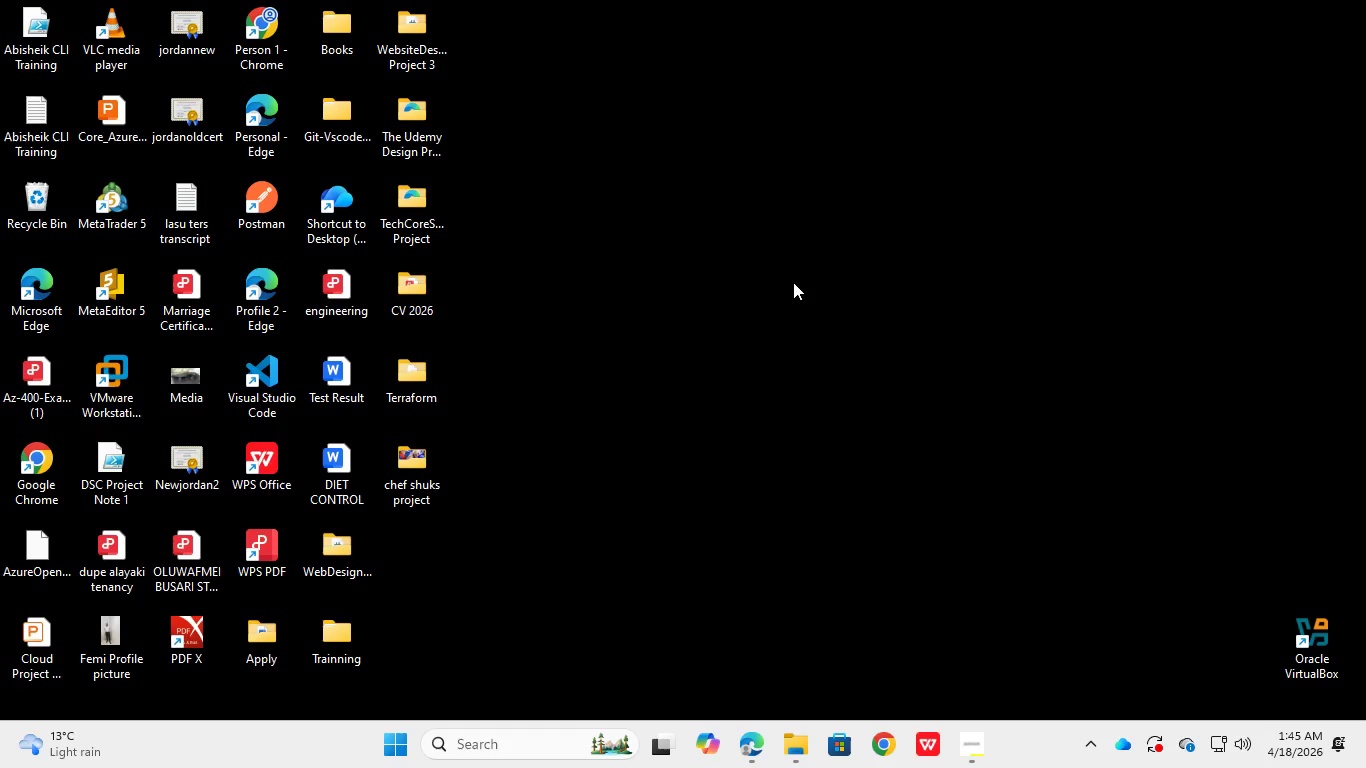 
double_click([409, 467])
 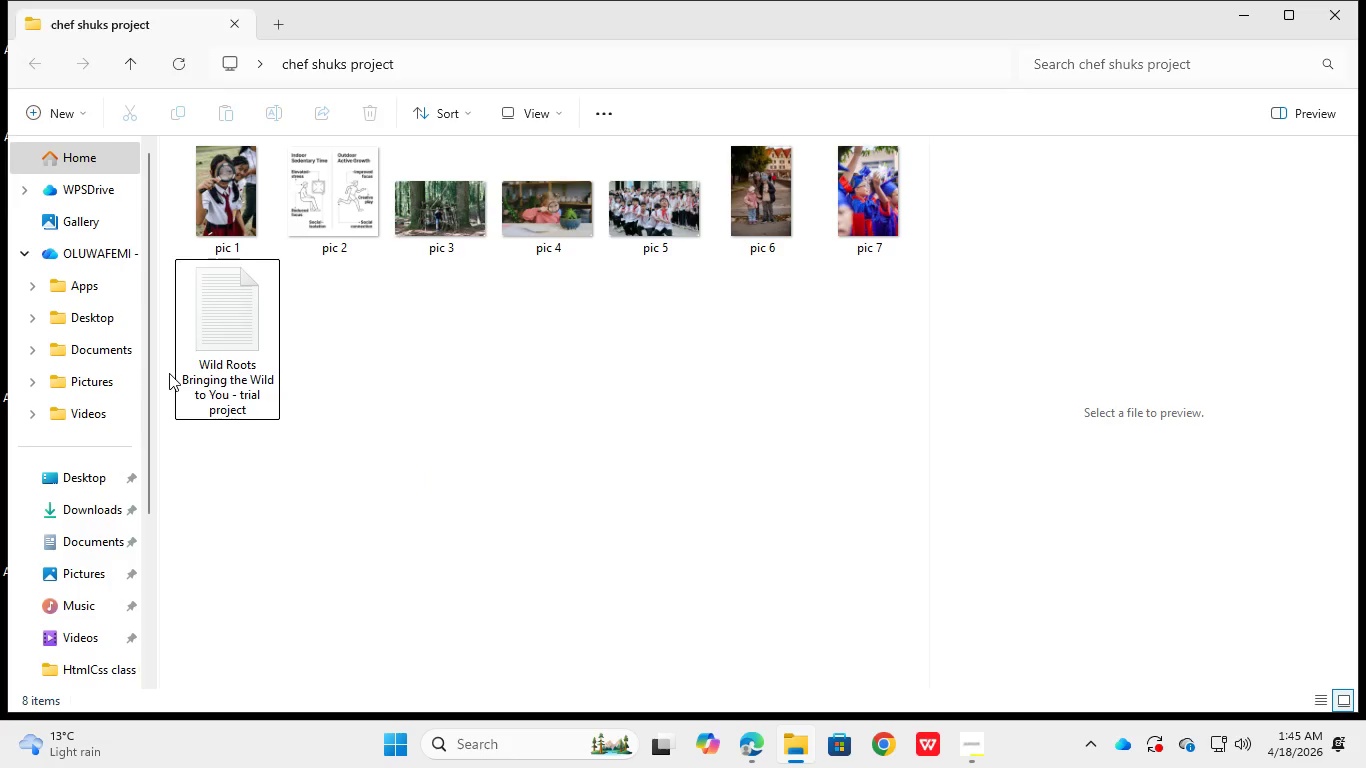 
double_click([226, 304])
 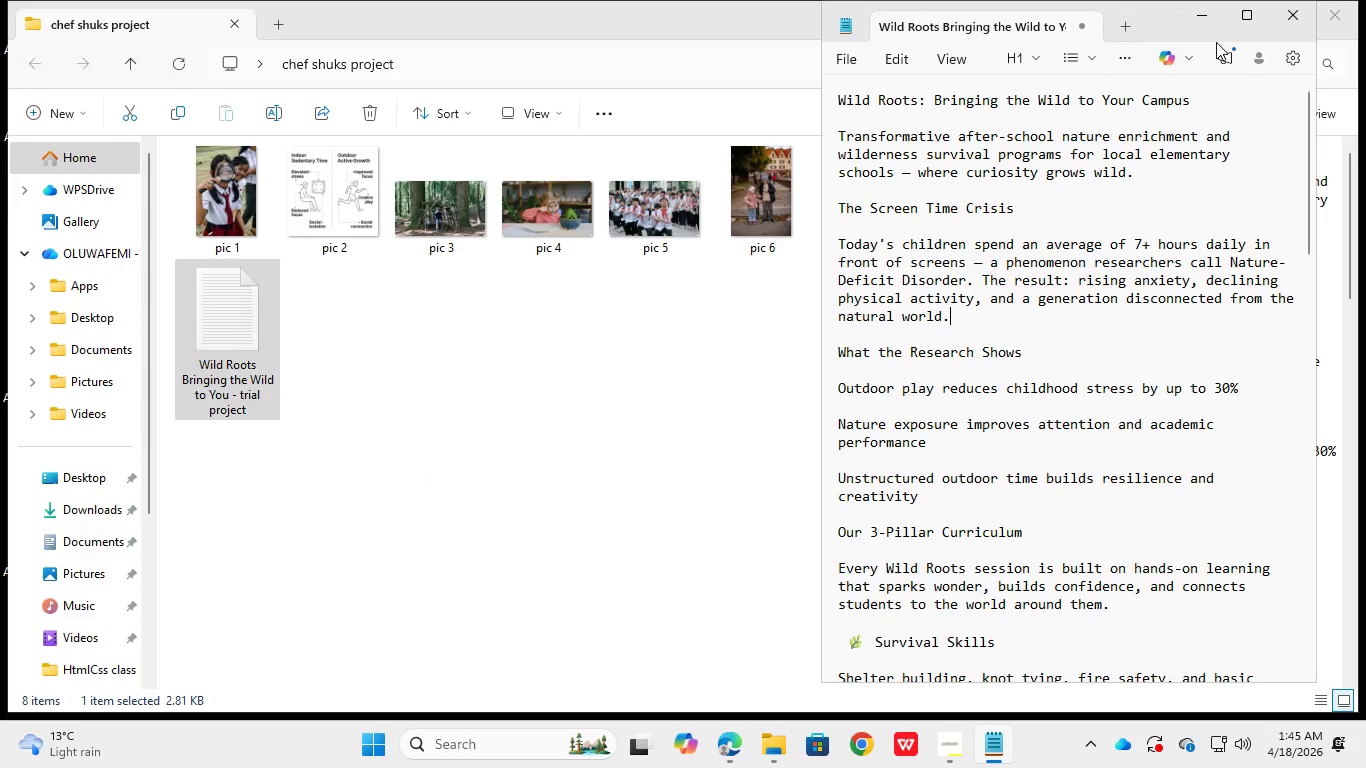 
wait(6.09)
 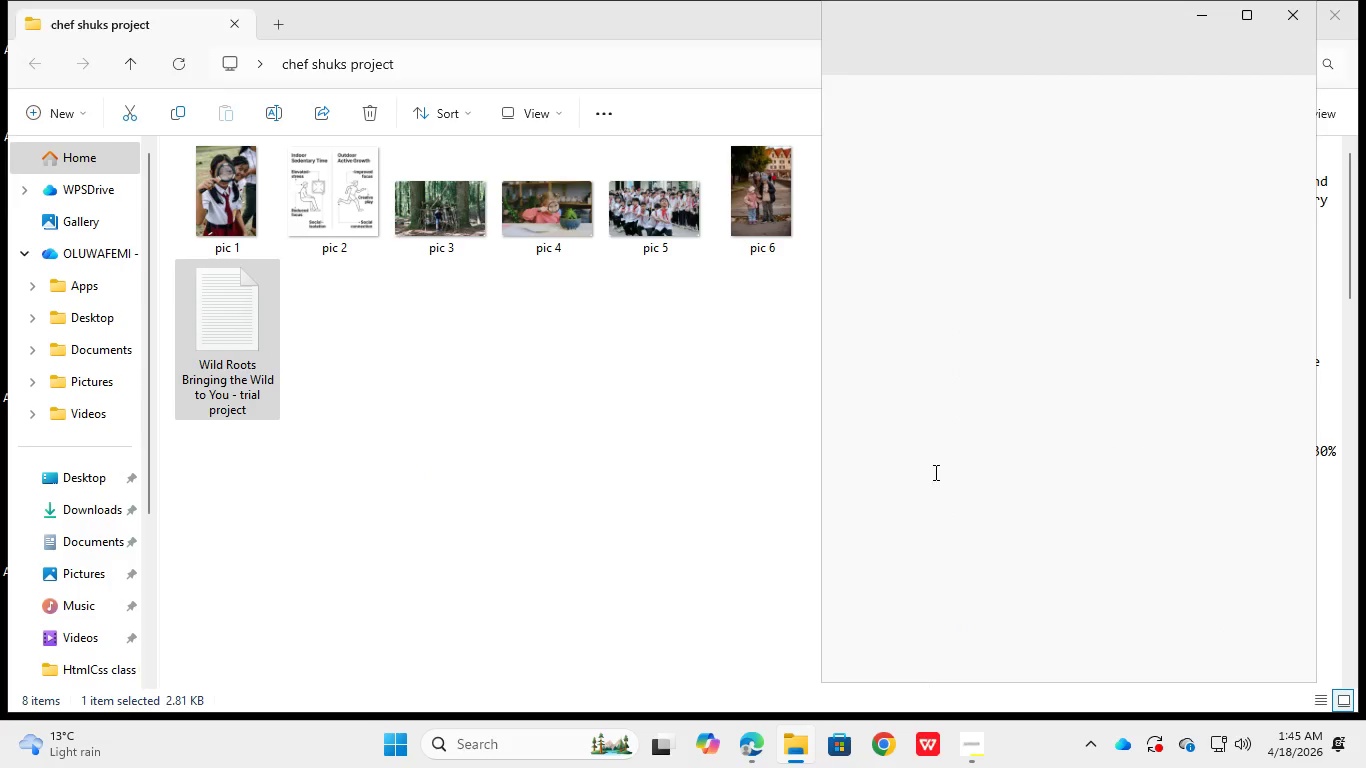 
left_click([751, 353])
 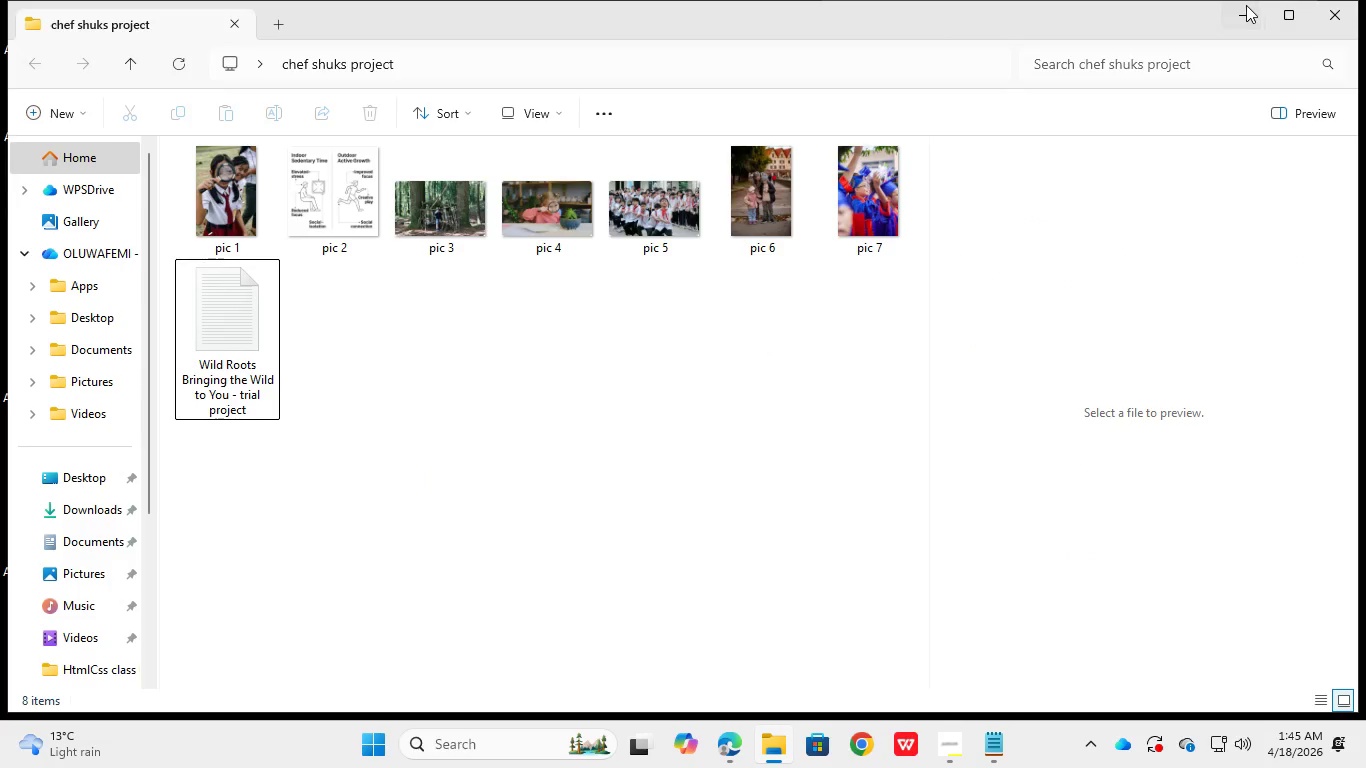 
left_click([1246, 5])
 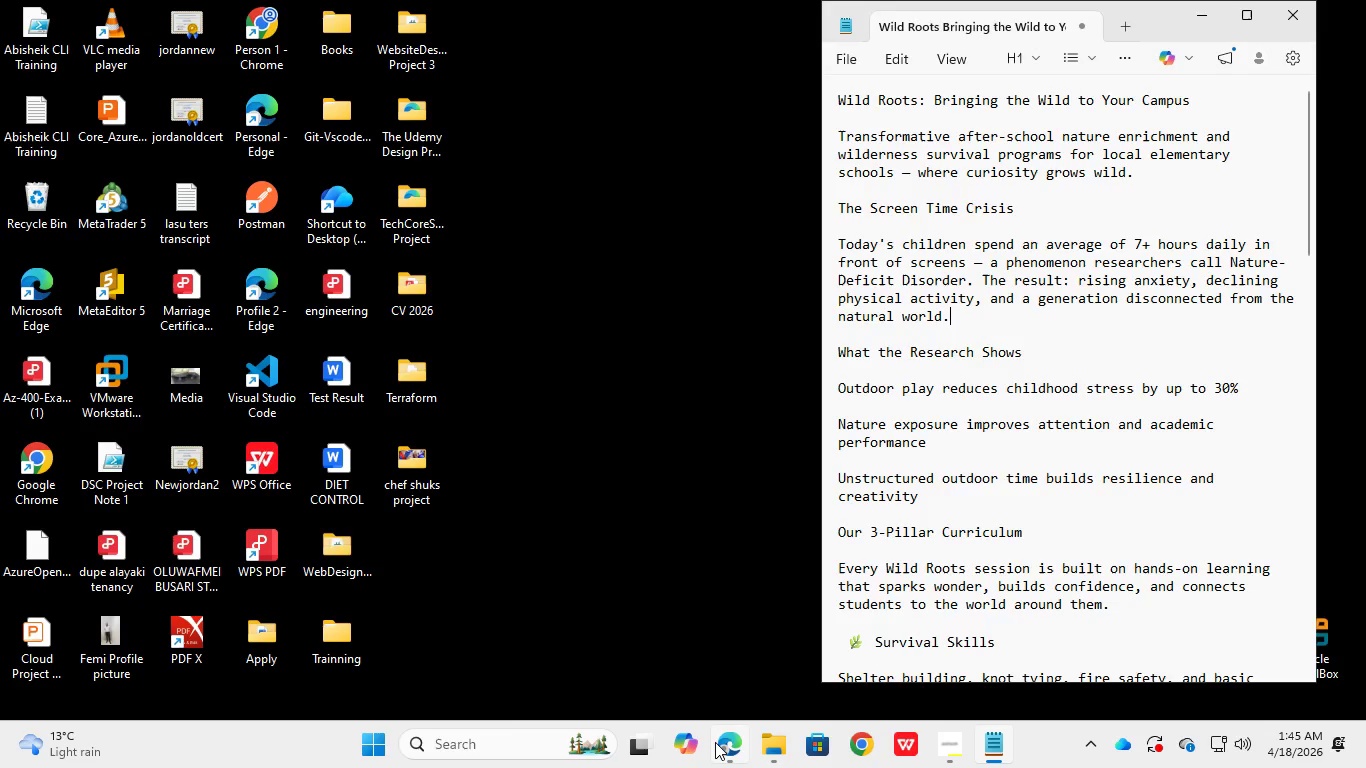 
left_click([728, 738])
 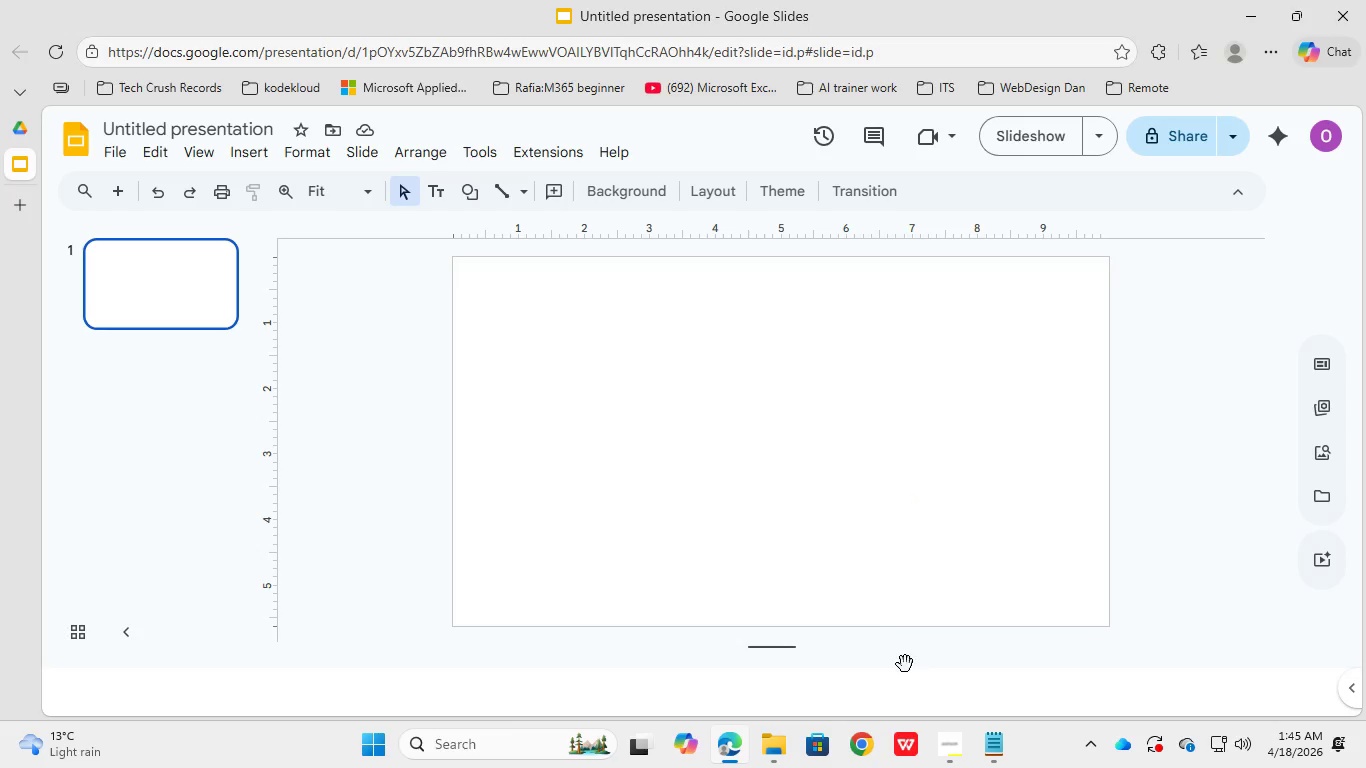 
left_click([990, 747])
 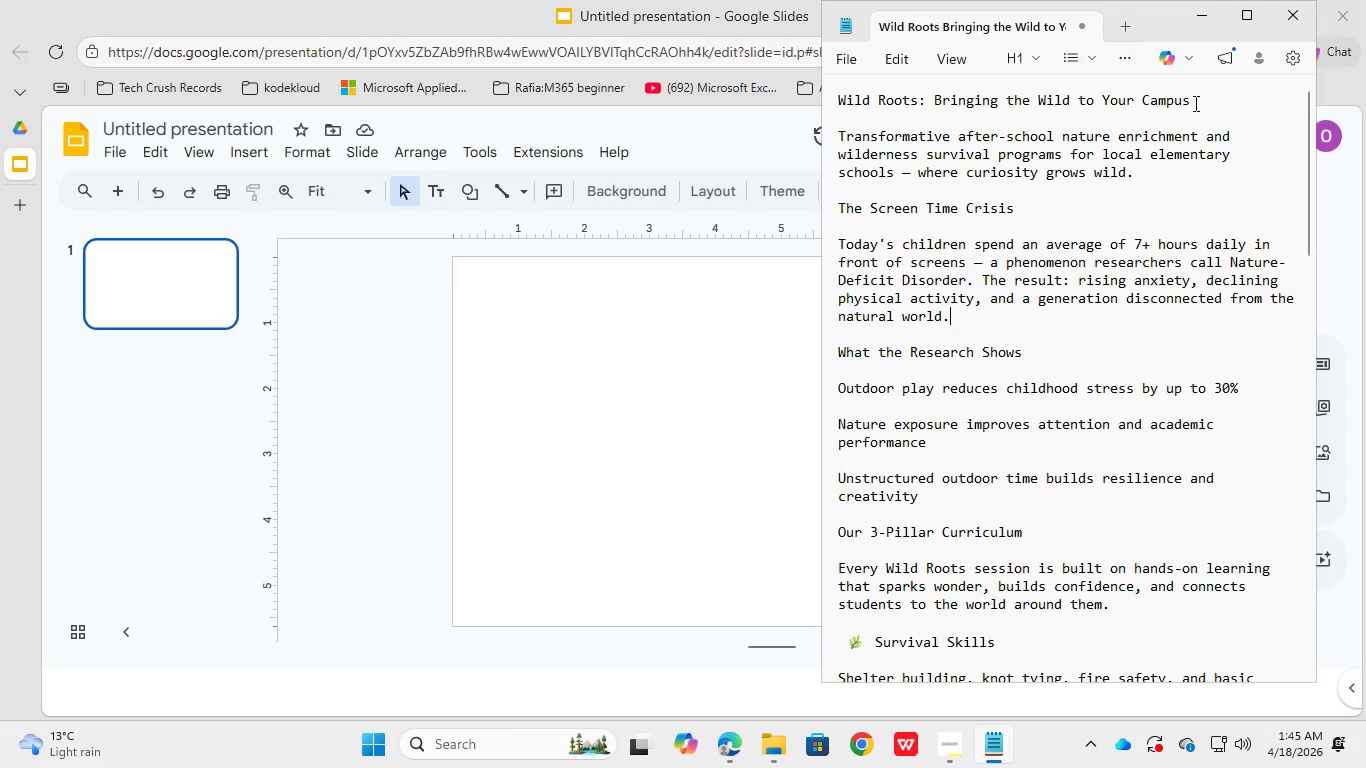 
left_click_drag(start_coordinate=[1194, 103], to_coordinate=[835, 106])
 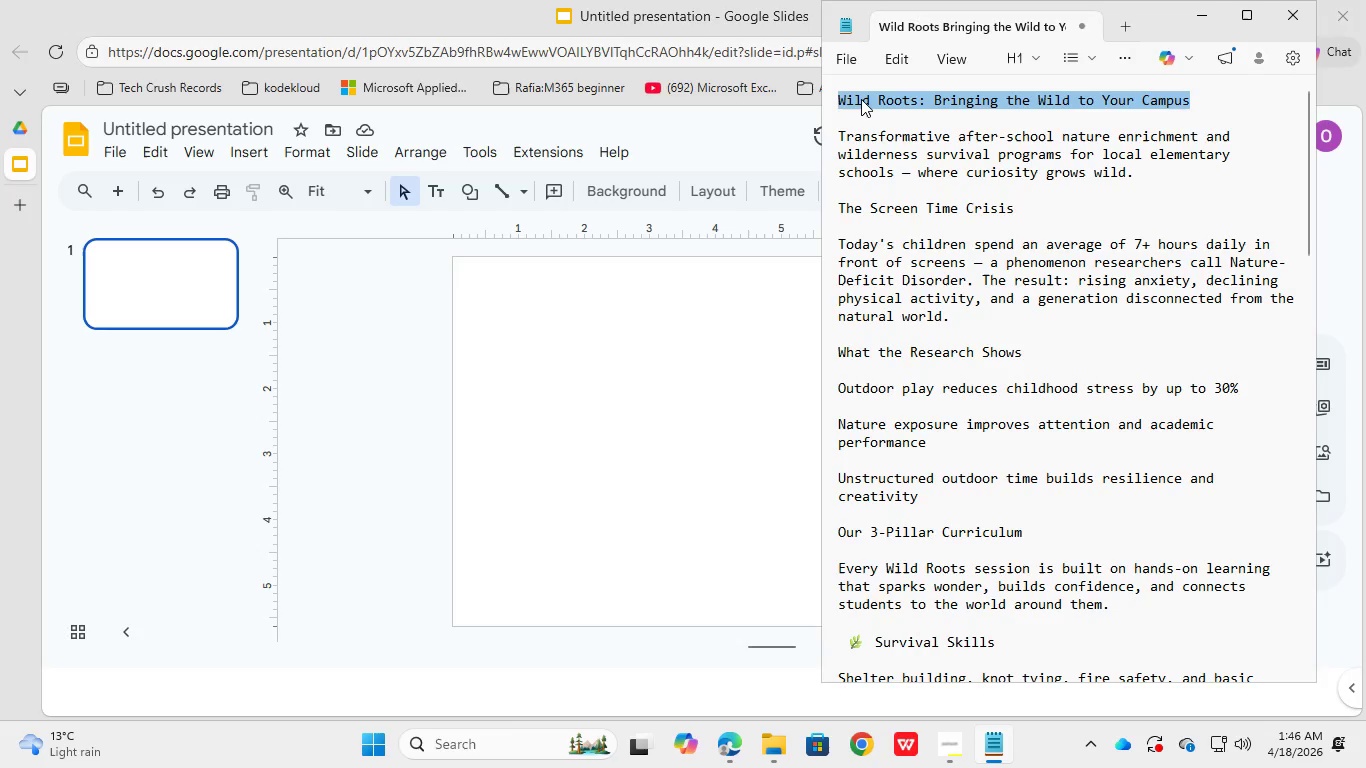 
right_click([861, 99])
 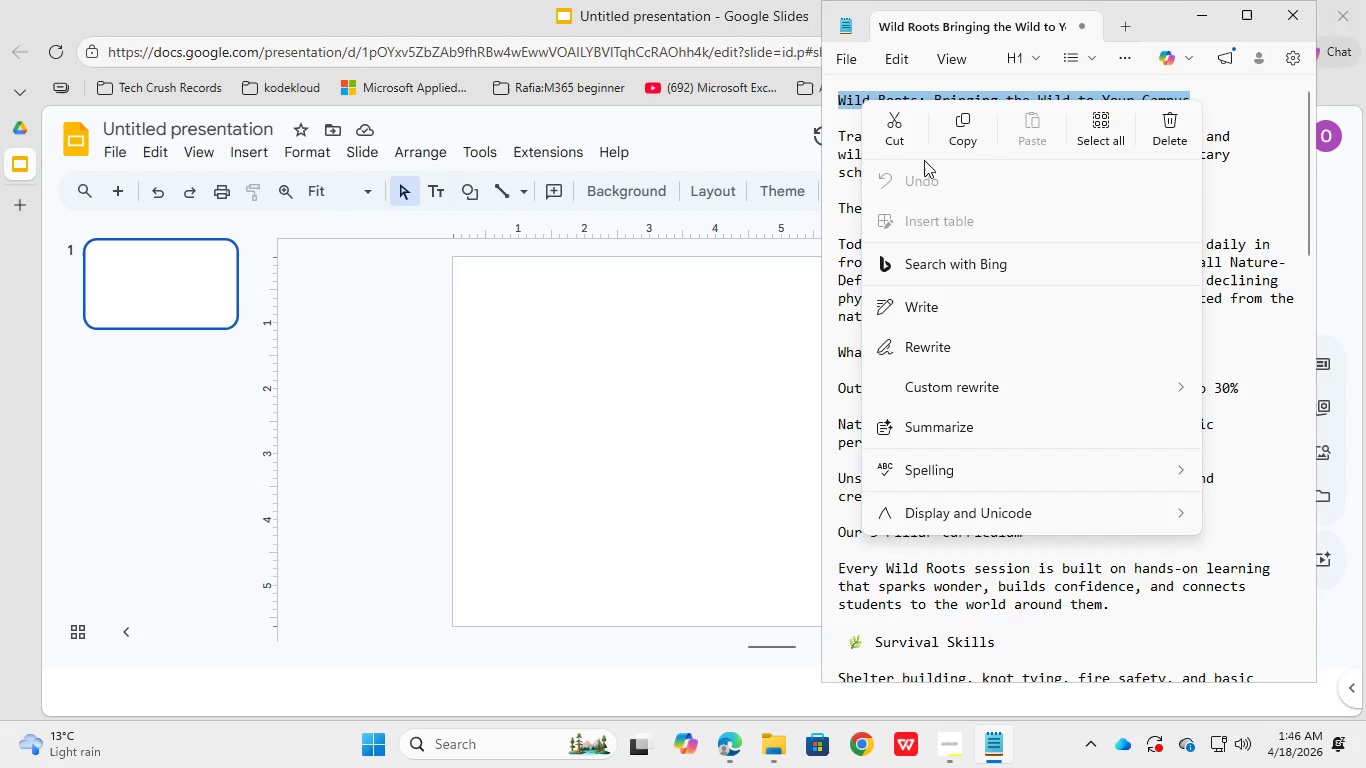 
left_click([966, 128])
 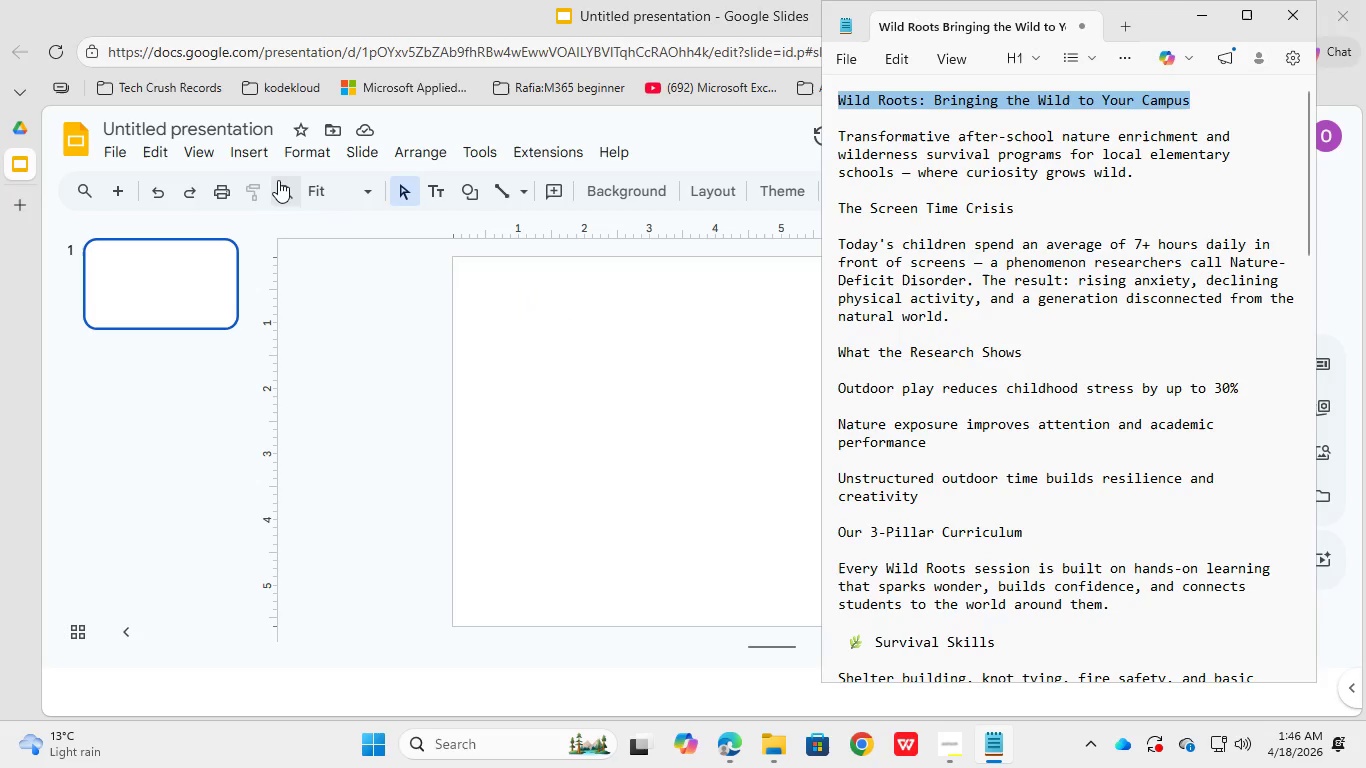 
left_click([208, 124])
 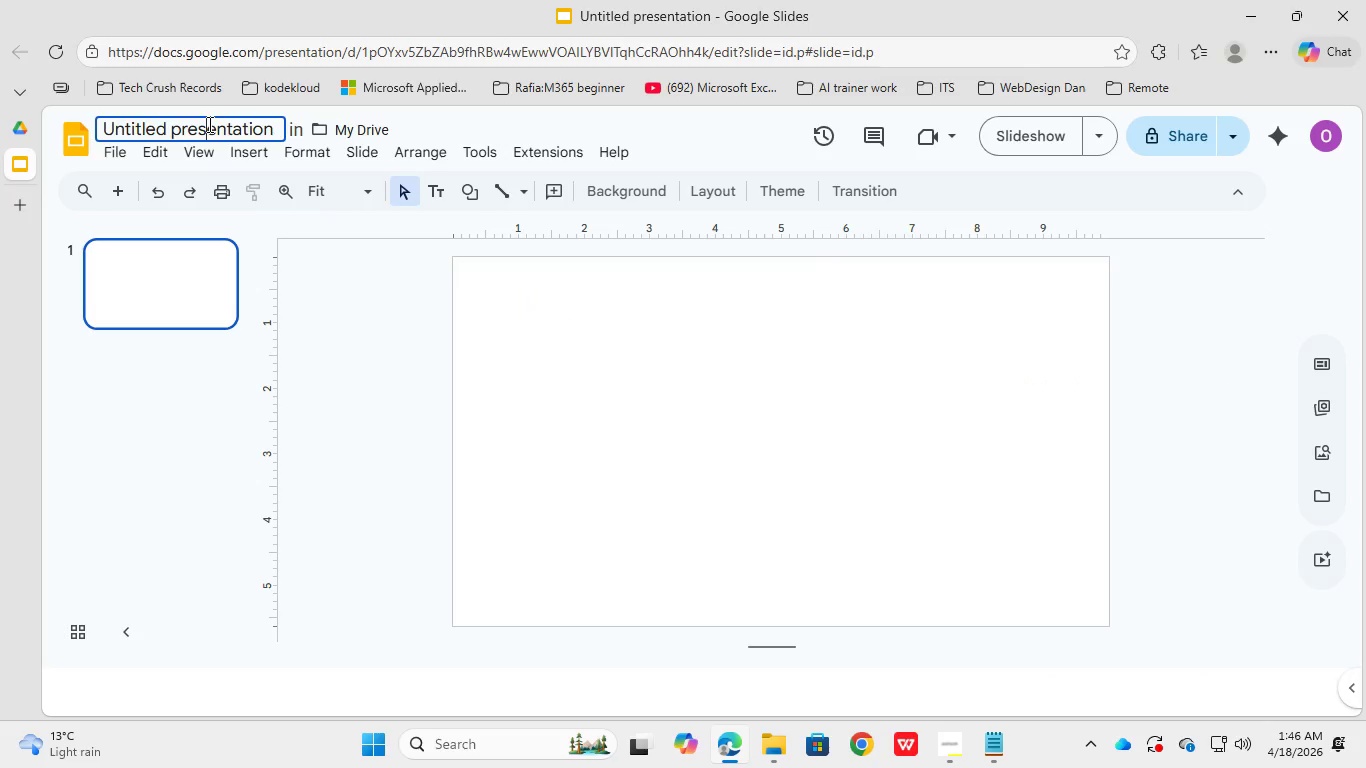 
key(Control+V)
 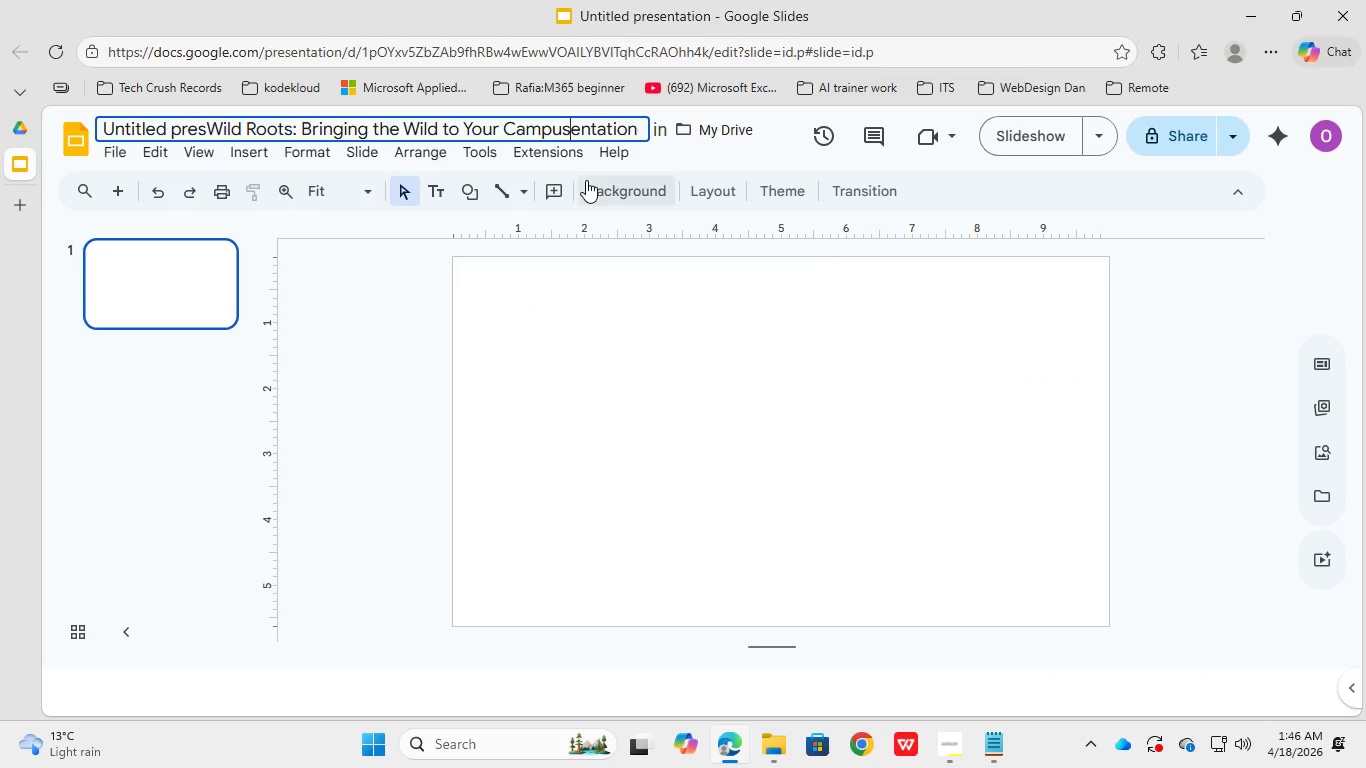 
left_click([596, 121])
 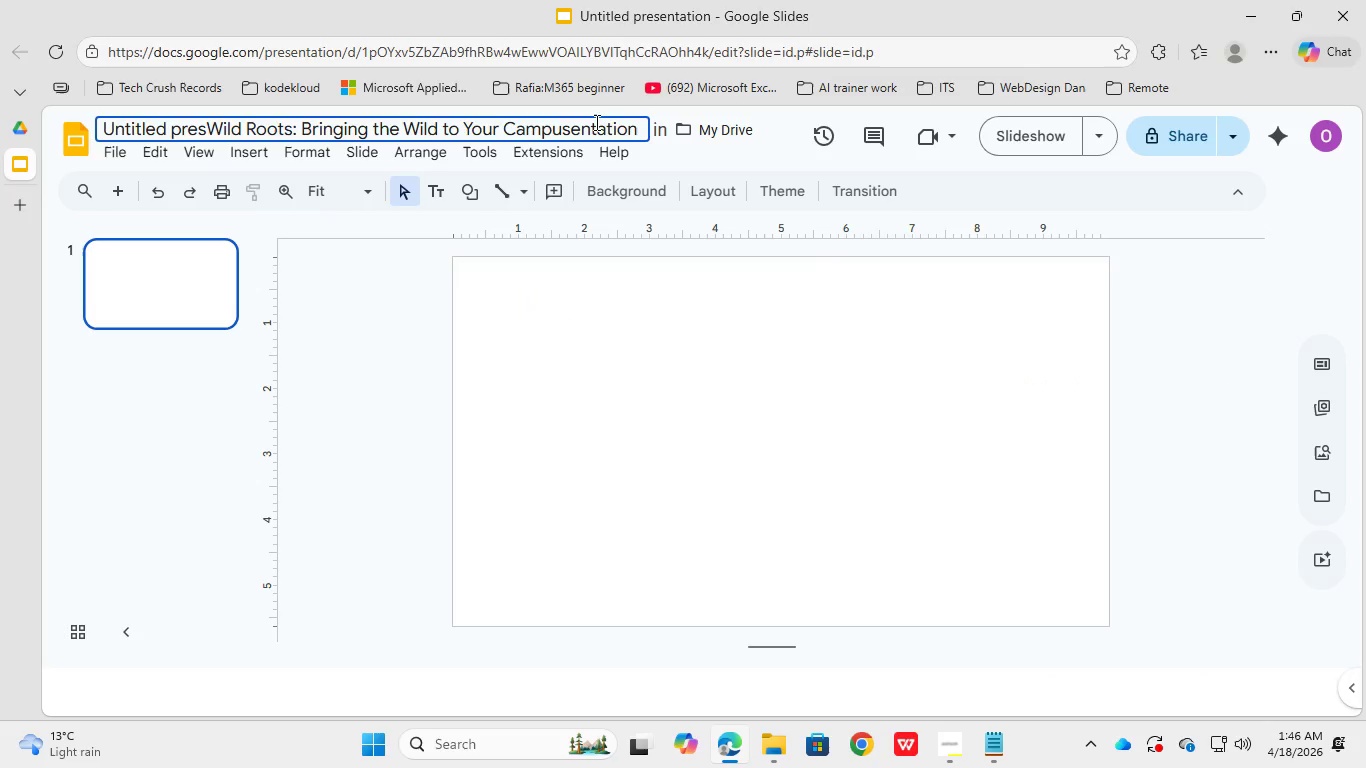 
key(Control+A)
 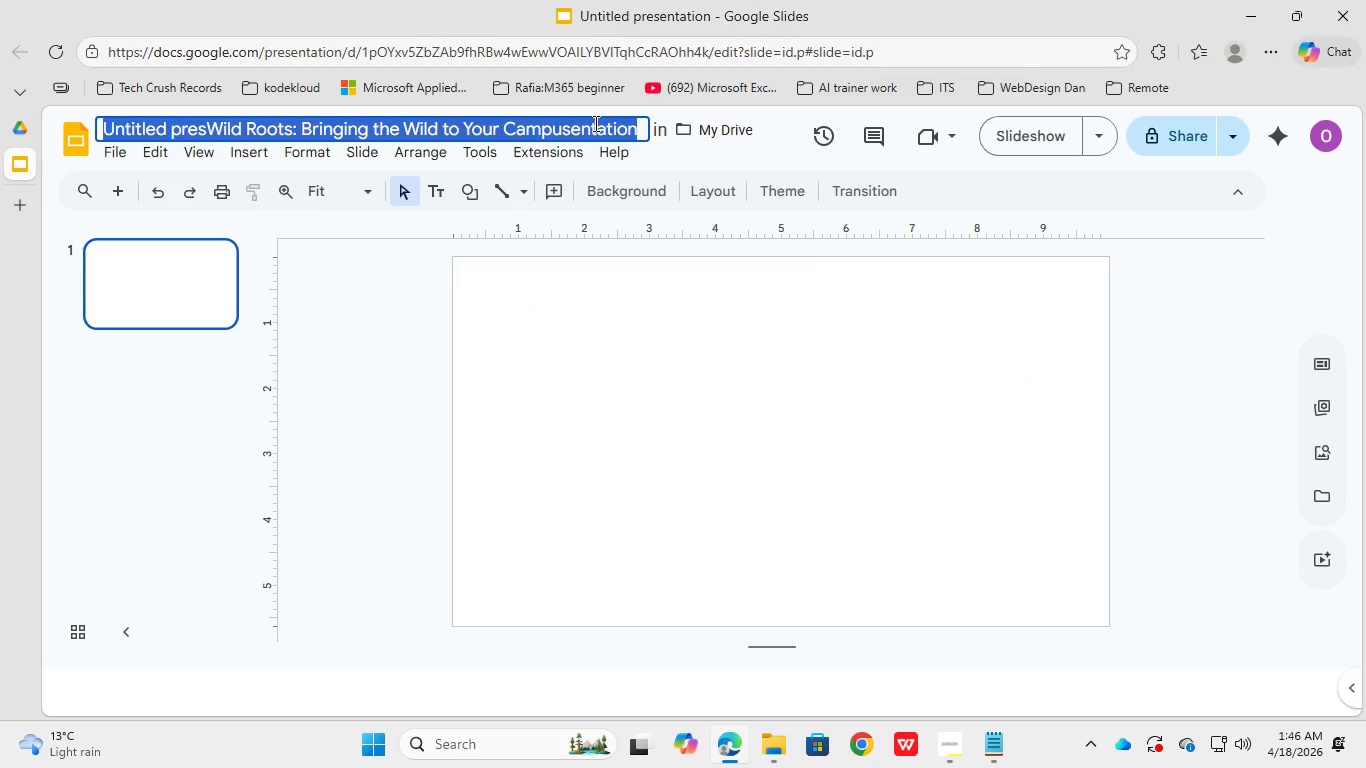 
key(Control+V)
 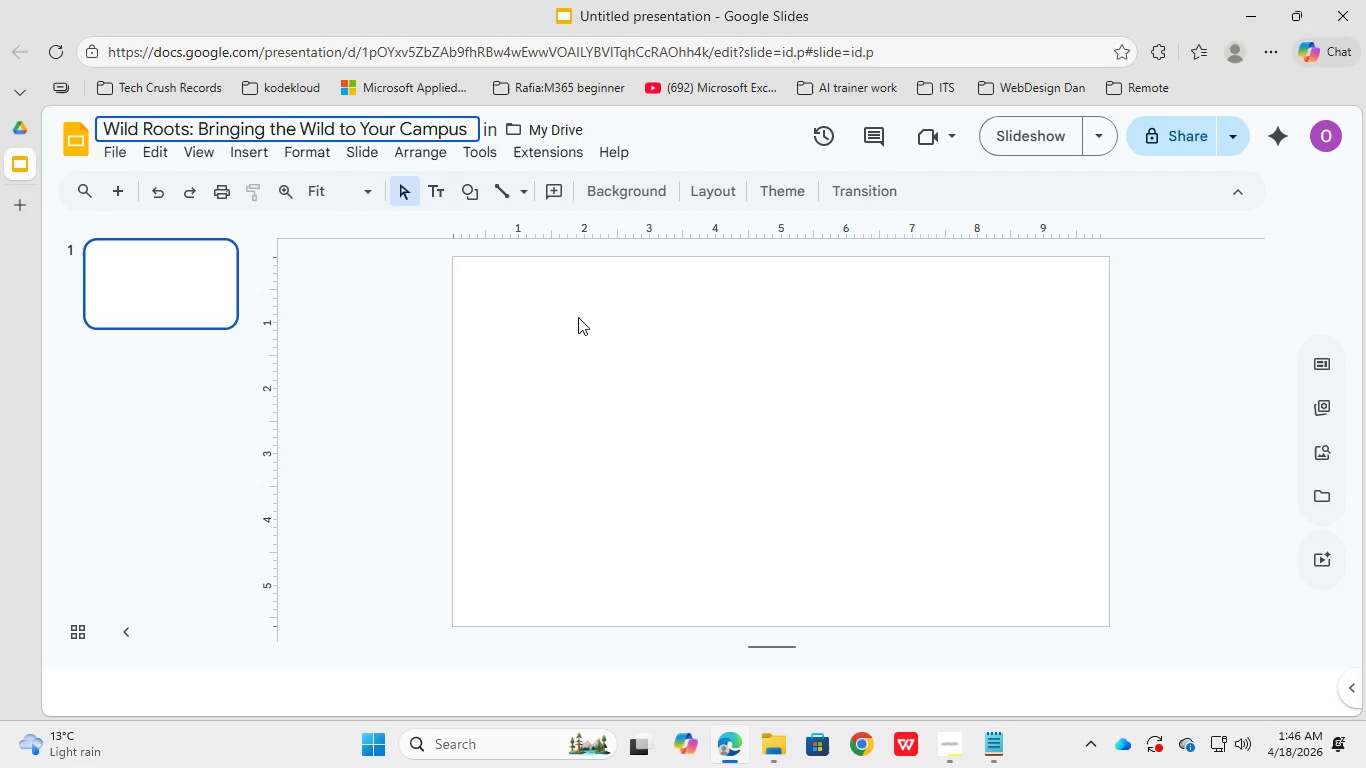 
left_click([578, 317])
 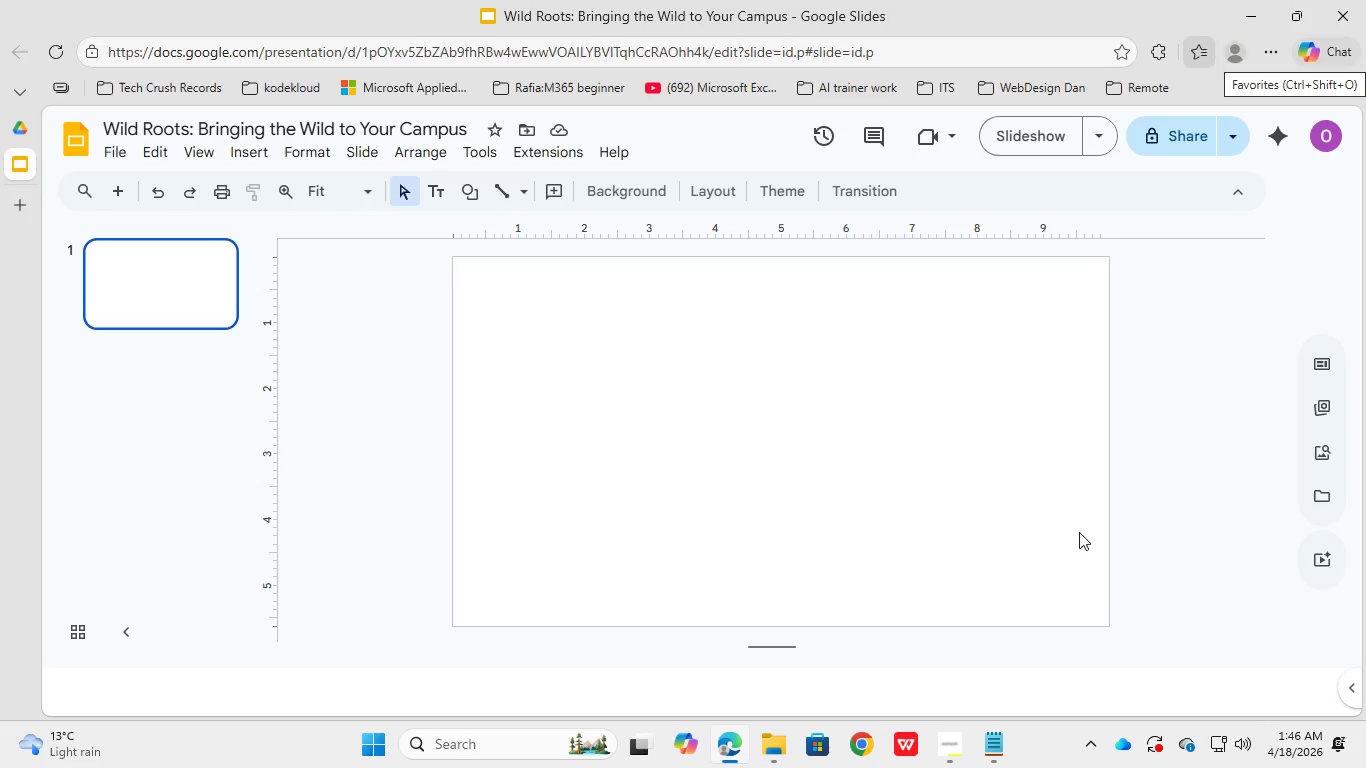 
left_click([1005, 743])
 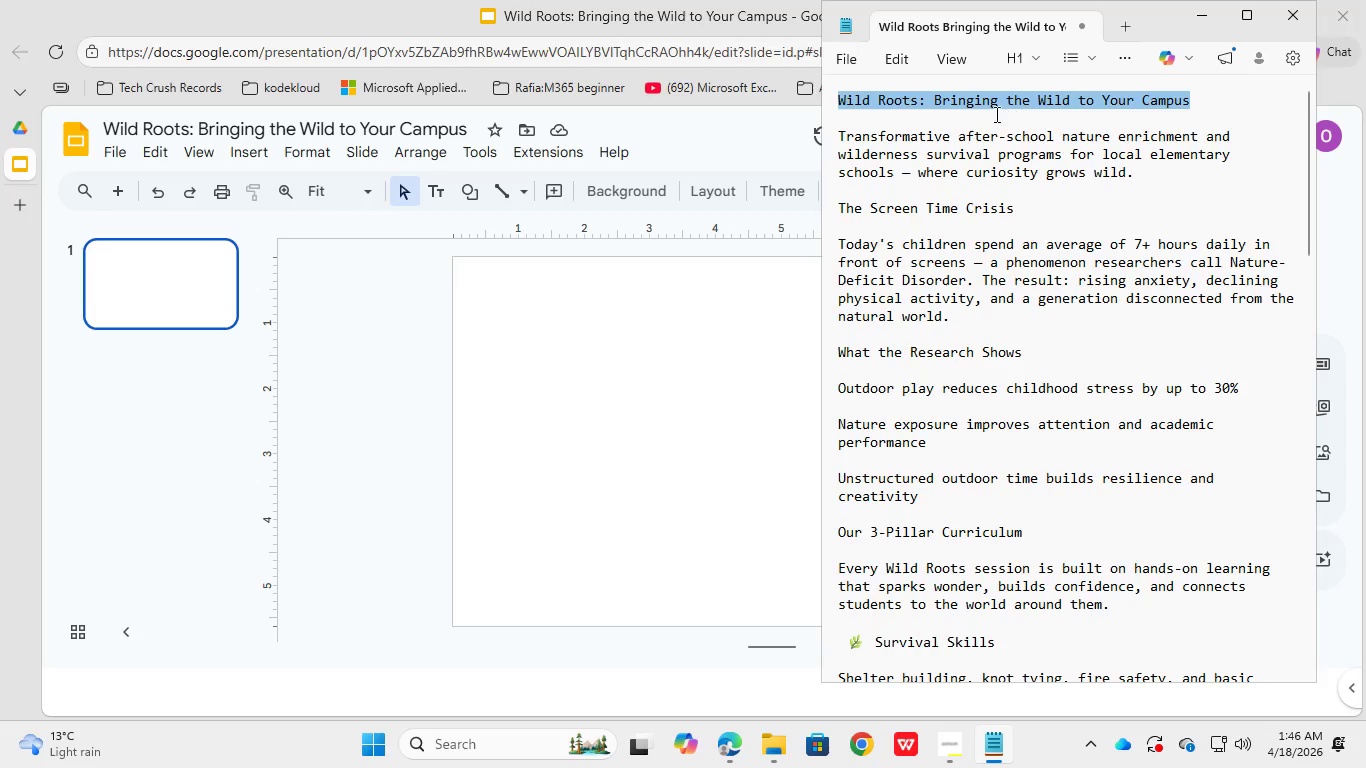 
left_click([712, 412])
 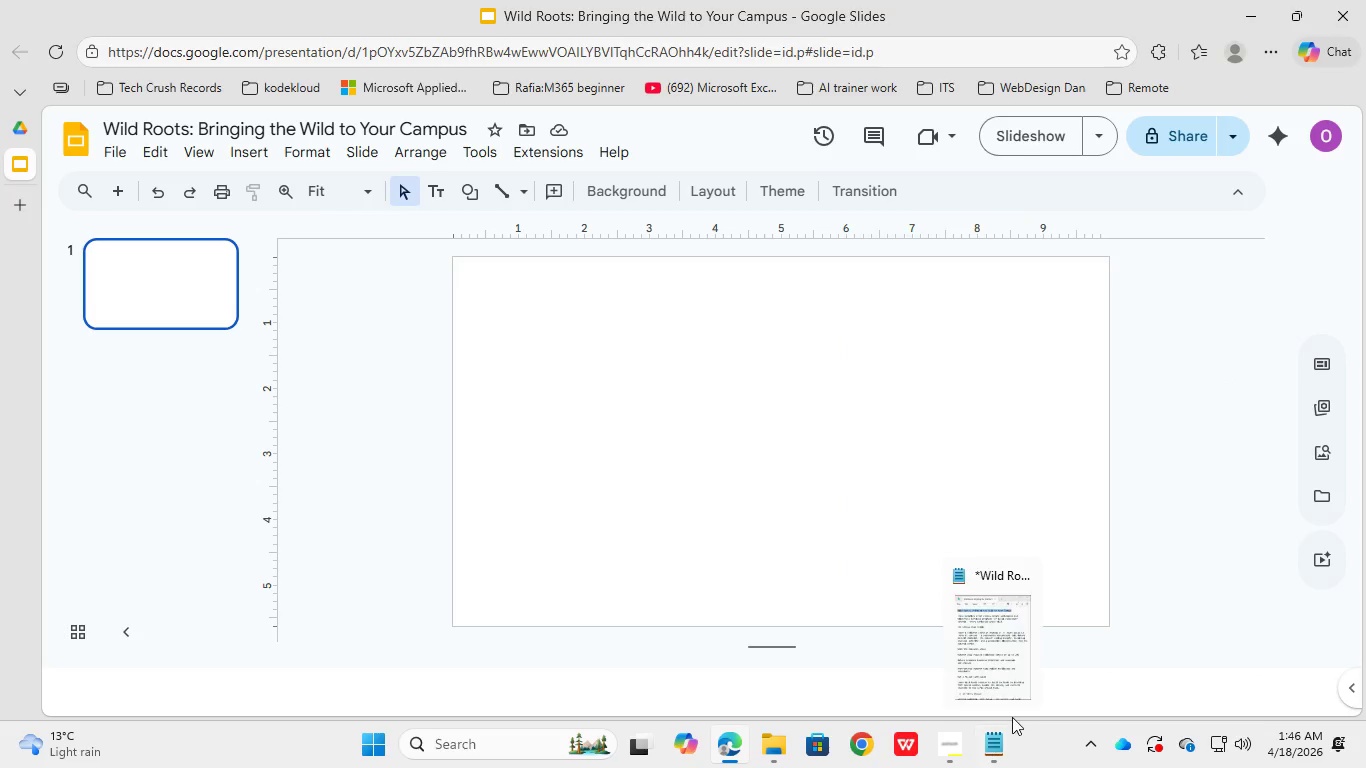 
left_click([1001, 757])
 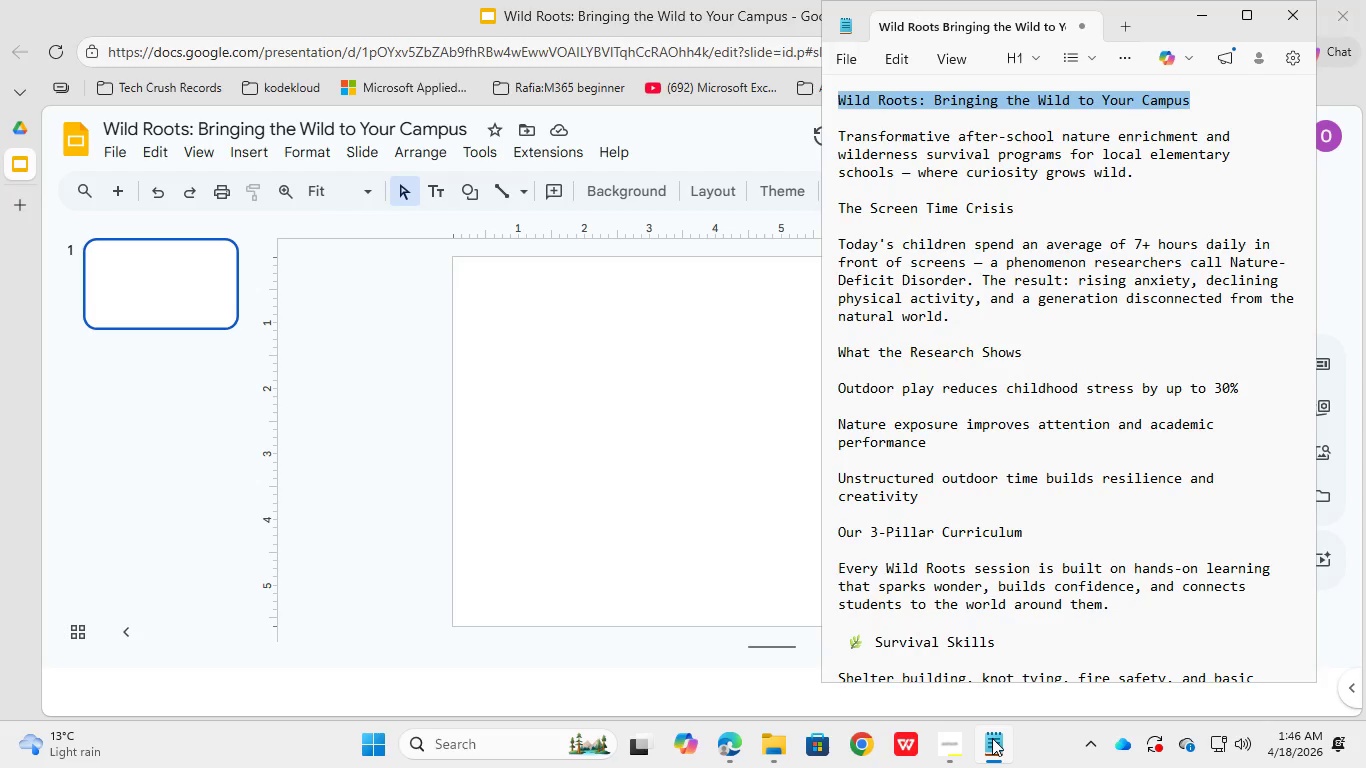 
wait(12.75)
 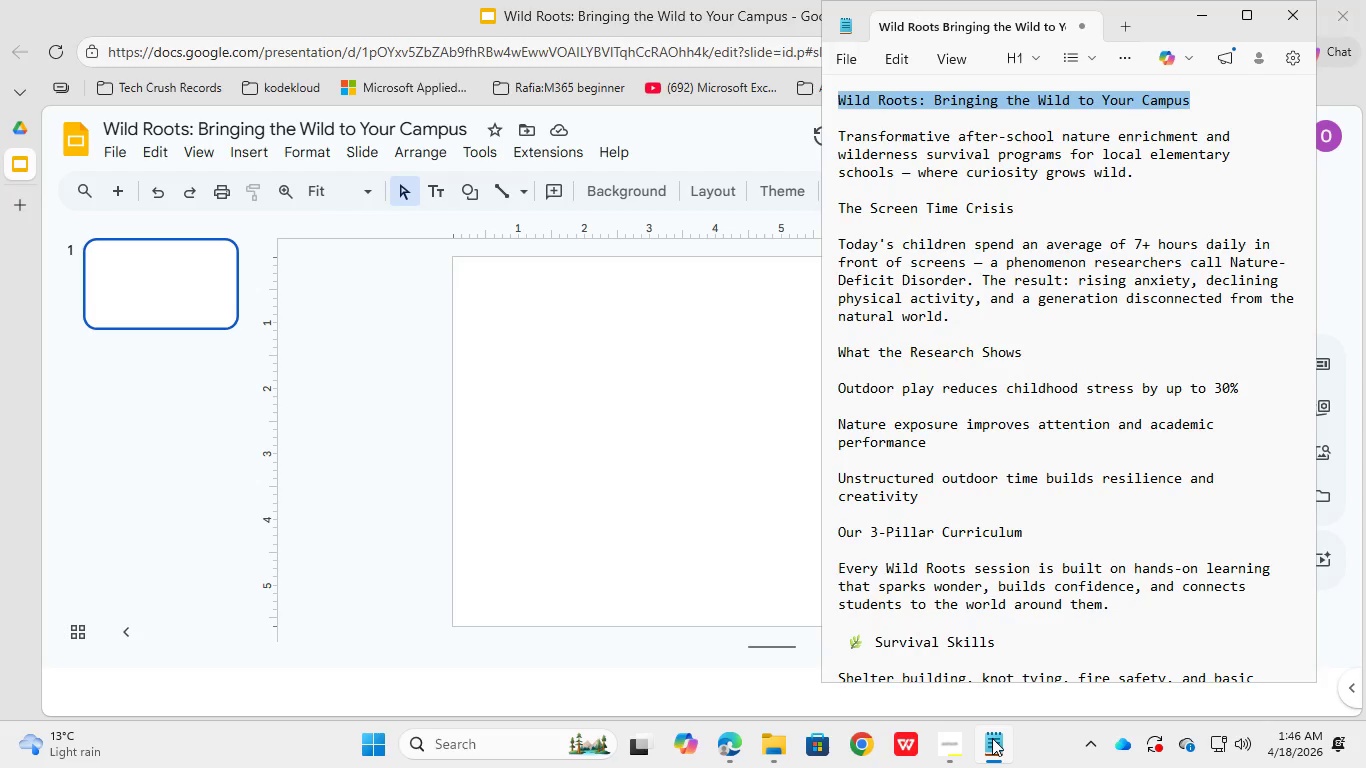 
left_click([446, 185])
 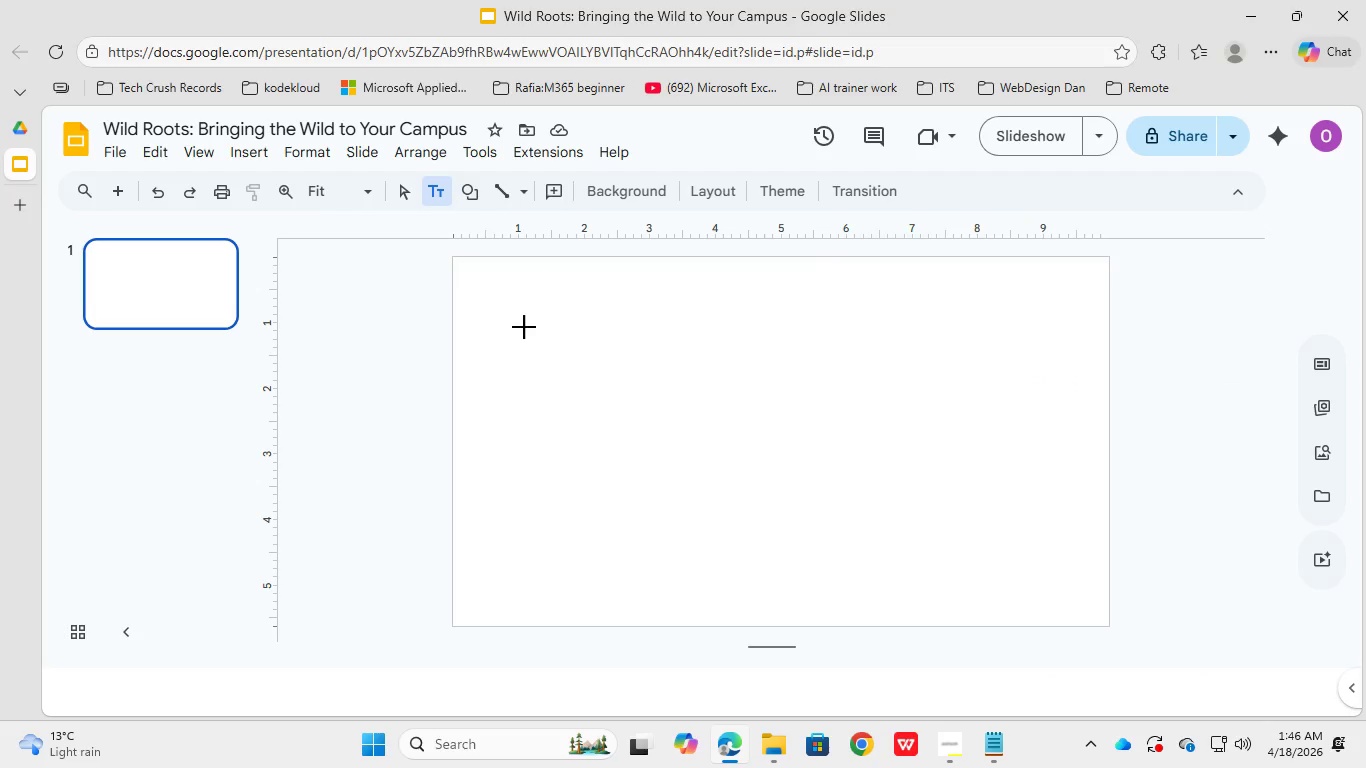 
left_click([524, 327])
 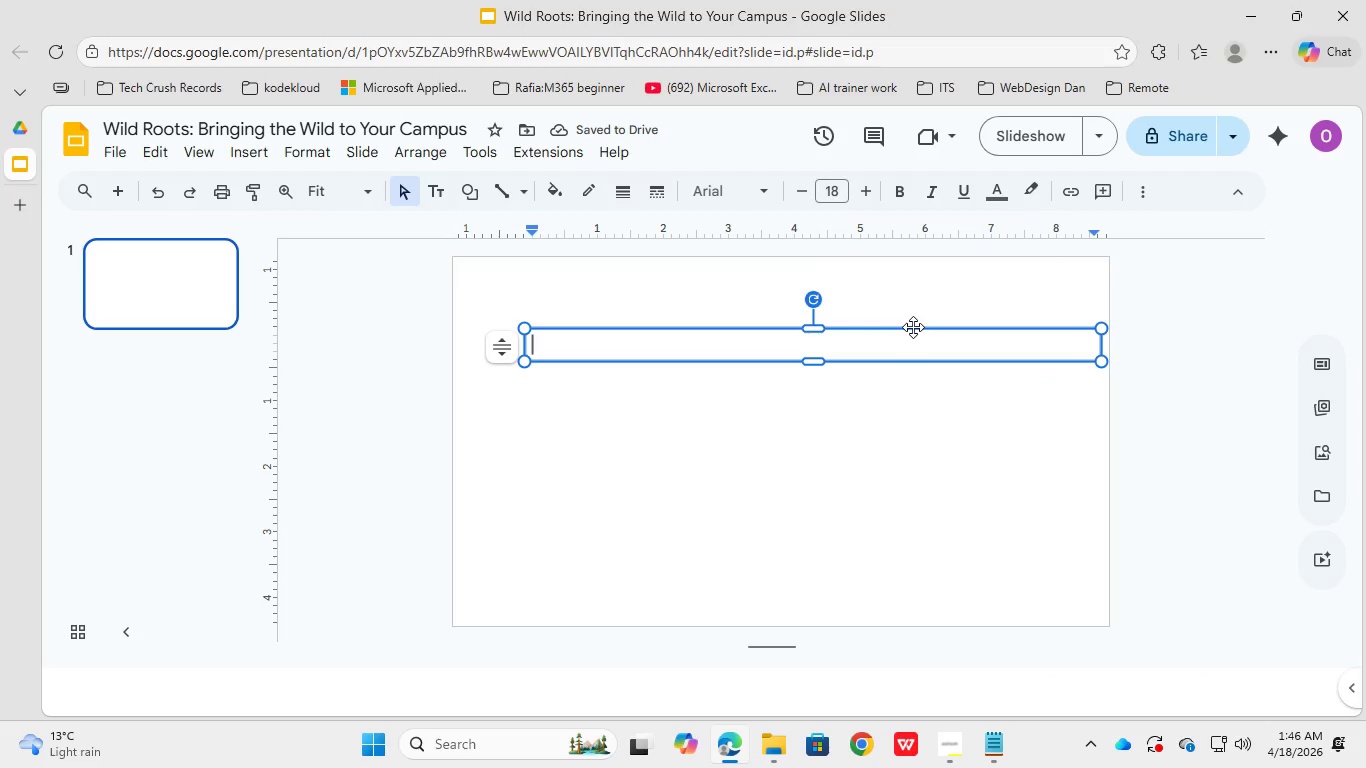 
left_click_drag(start_coordinate=[915, 327], to_coordinate=[860, 294])
 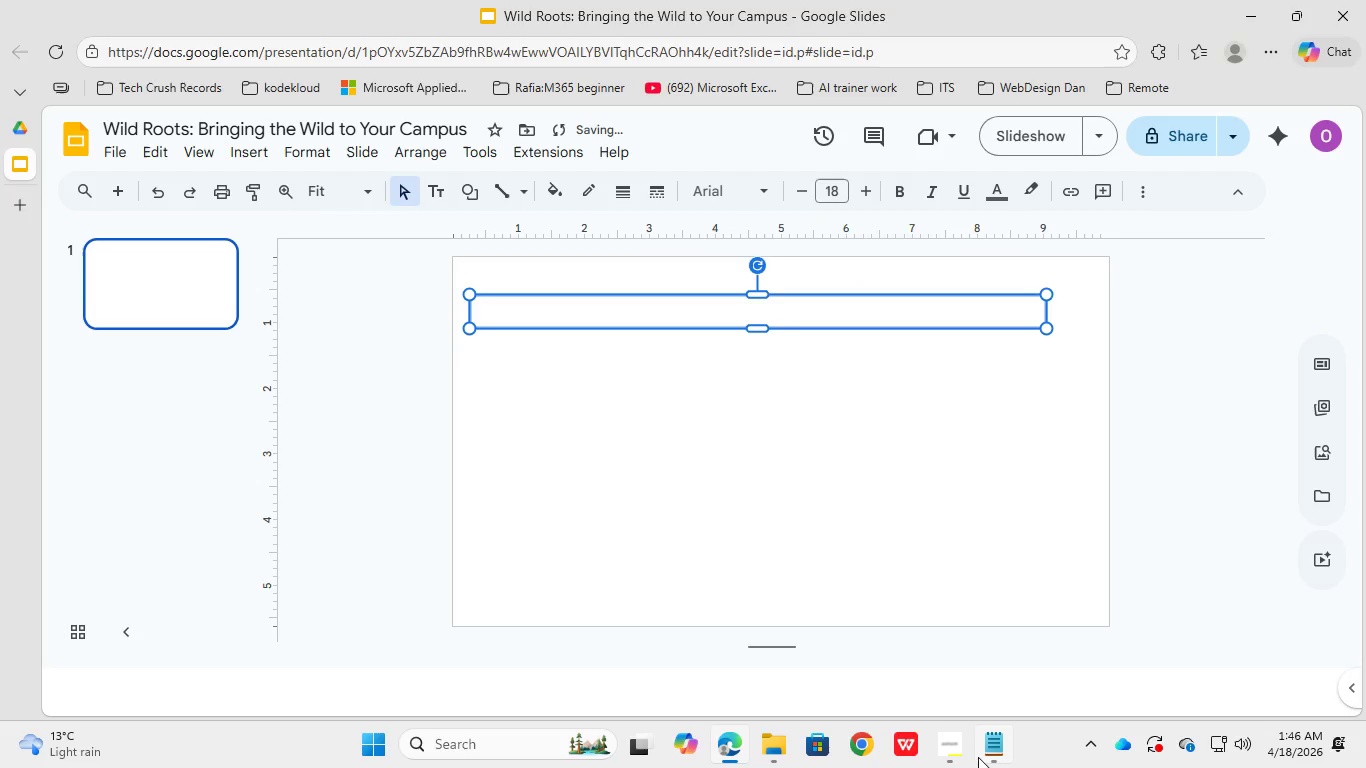 
left_click([1007, 751])
 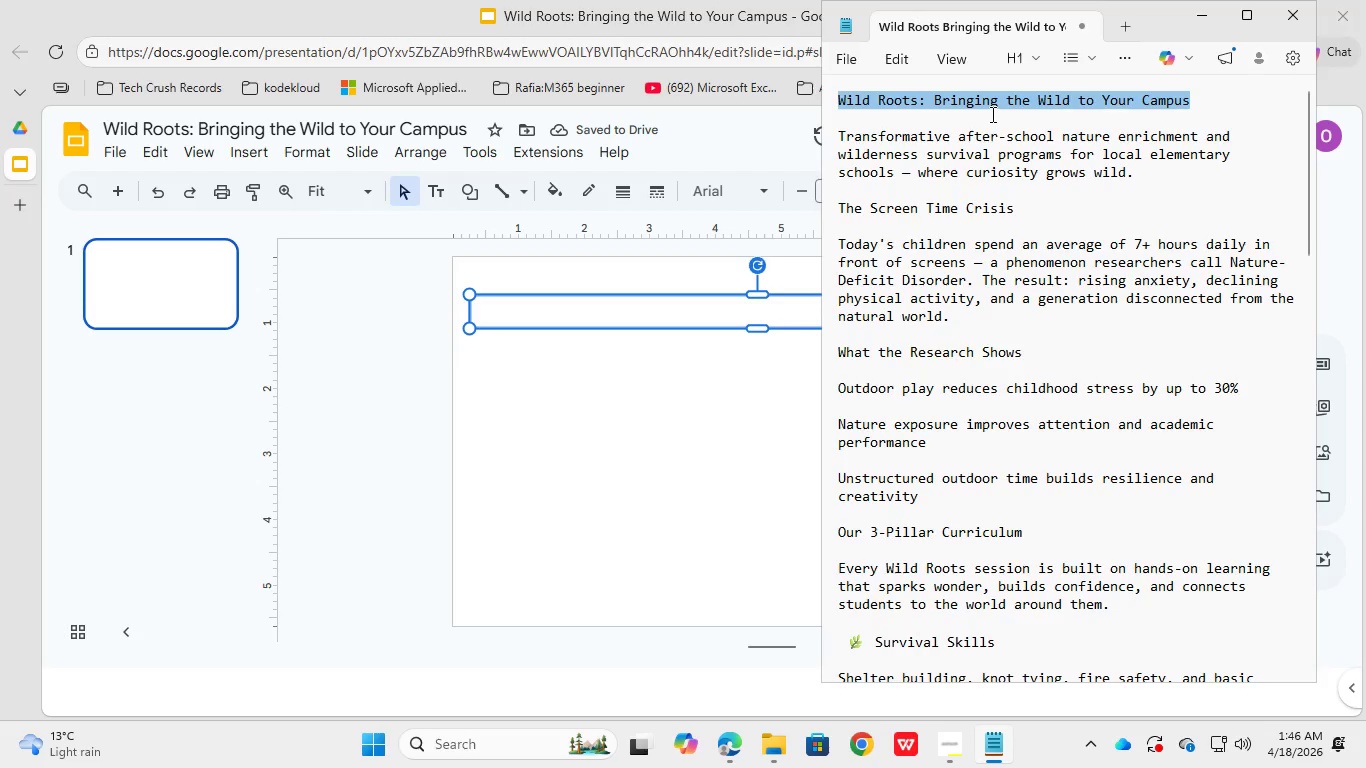 
right_click([991, 109])
 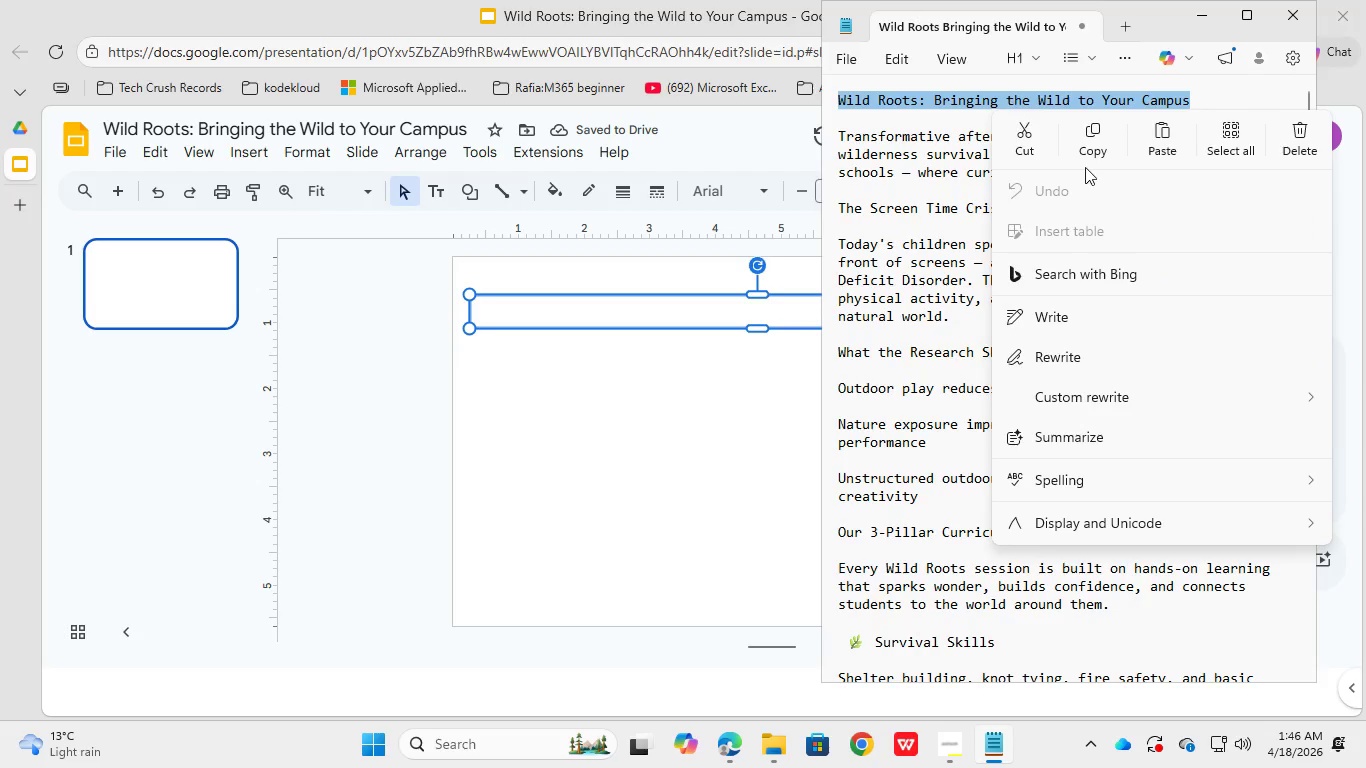 
left_click([1098, 135])
 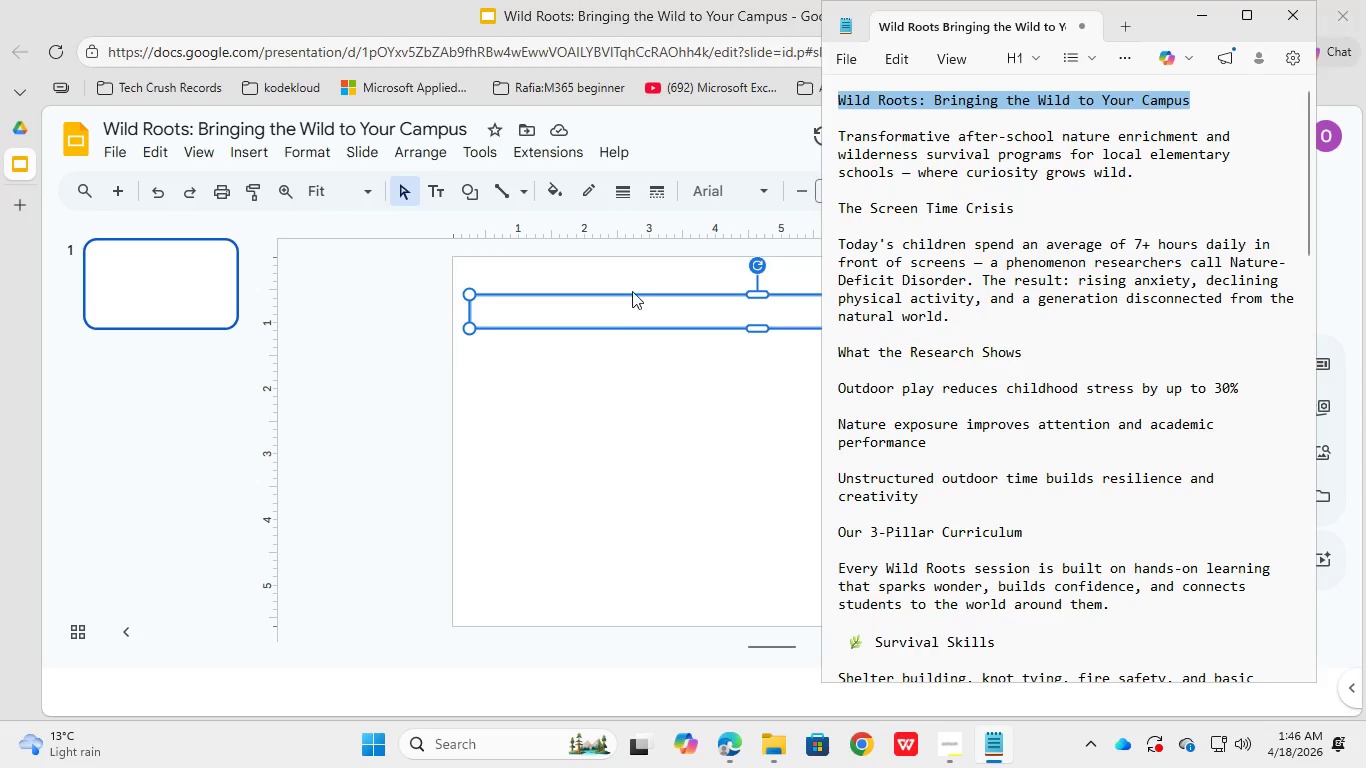 
left_click([633, 303])
 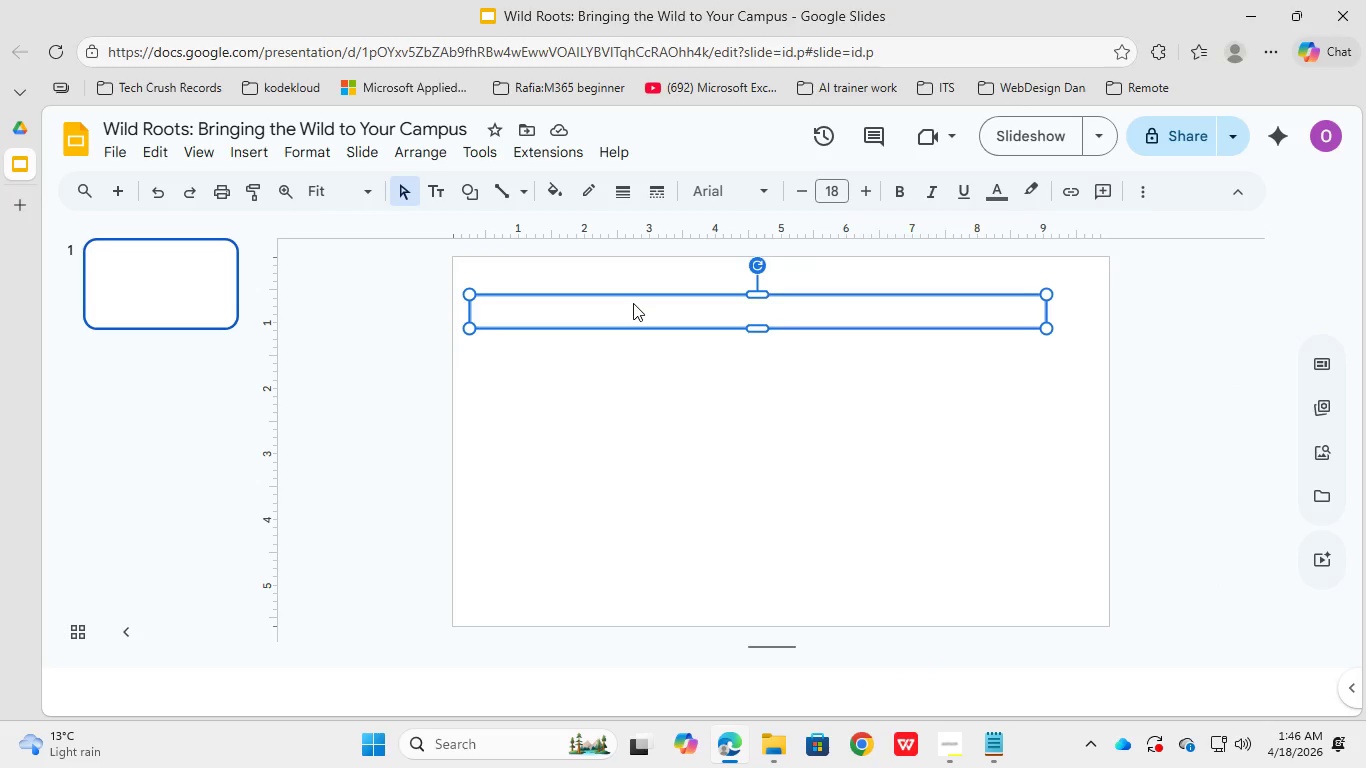 
hold_key(key=ControlLeft, duration=0.58)
 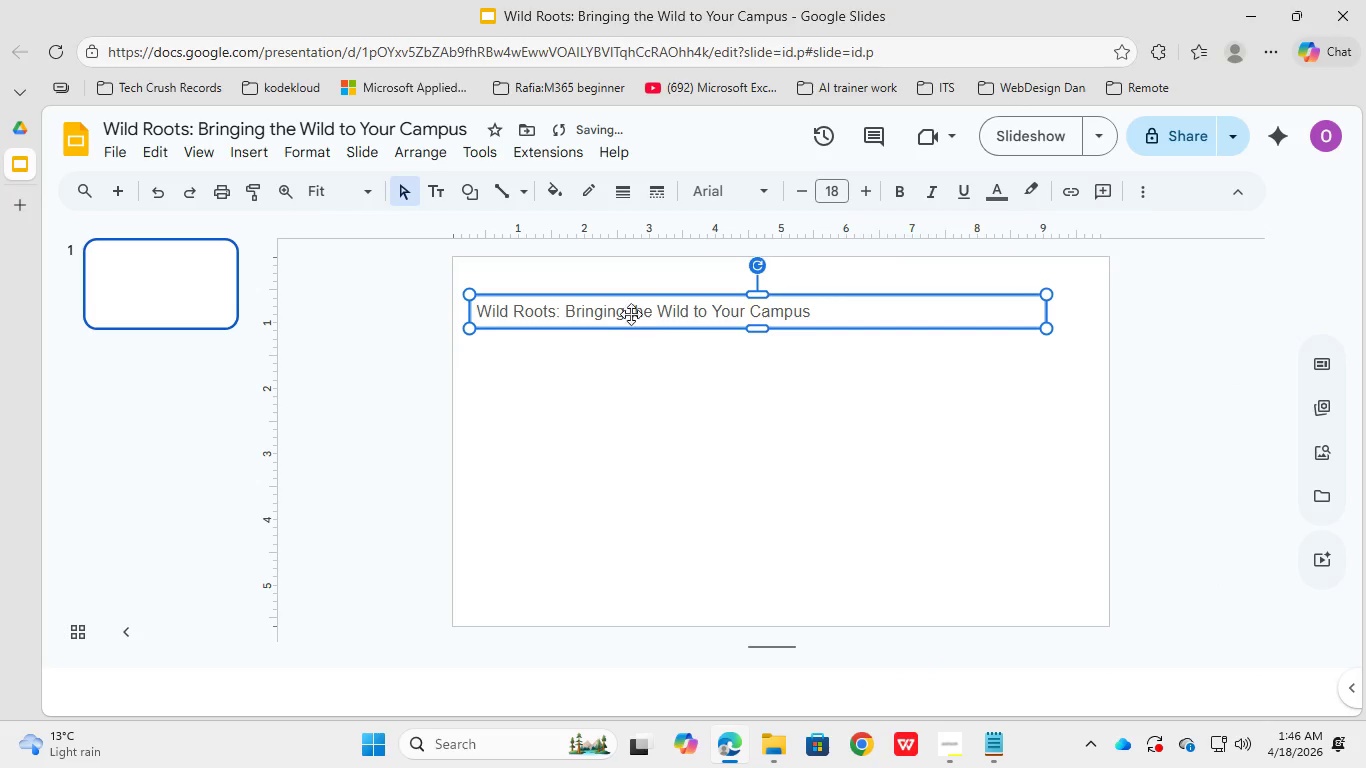 
double_click([783, 308])
 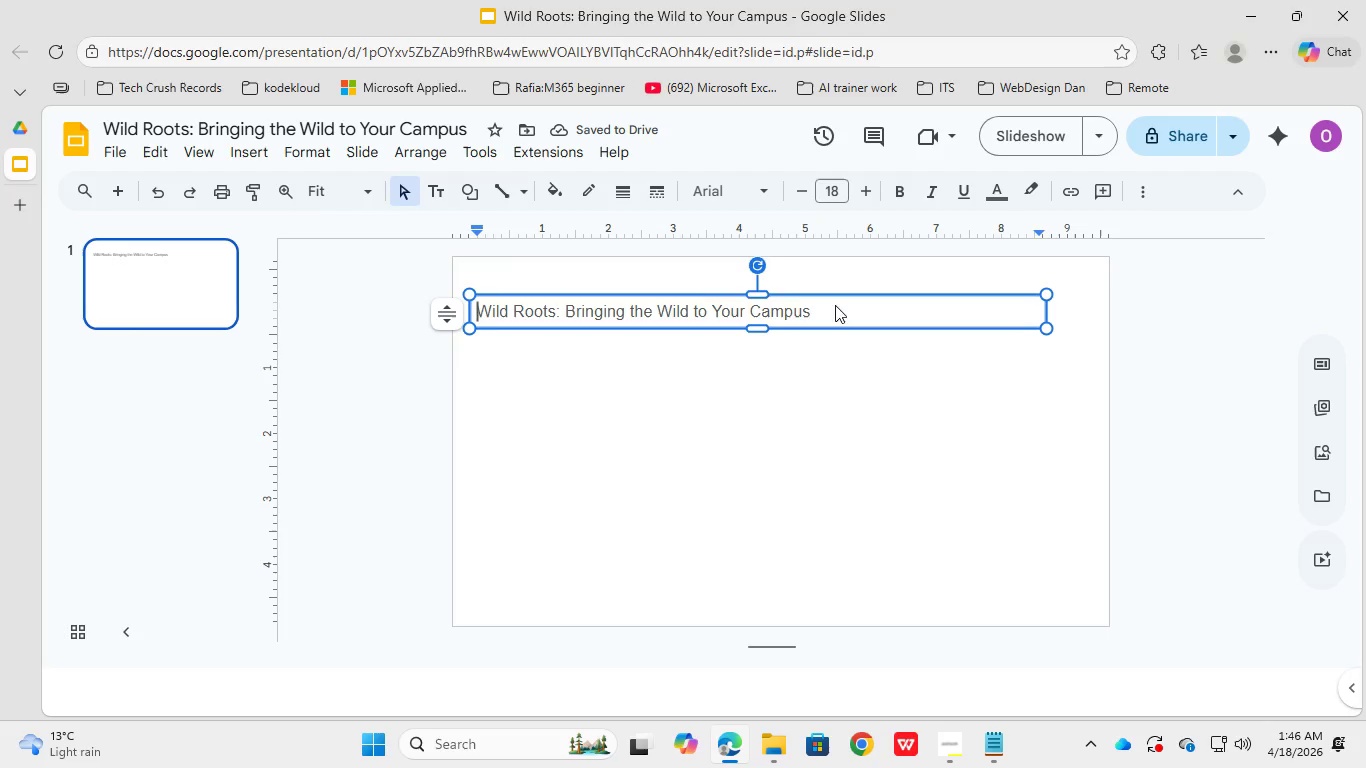 
double_click([777, 302])
 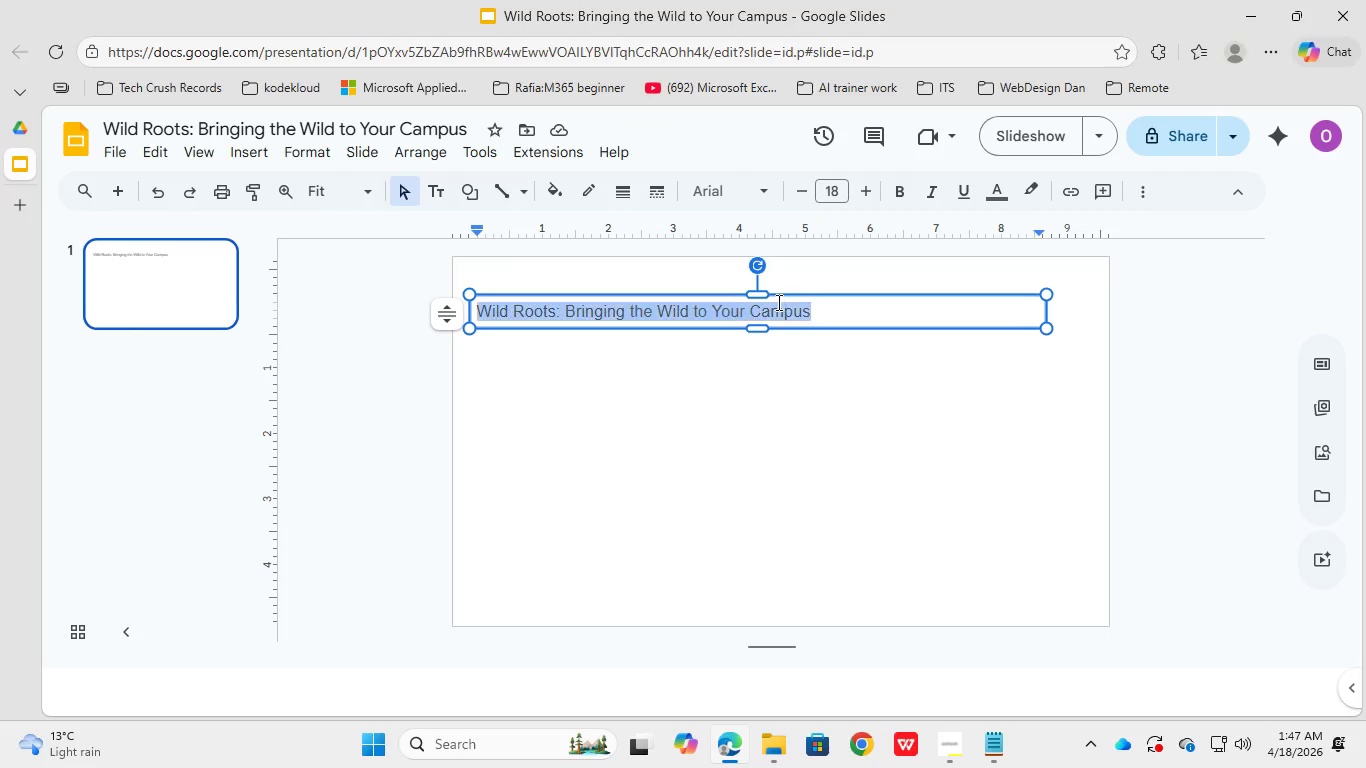 
triple_click([777, 302])
 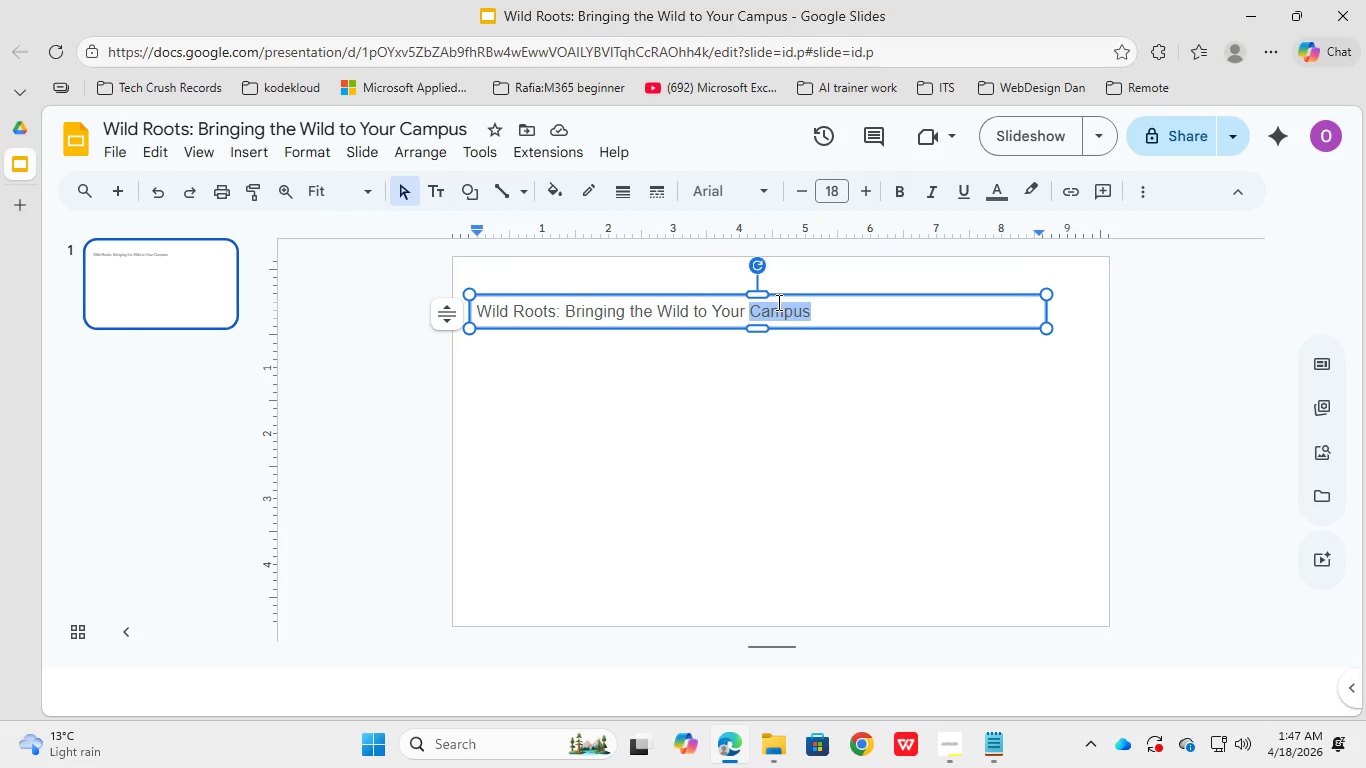 
triple_click([777, 302])
 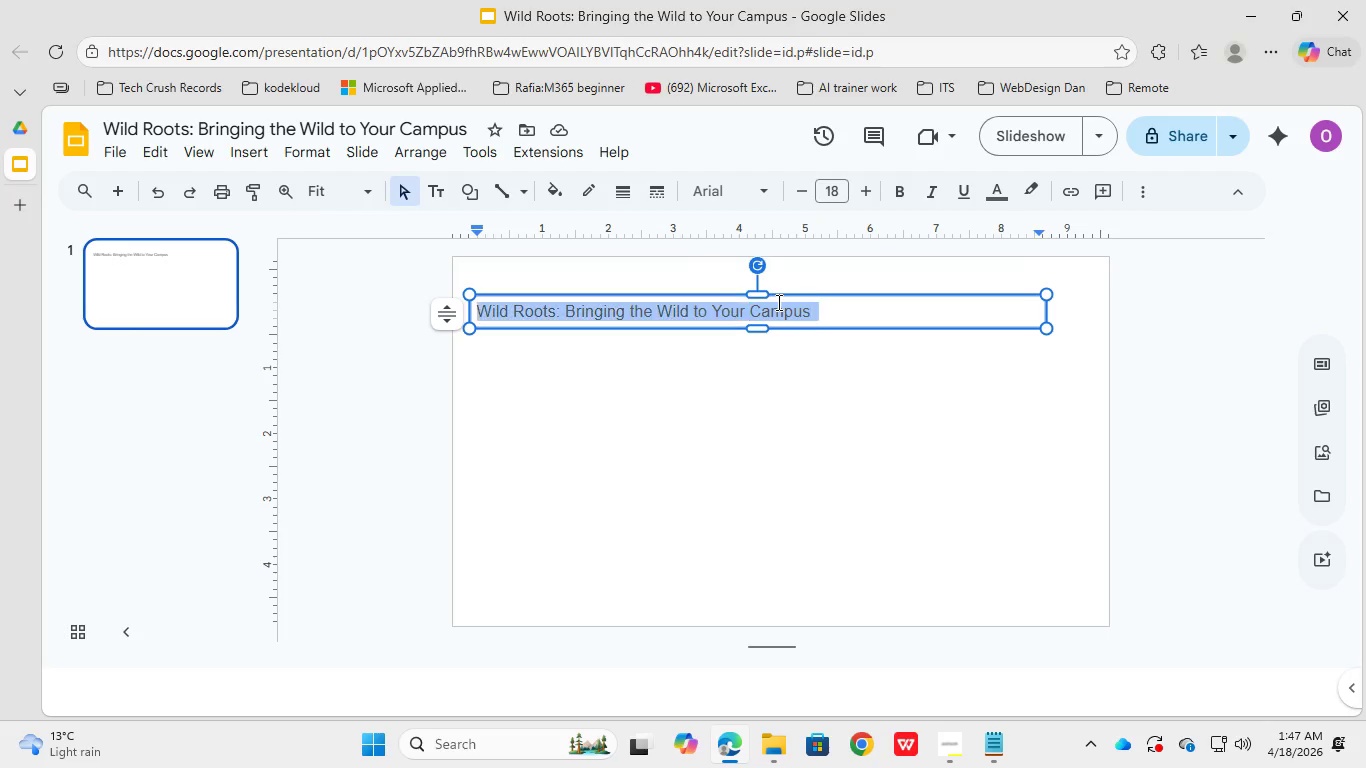 
triple_click([777, 302])
 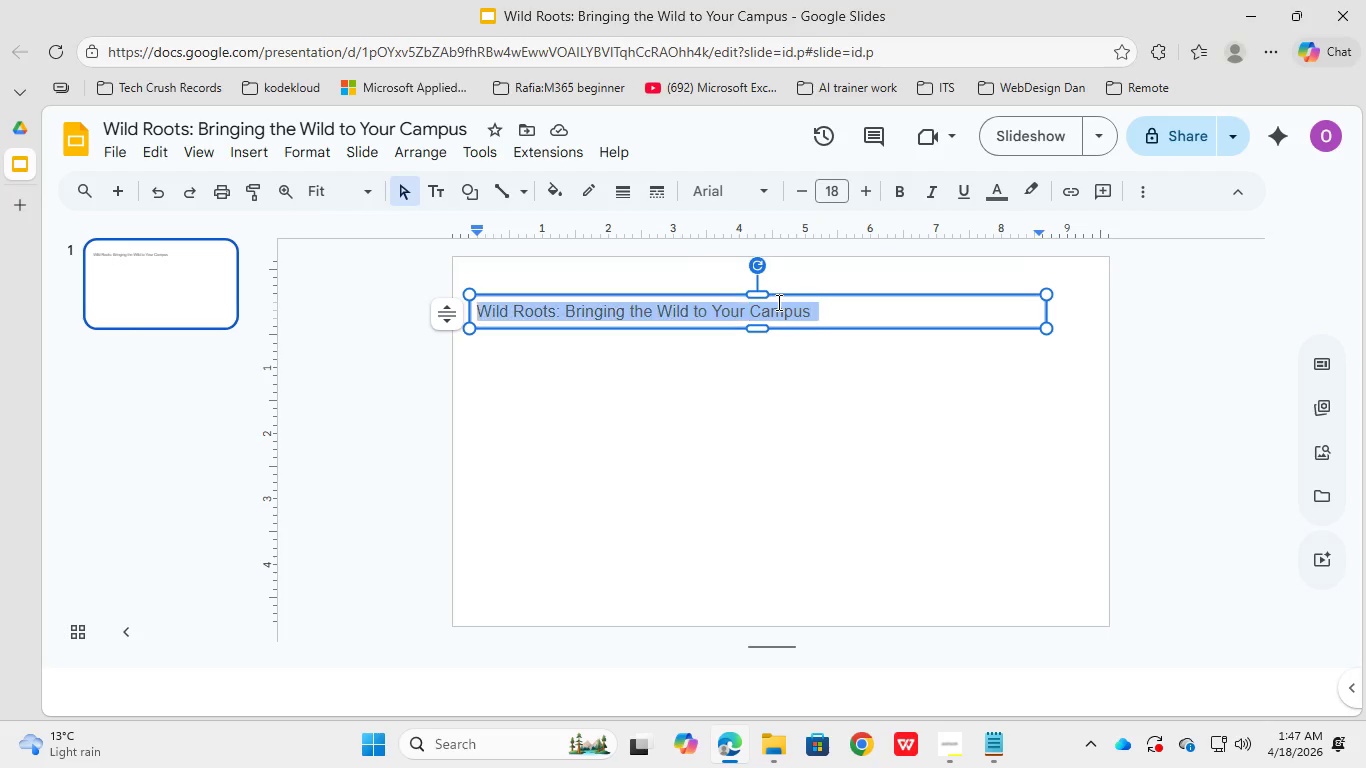 
triple_click([777, 302])
 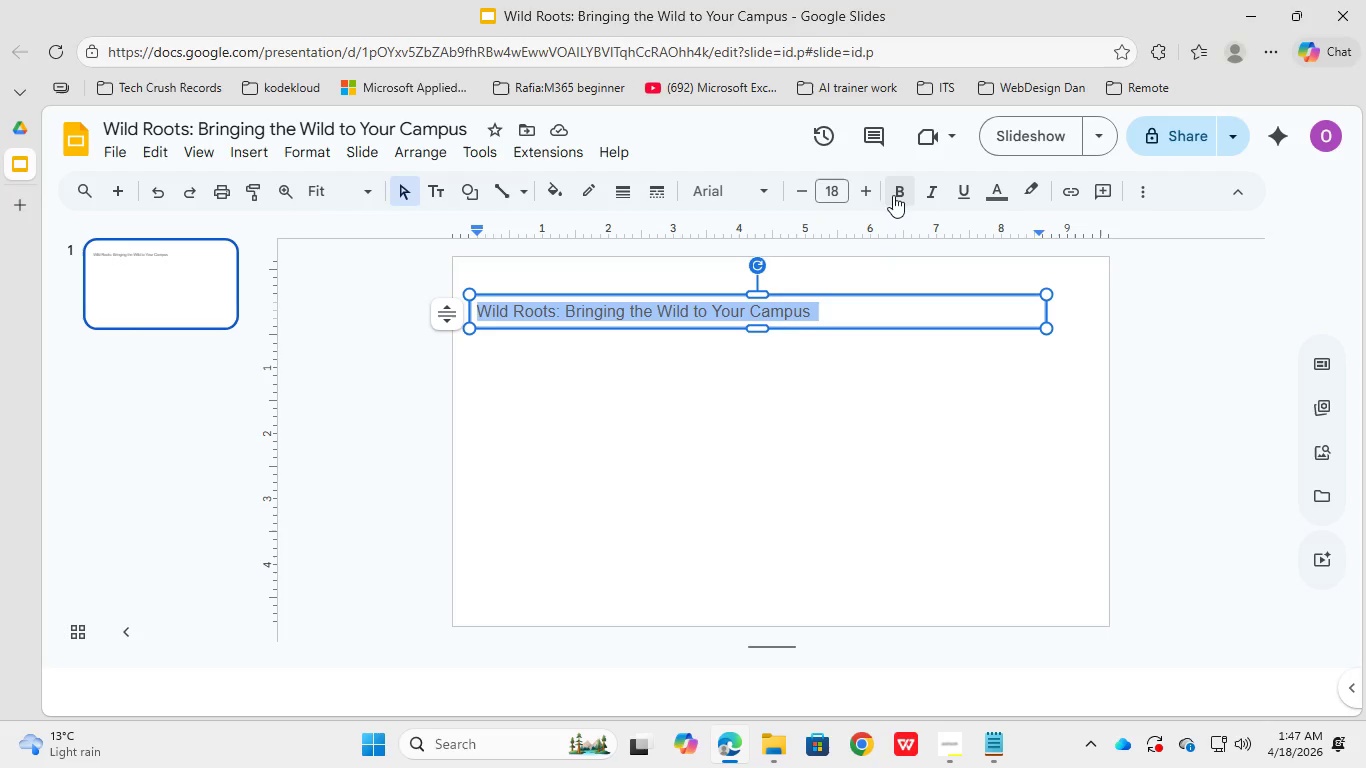 
left_click([860, 186])
 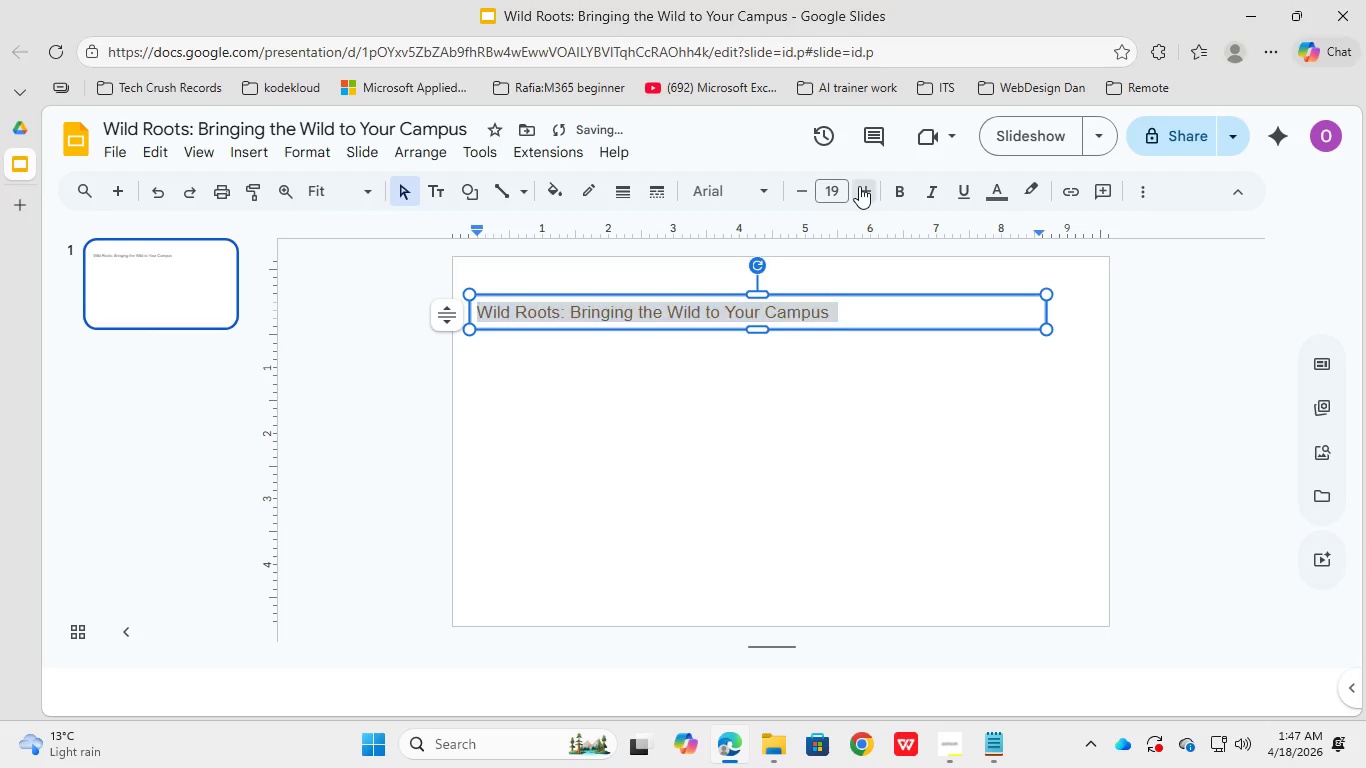 
left_click([859, 186])
 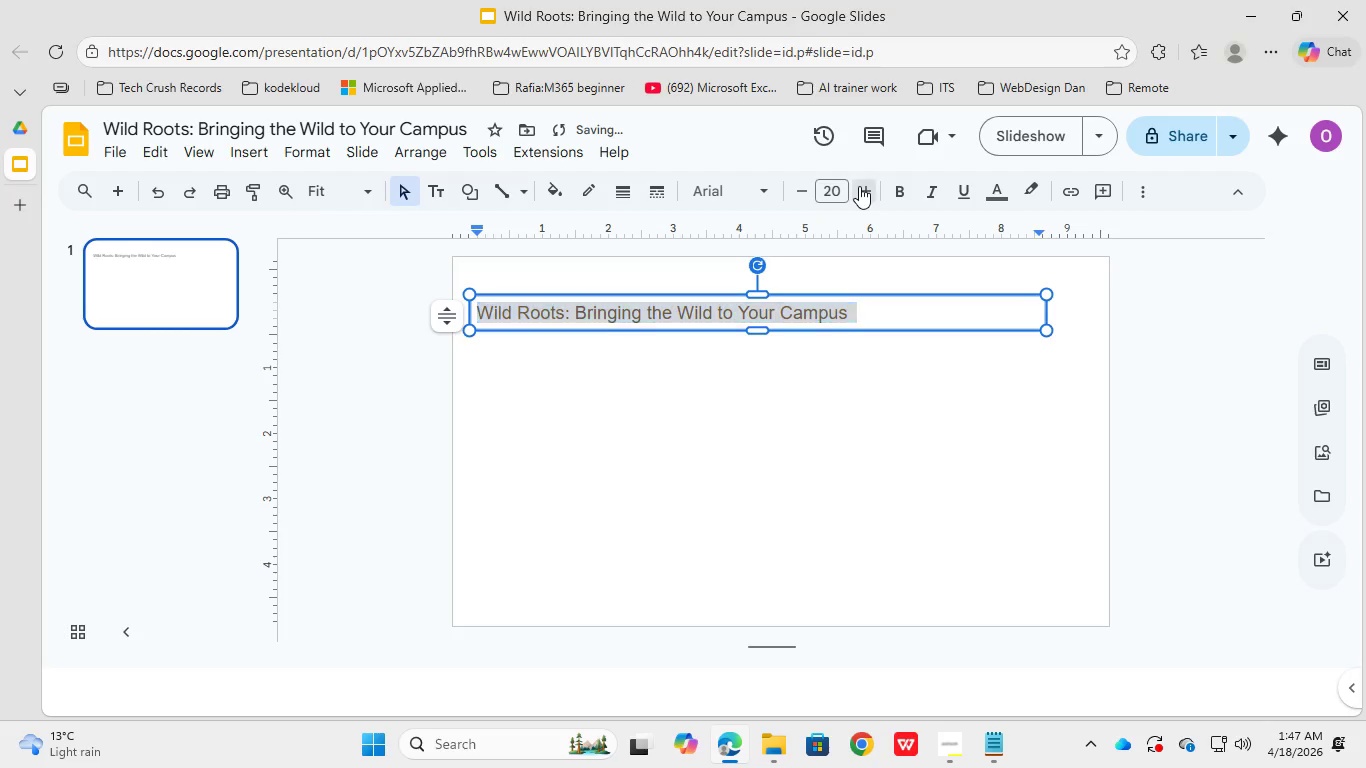 
left_click([859, 186])
 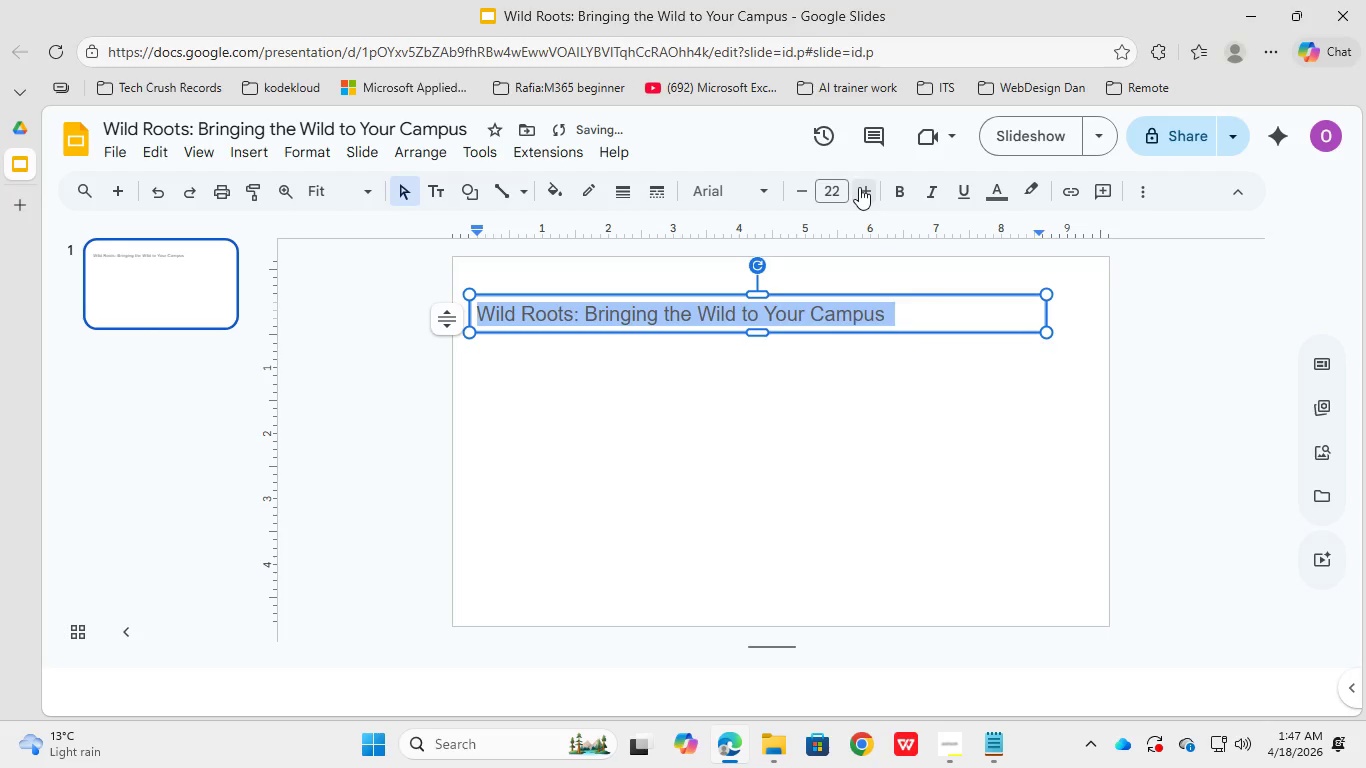 
left_click([859, 187])
 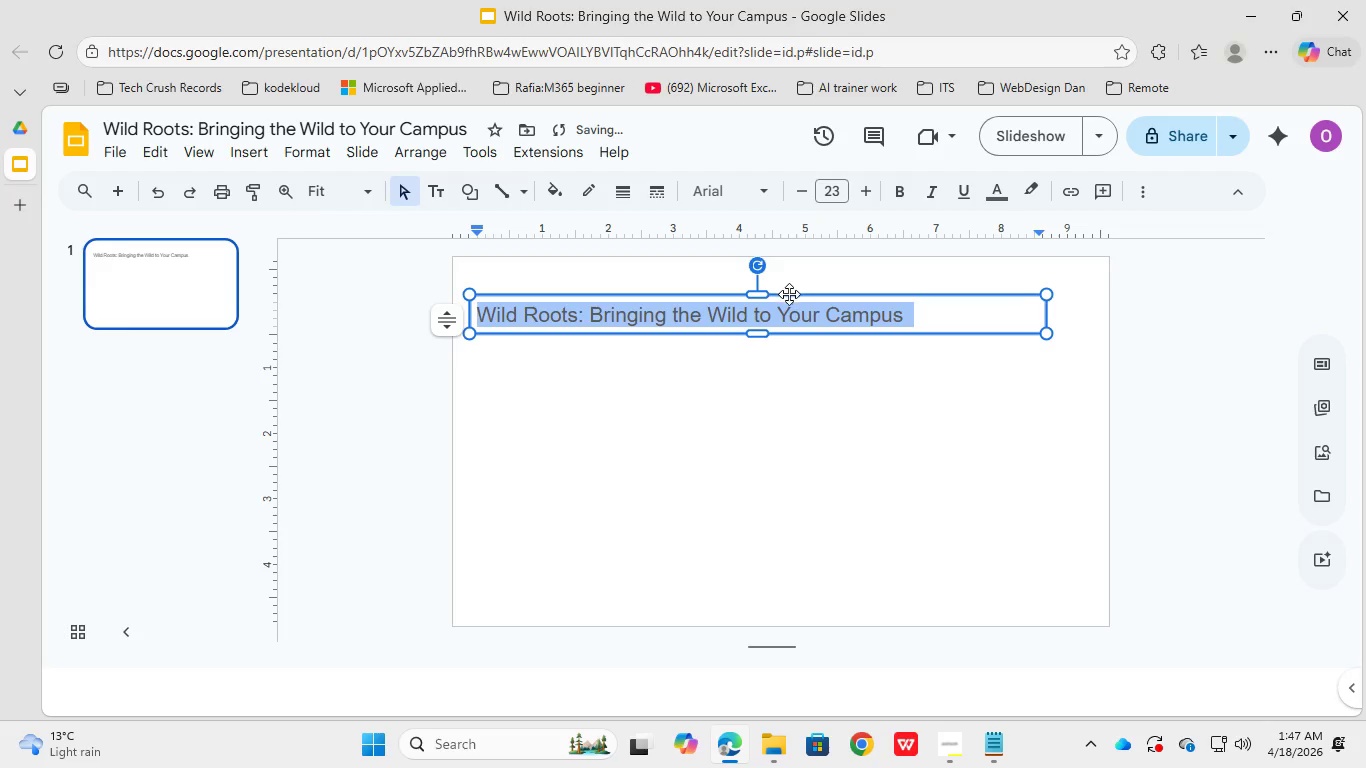 
left_click_drag(start_coordinate=[789, 295], to_coordinate=[831, 288])
 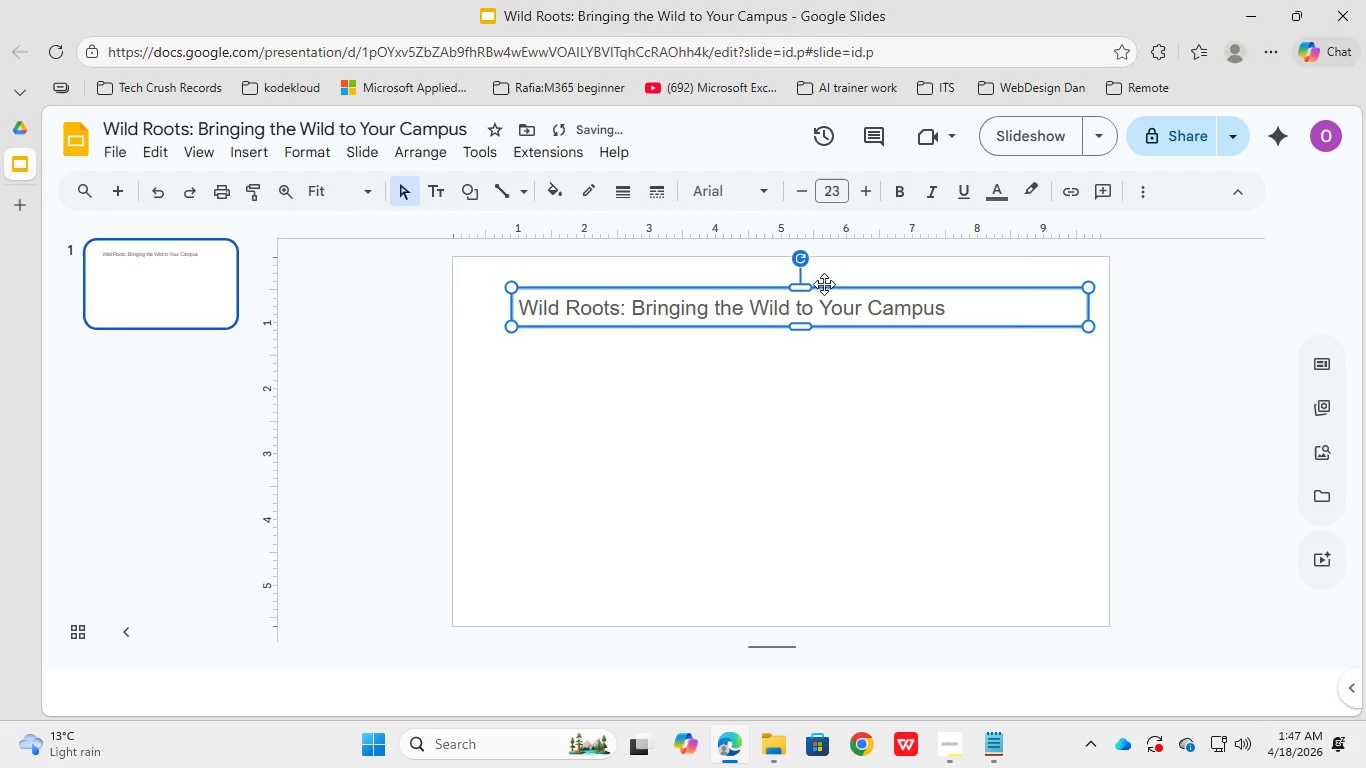 
left_click_drag(start_coordinate=[824, 284], to_coordinate=[816, 276])
 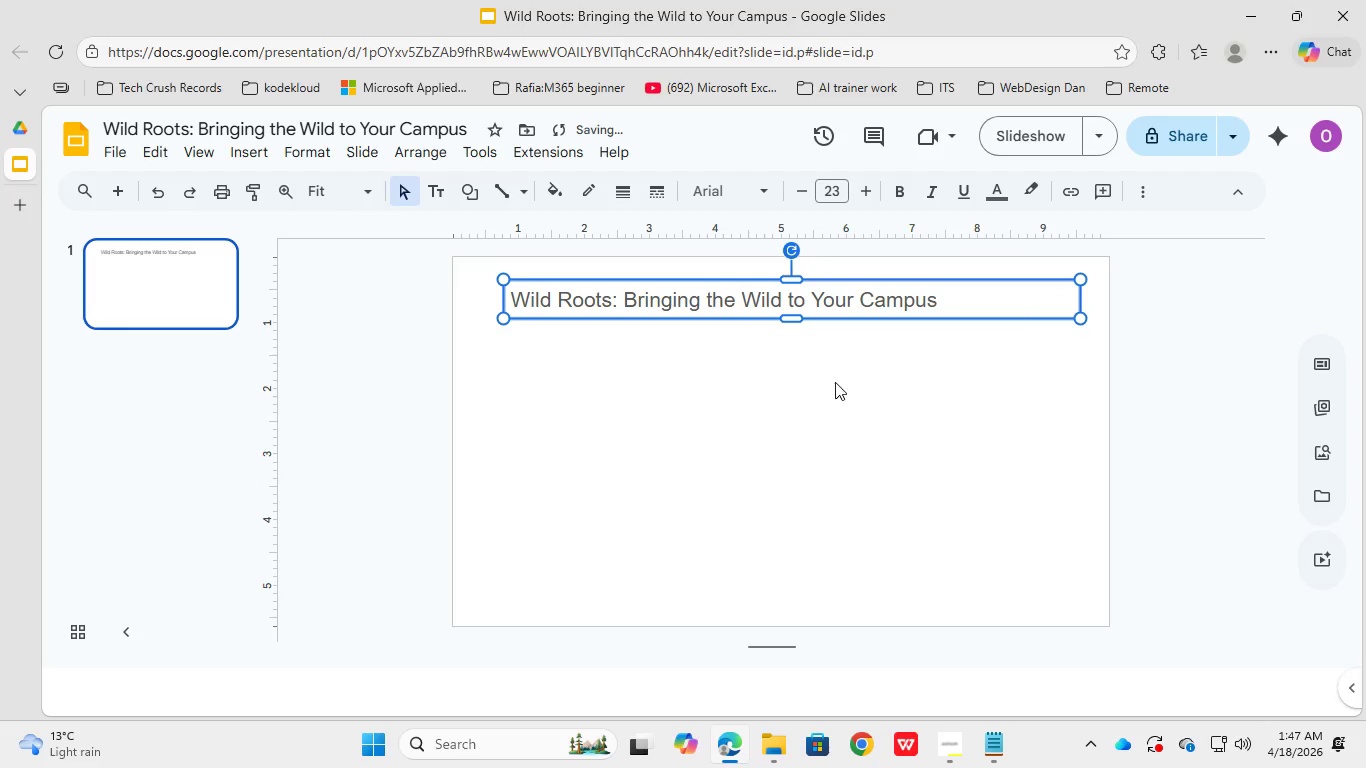 
left_click([835, 382])
 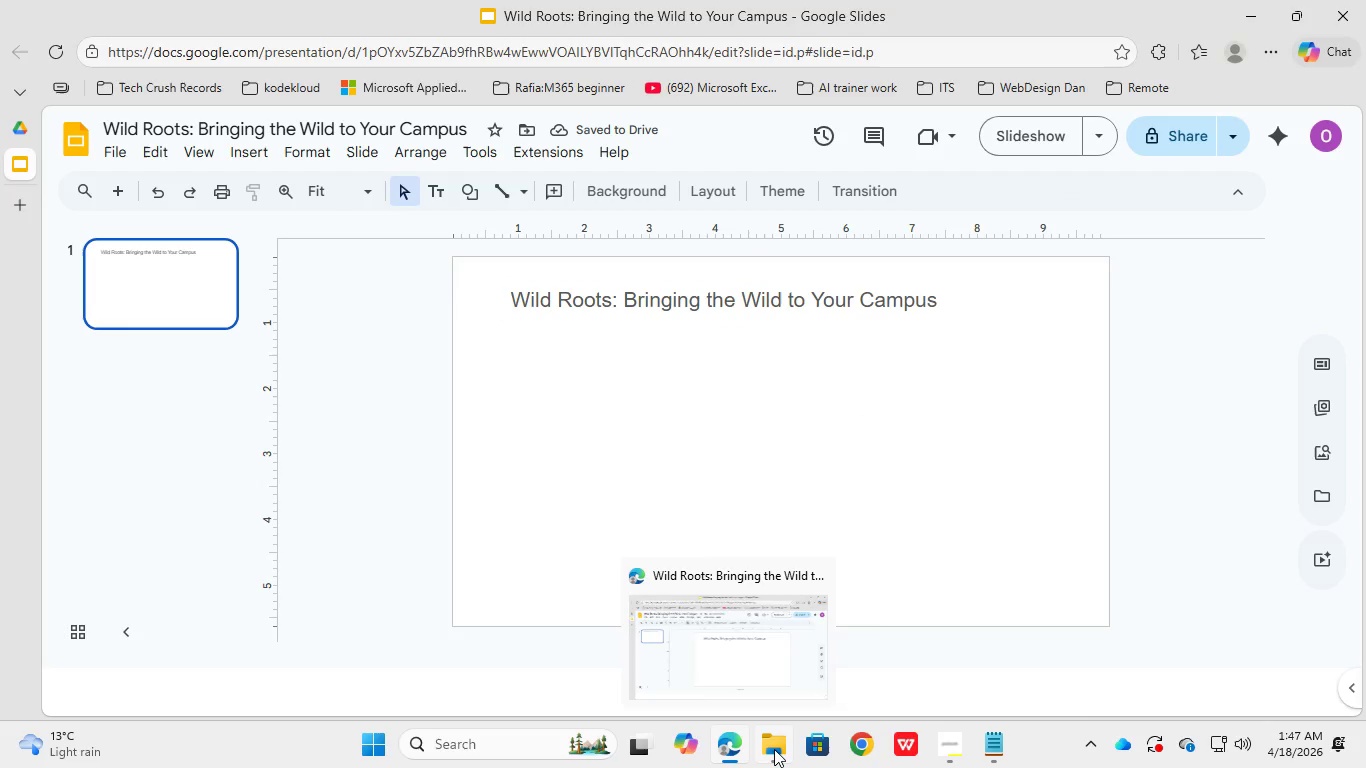 
left_click([774, 749])
 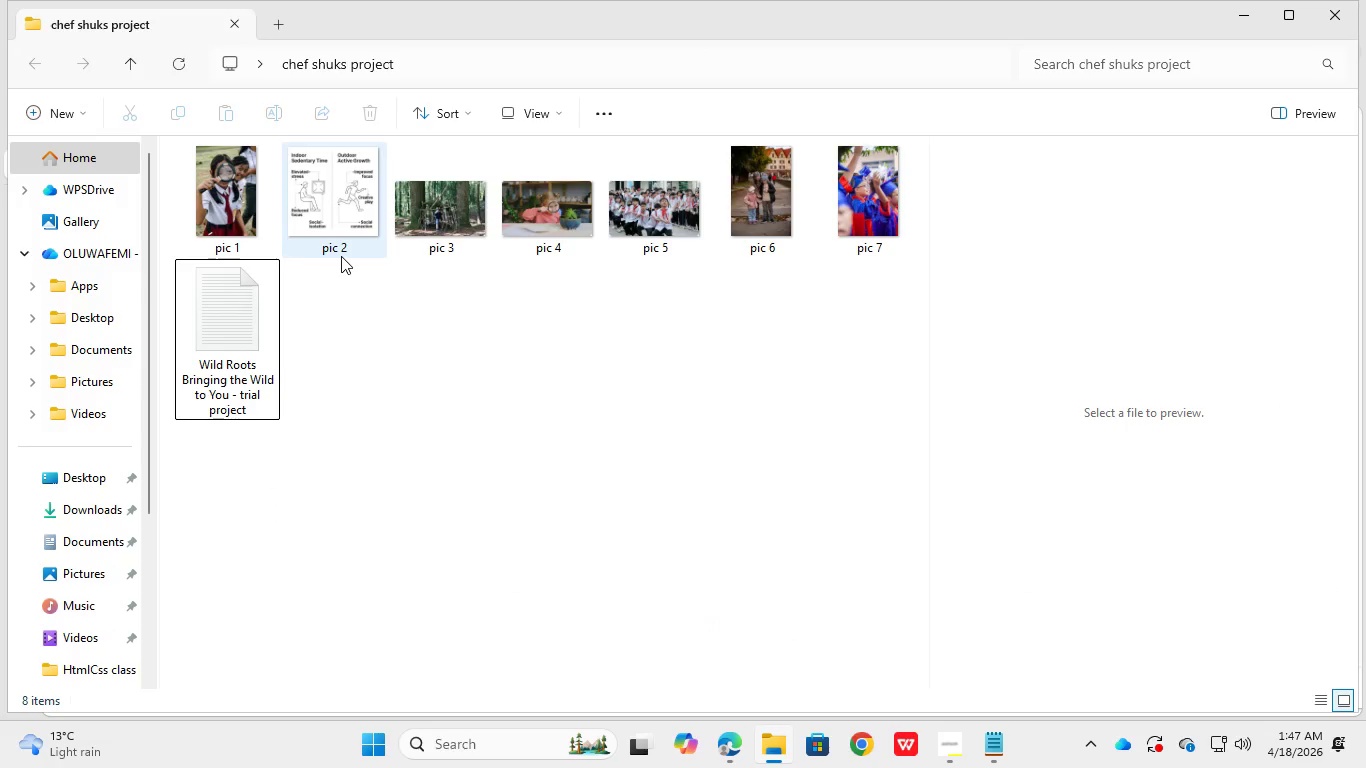 
left_click([237, 195])
 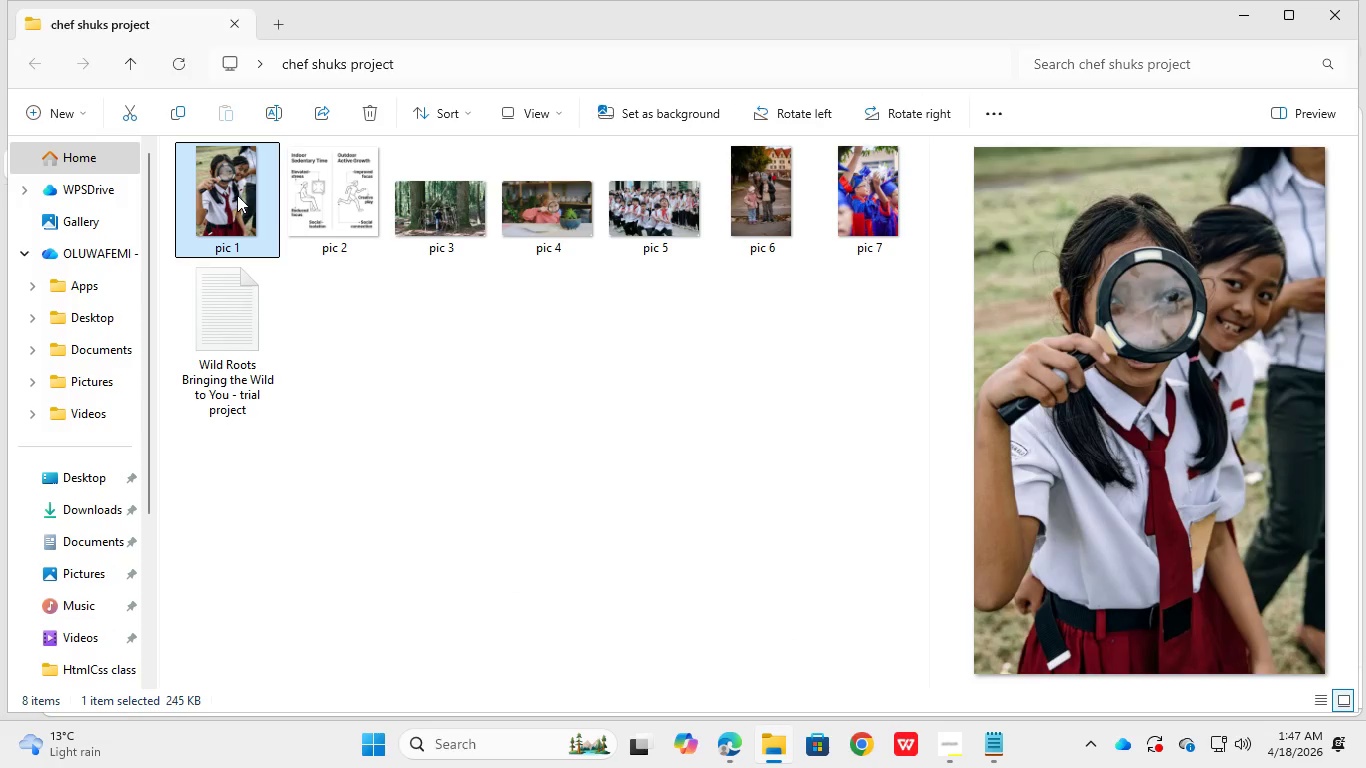 
right_click([237, 195])
 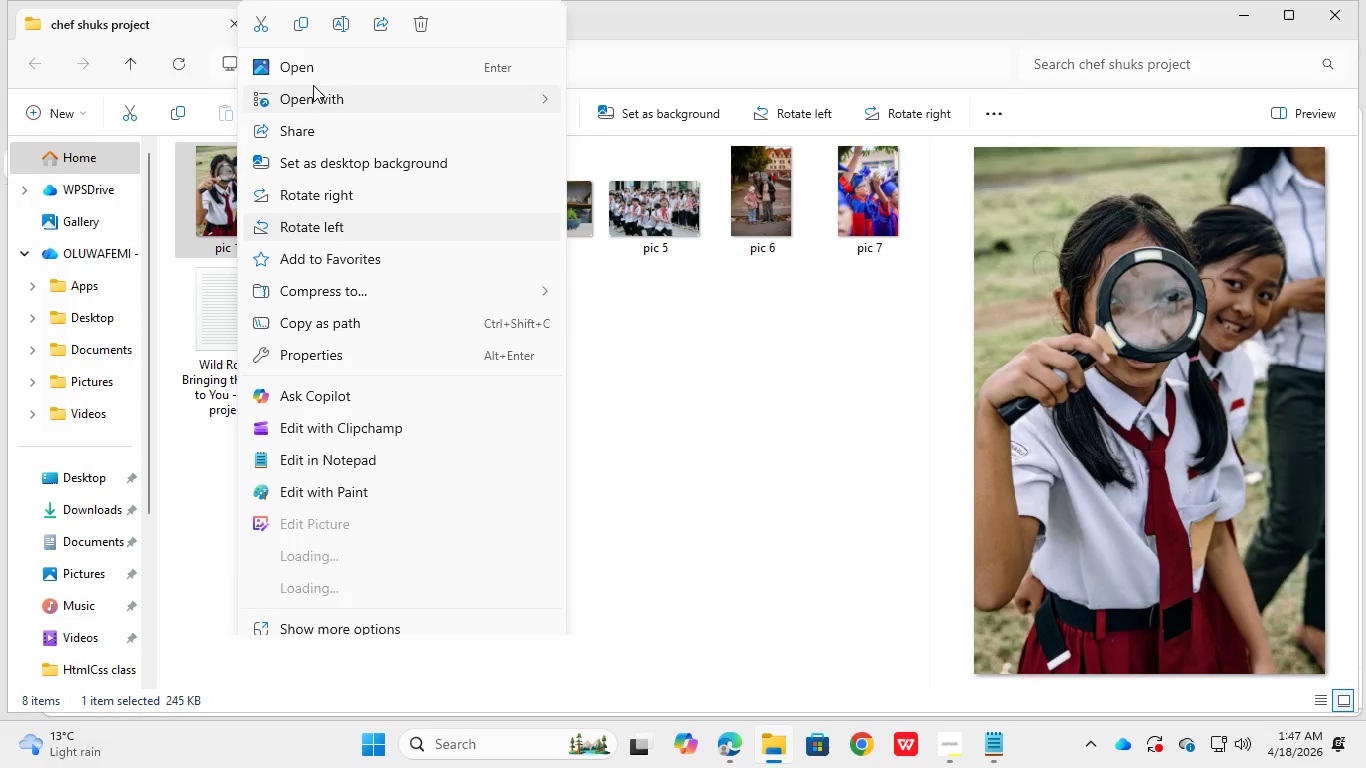 
left_click([300, 28])
 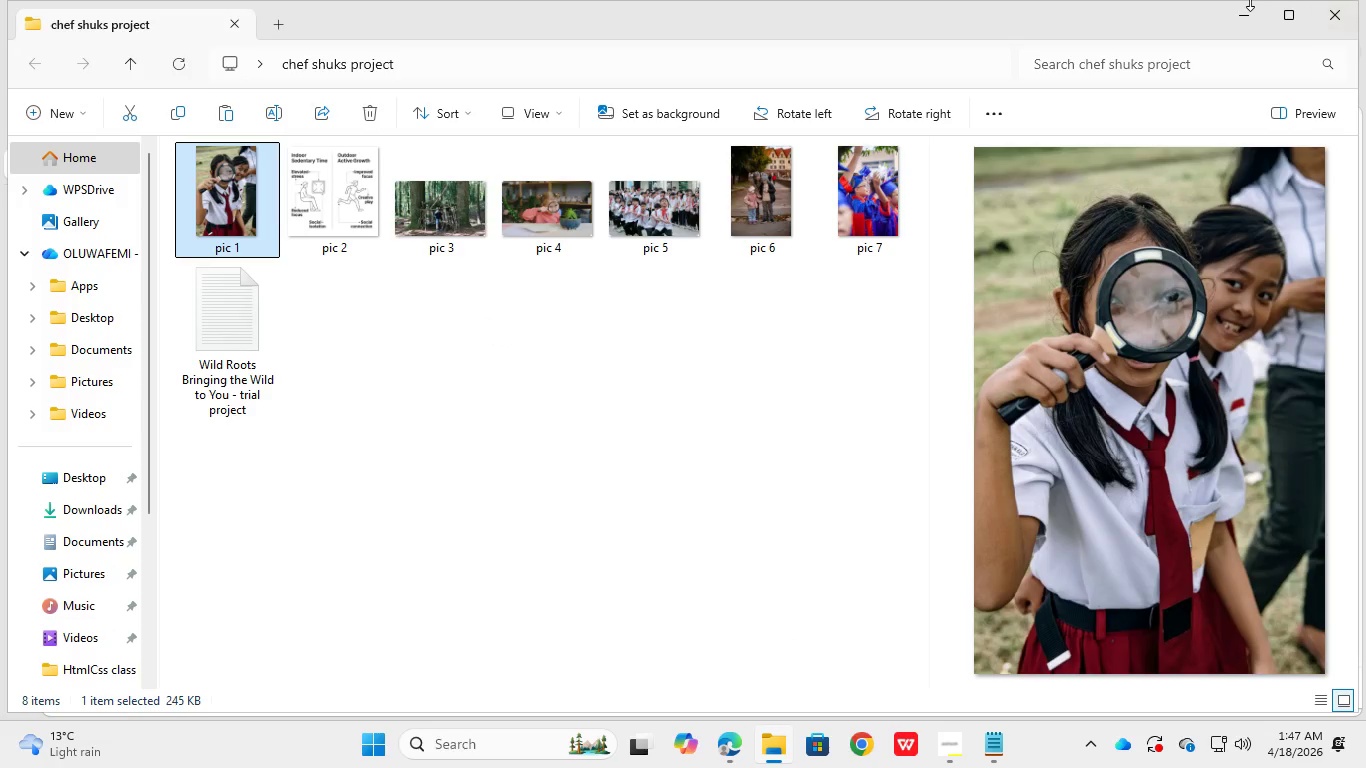 
left_click([1241, 10])
 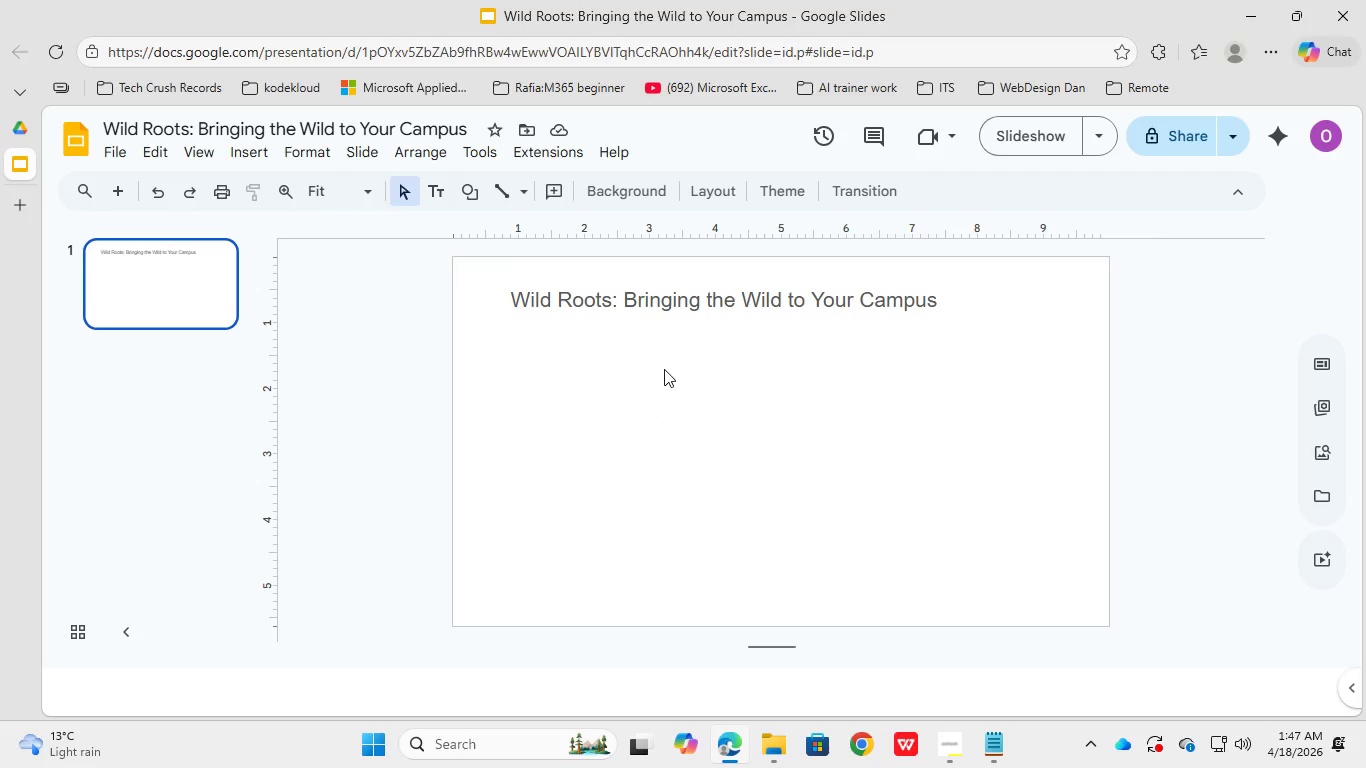 
left_click([664, 369])
 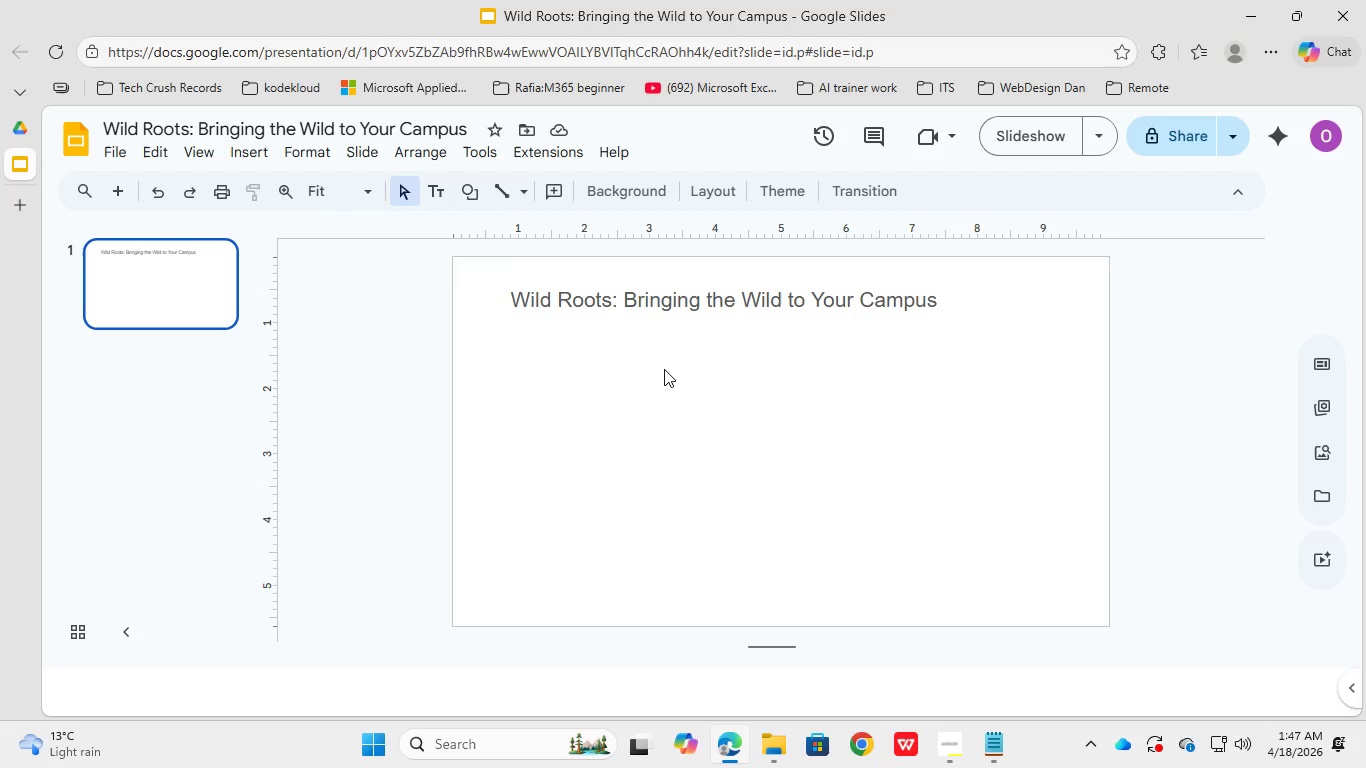 
right_click([664, 369])
 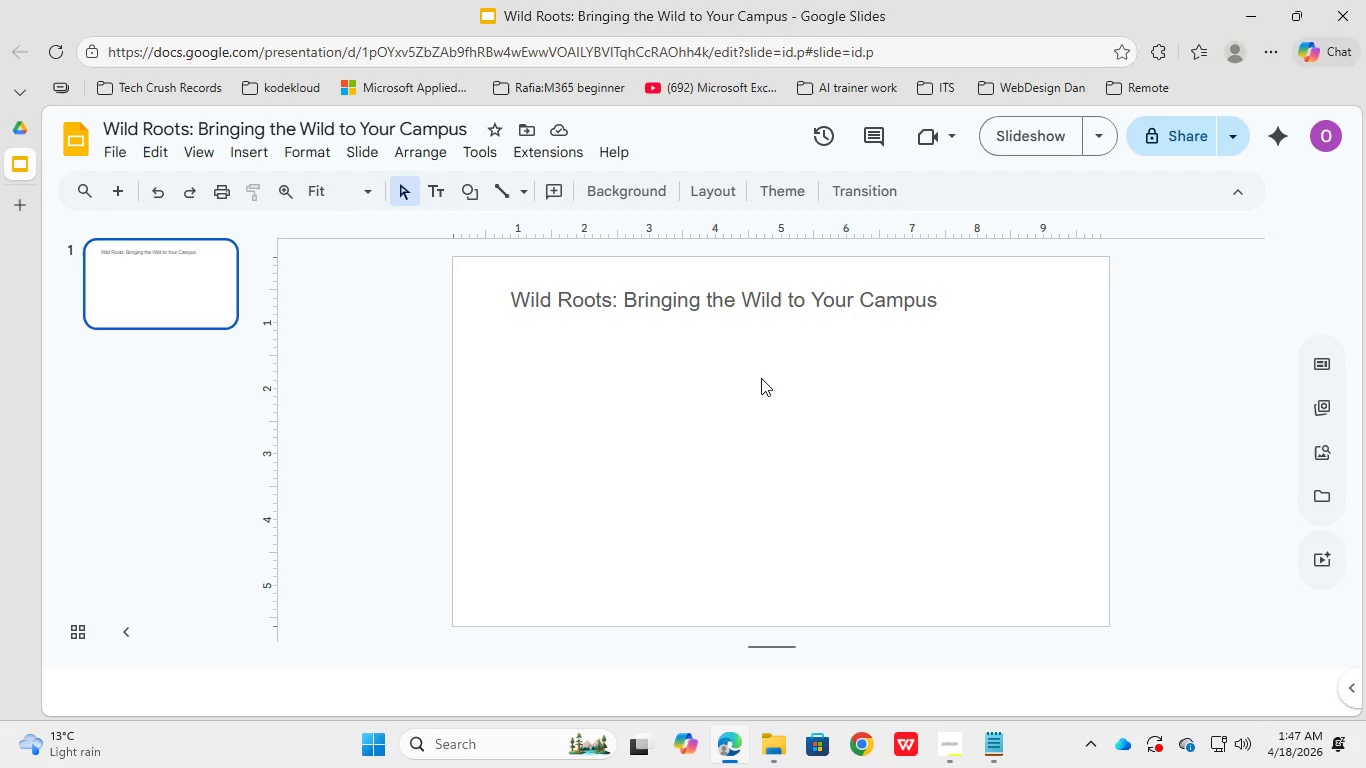 
key(Control+V)
 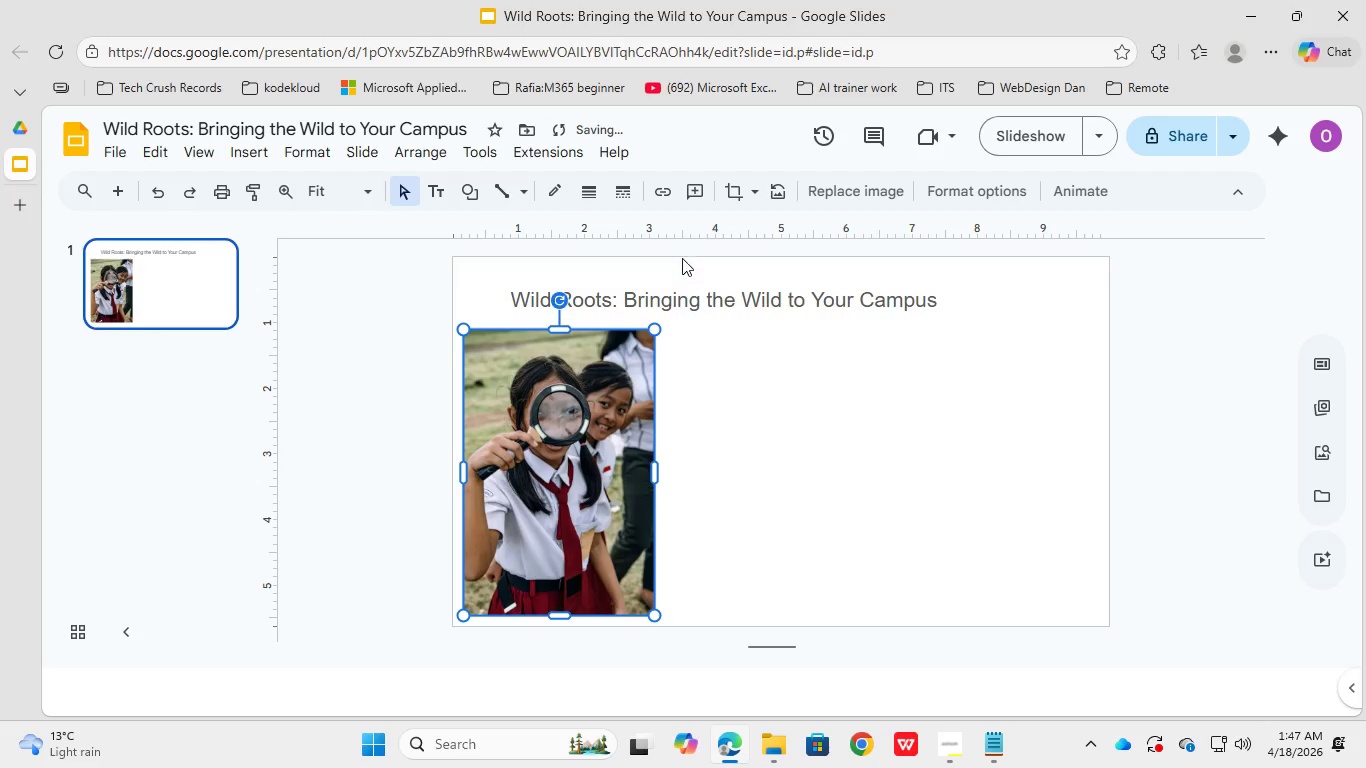 
left_click([583, 443])
 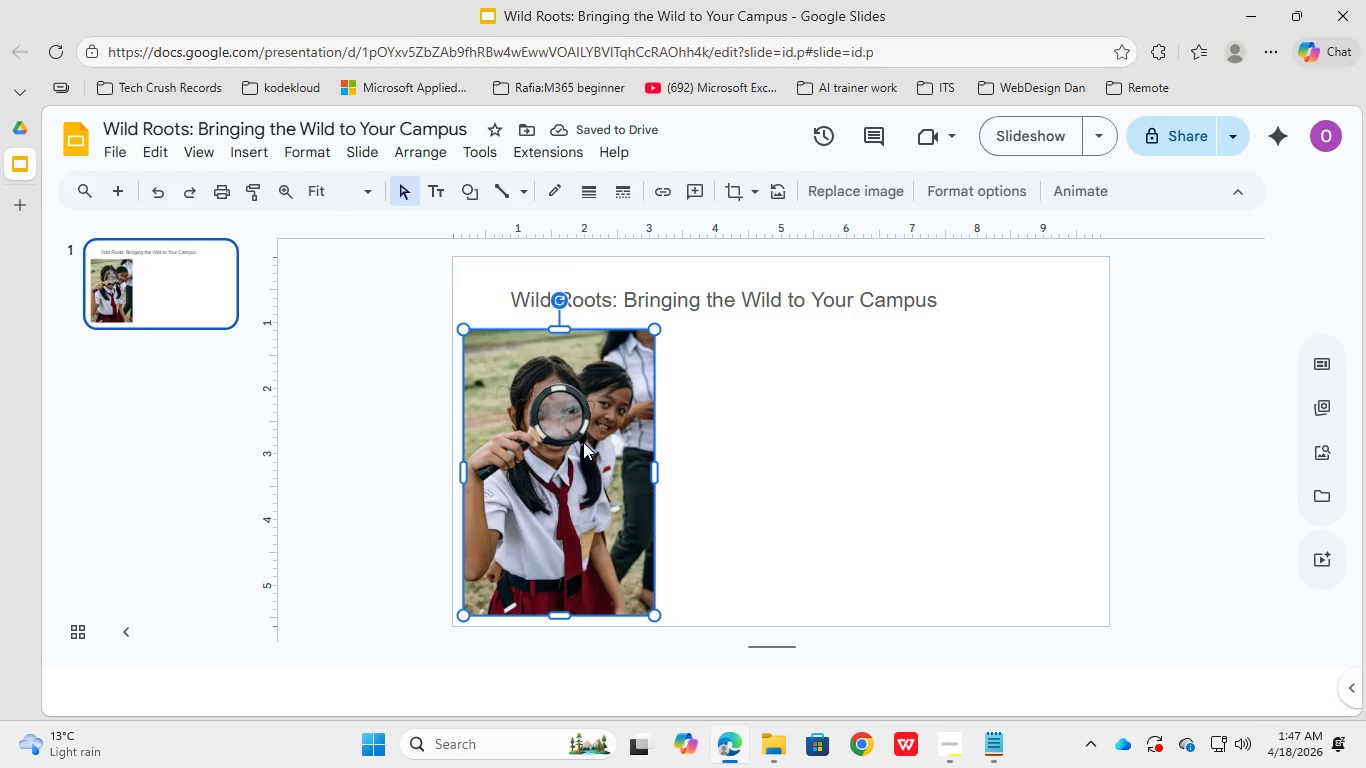 
left_click_drag(start_coordinate=[581, 440], to_coordinate=[796, 441])
 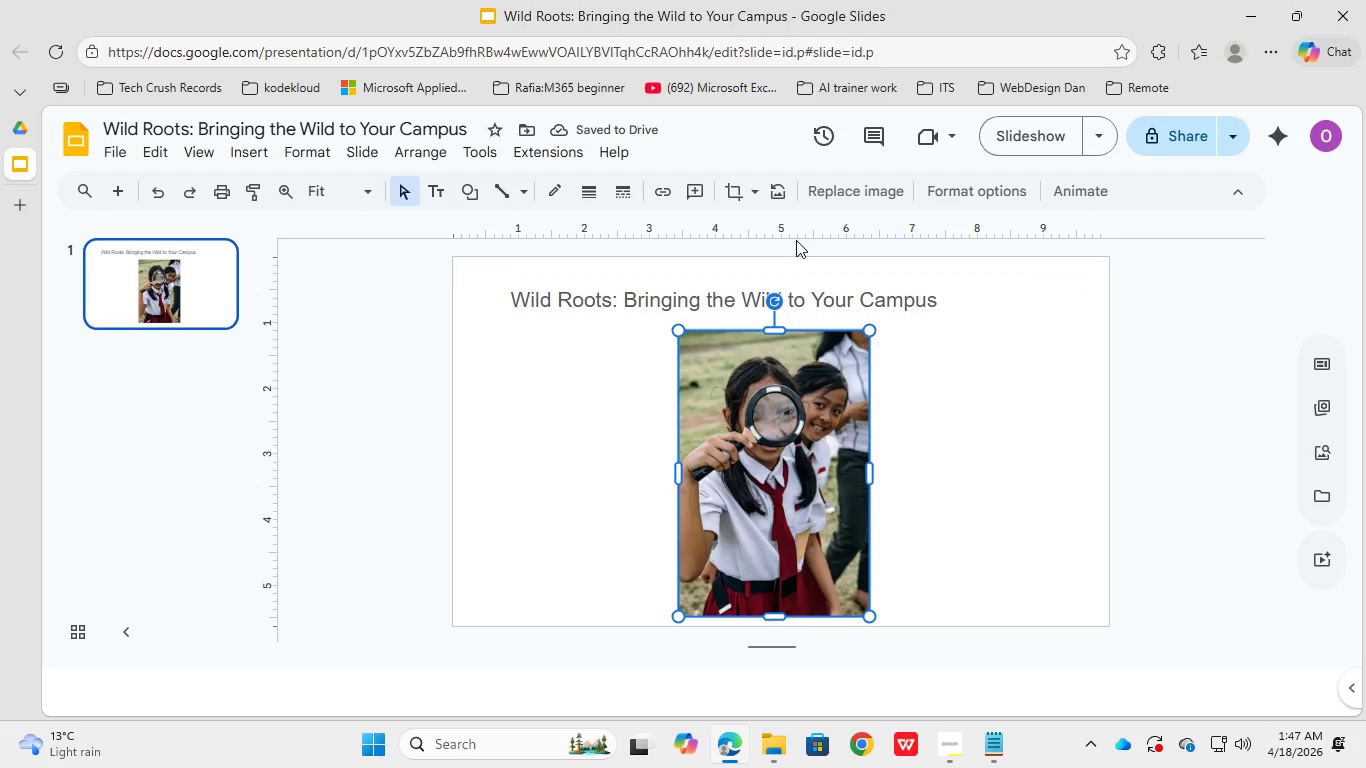 
left_click([750, 190])
 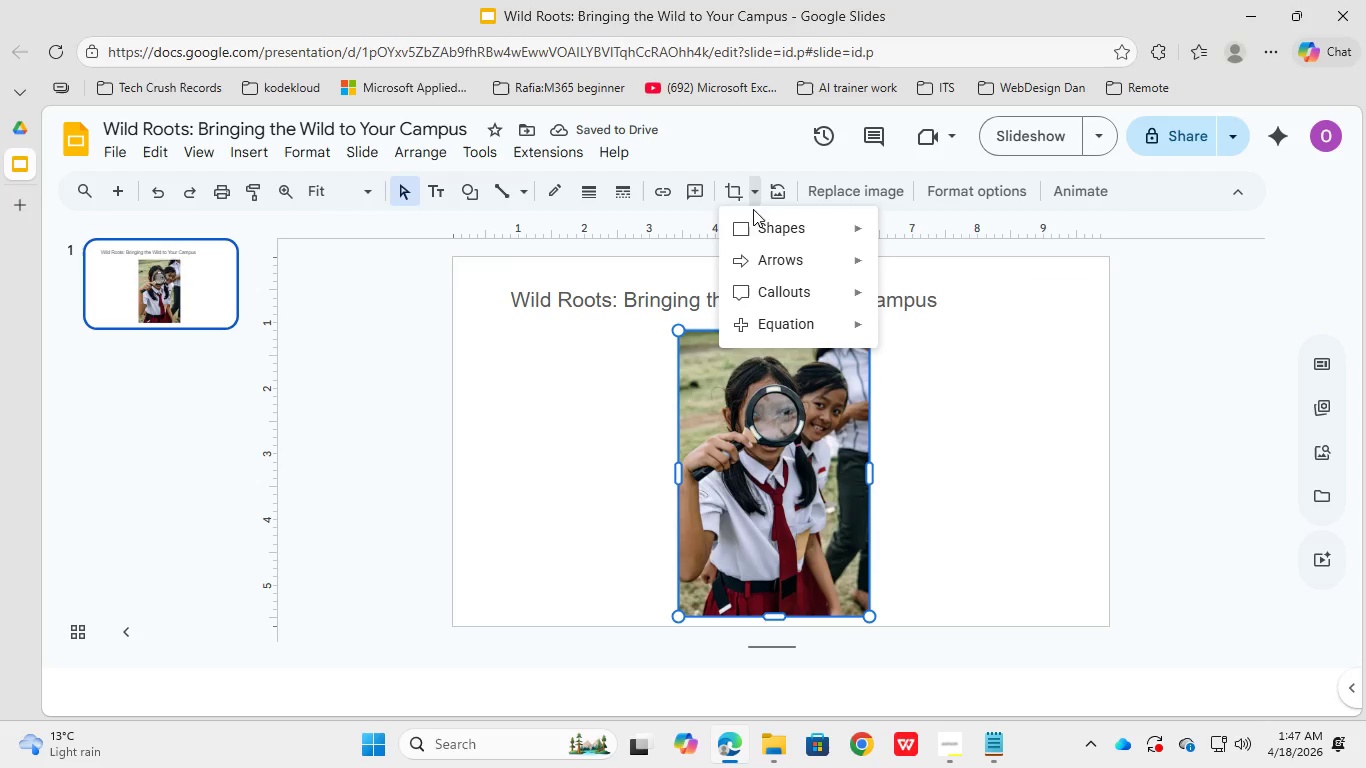 
mouse_move([800, 227])
 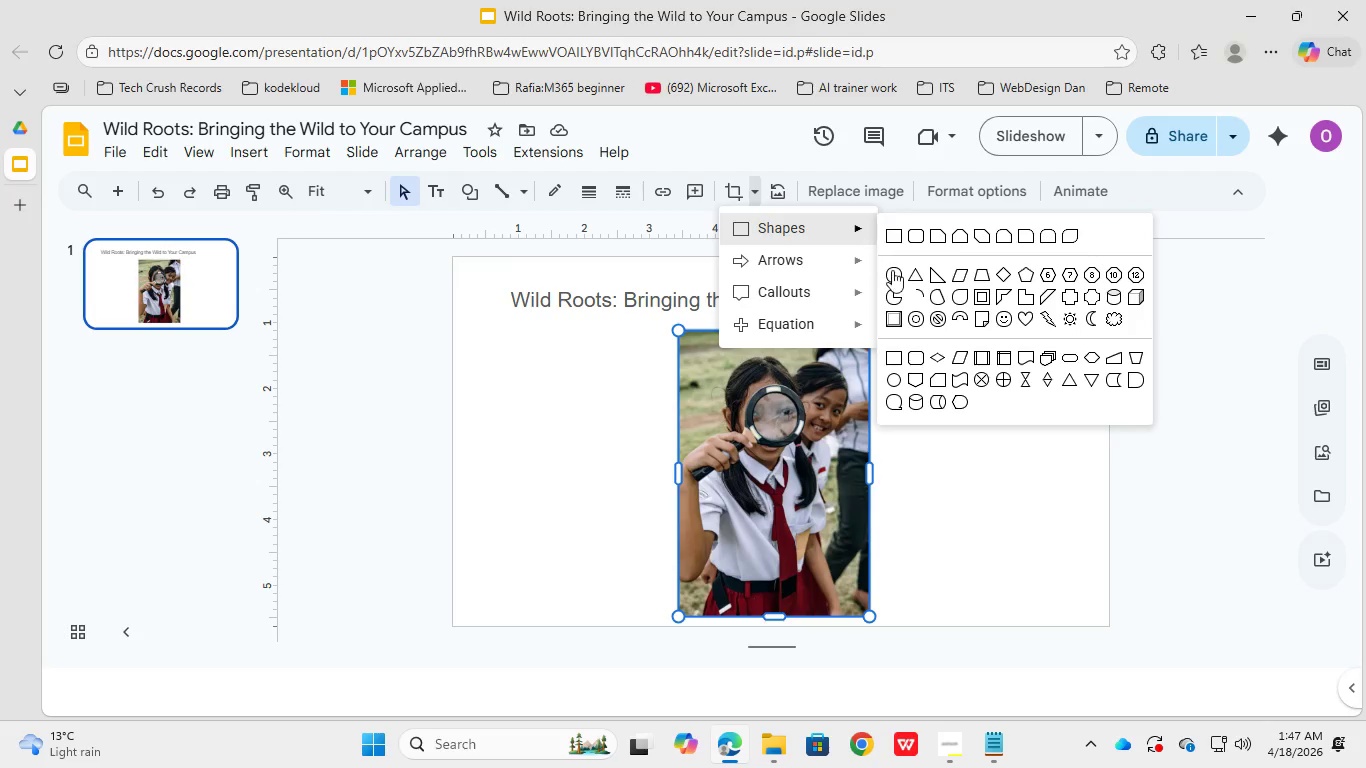 
left_click([892, 270])
 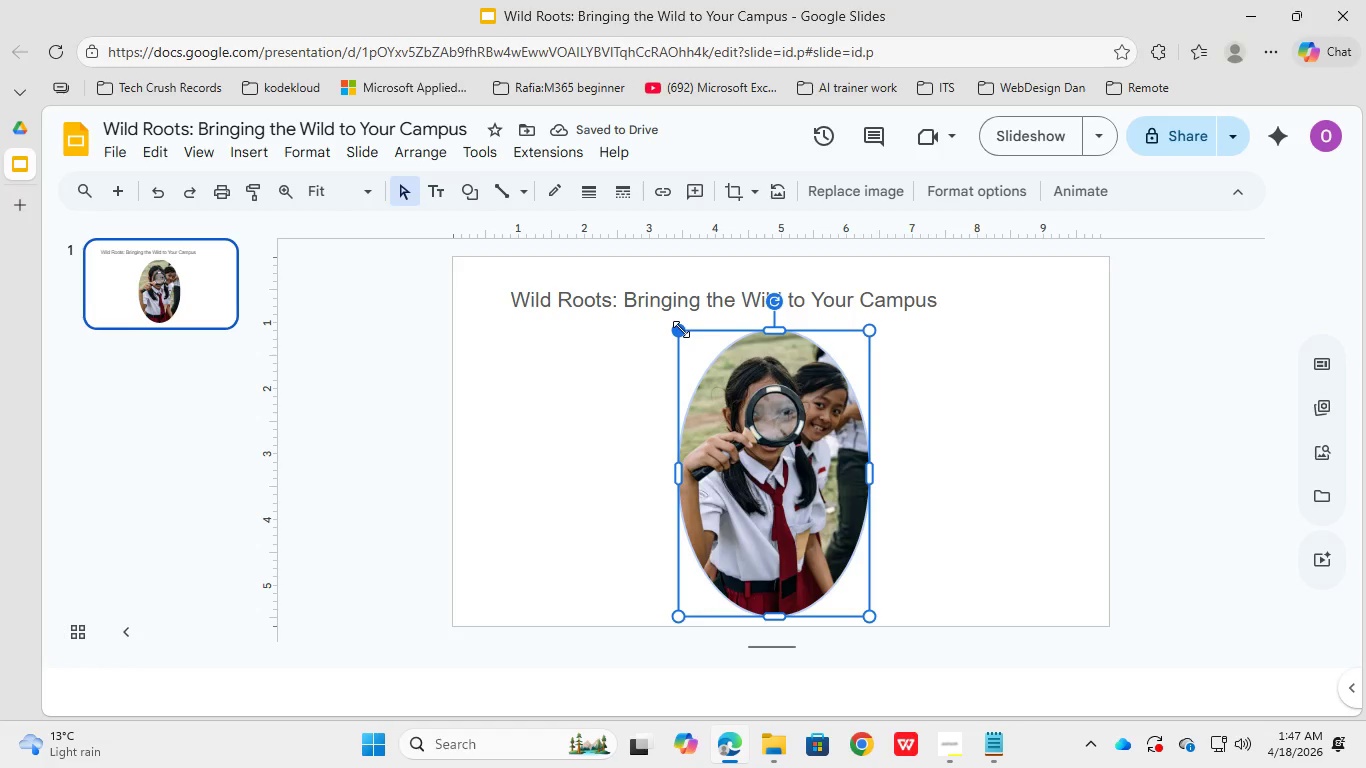 
left_click([678, 326])
 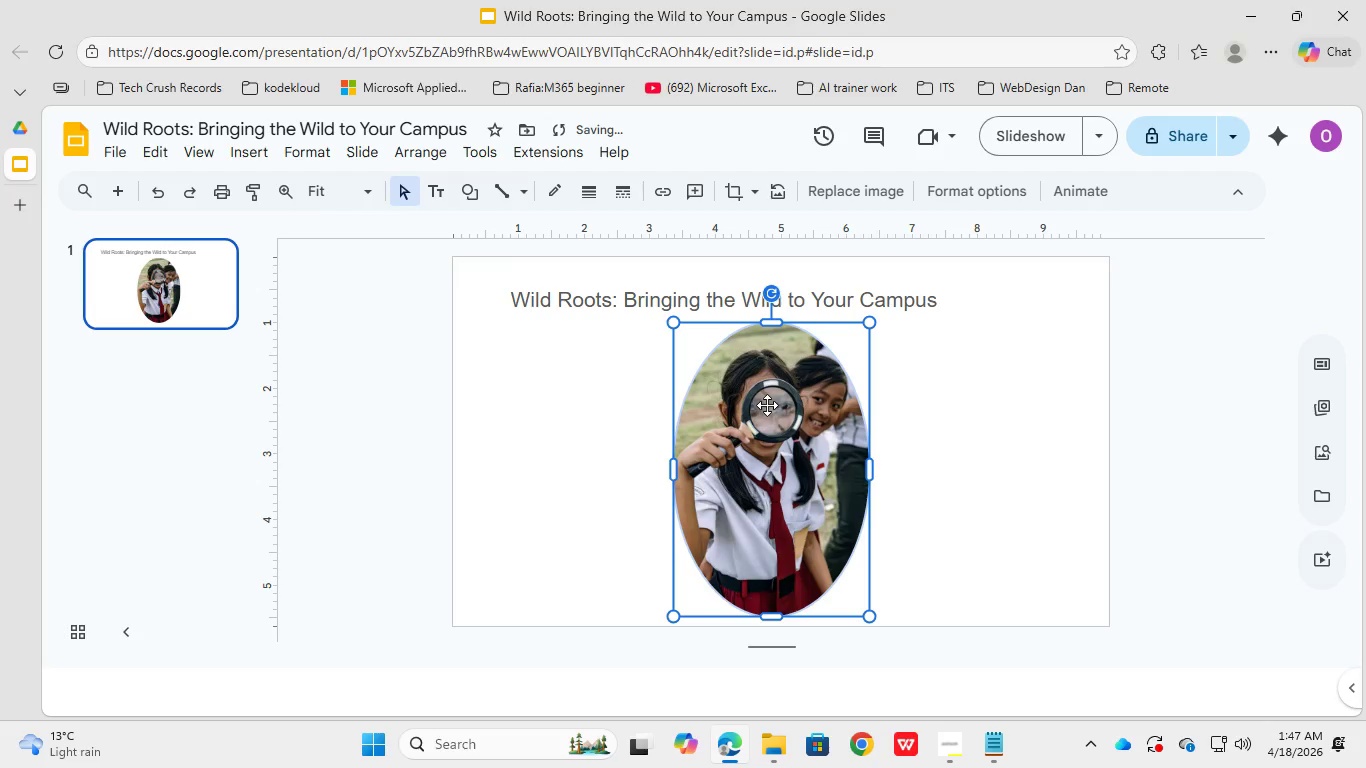 
left_click_drag(start_coordinate=[785, 412], to_coordinate=[791, 411])
 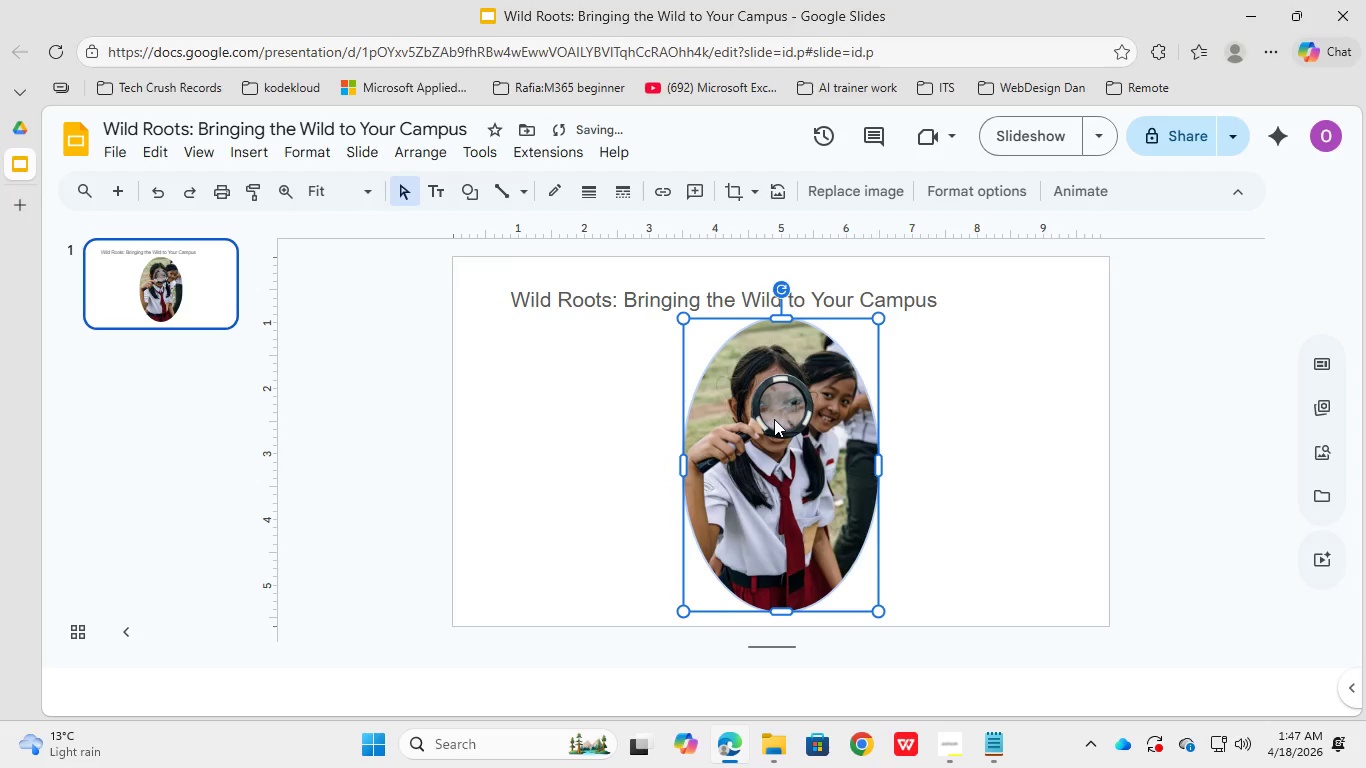 
left_click([952, 452])
 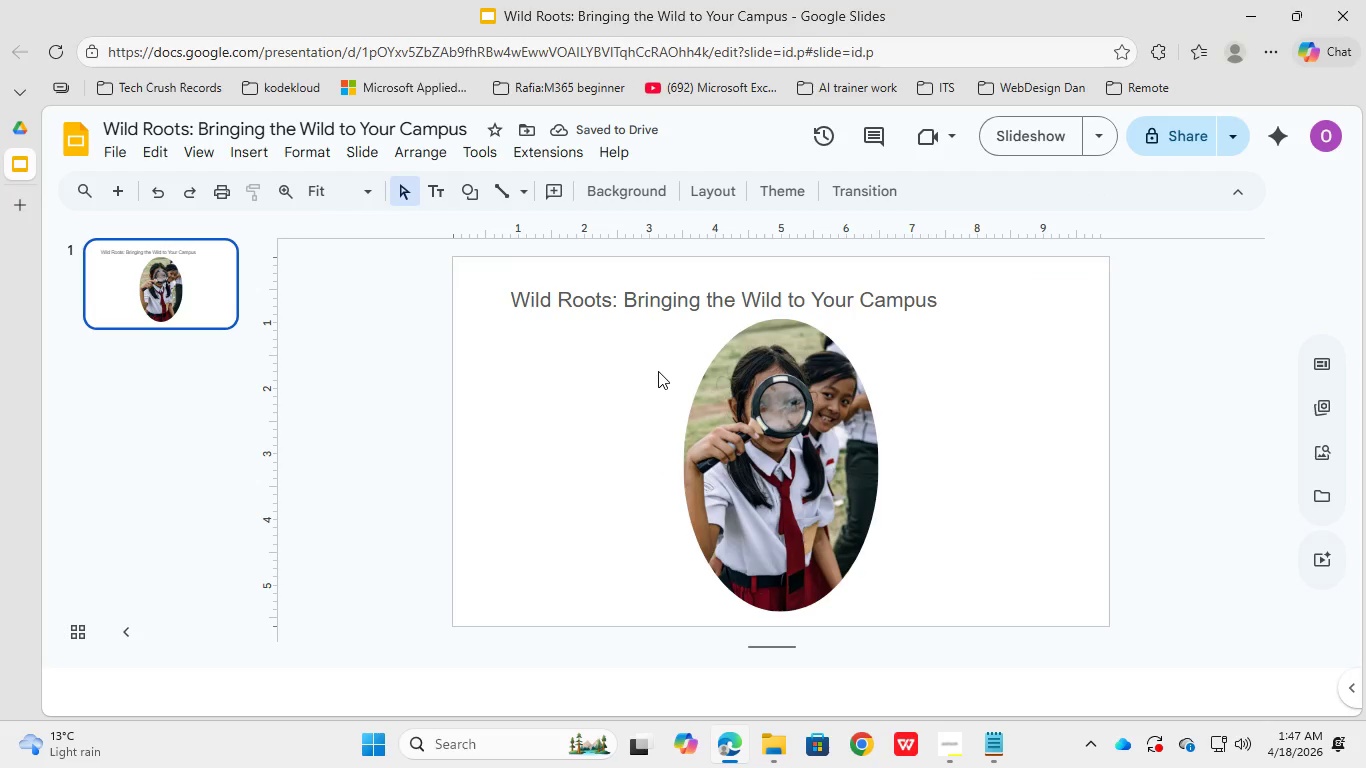 
left_click([788, 418])
 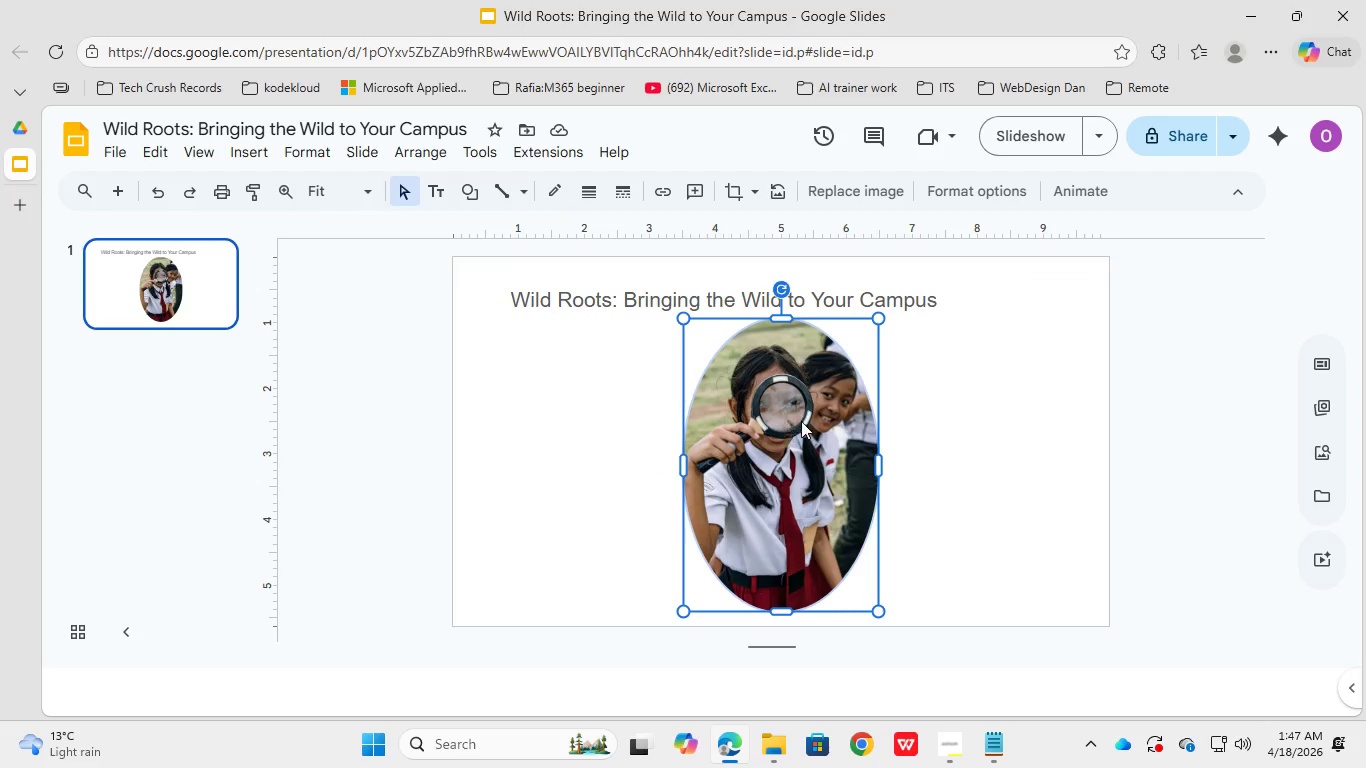 
left_click_drag(start_coordinate=[783, 421], to_coordinate=[1006, 383])
 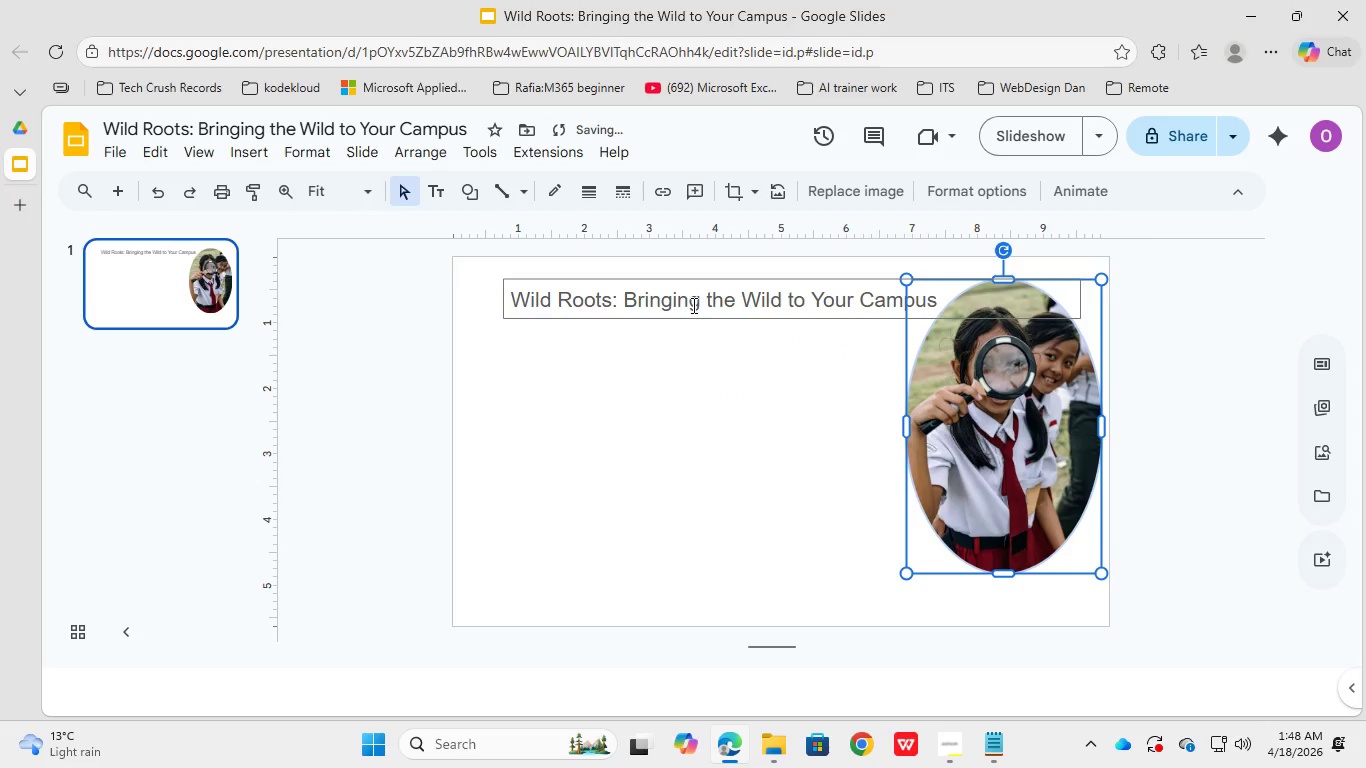 
left_click([692, 305])
 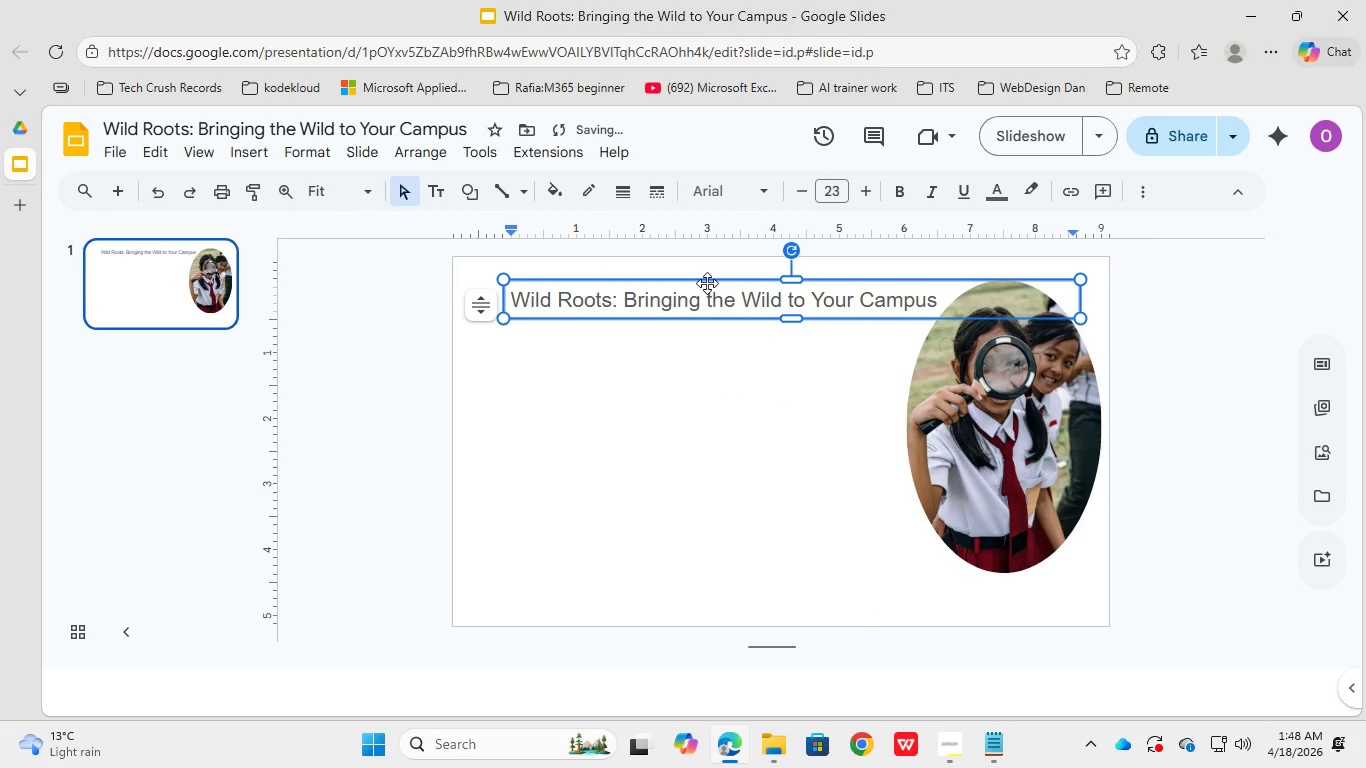 
left_click([707, 283])
 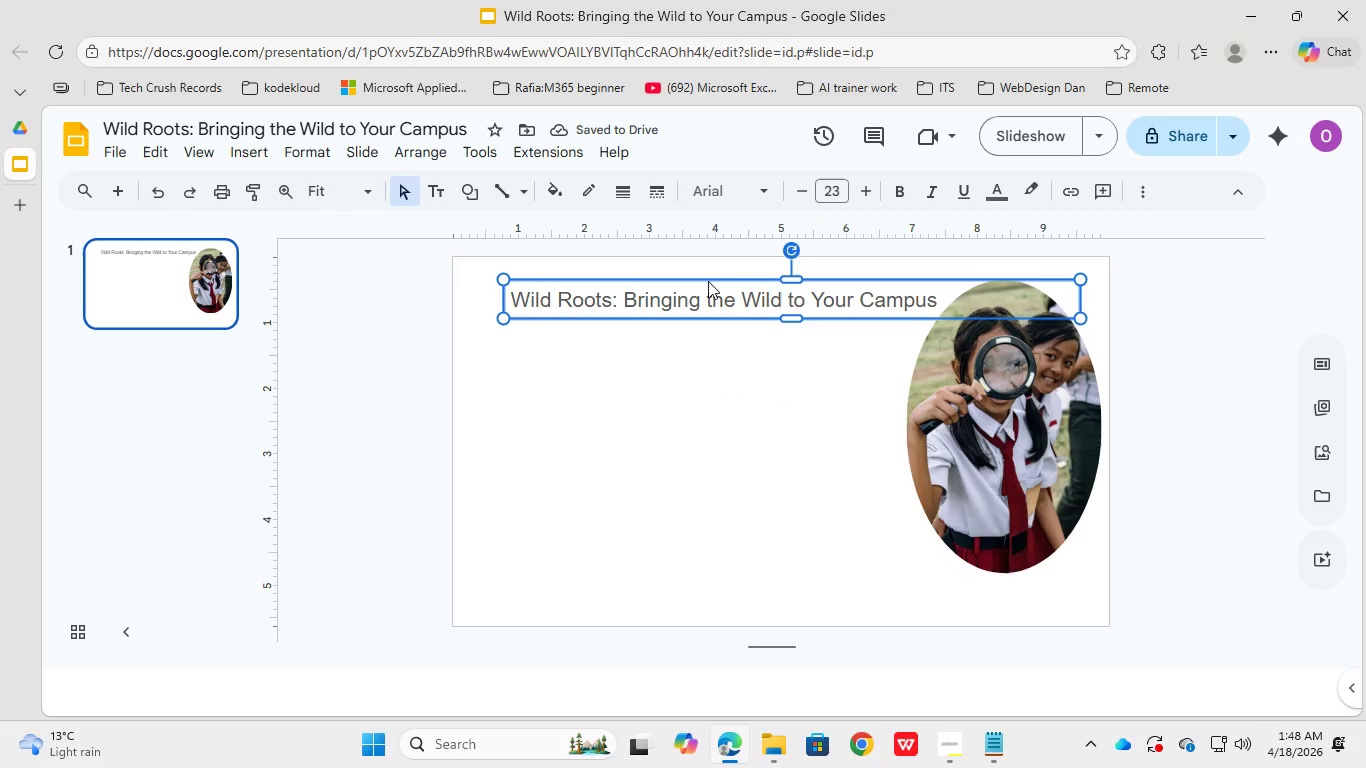 
left_click_drag(start_coordinate=[708, 281], to_coordinate=[665, 340])
 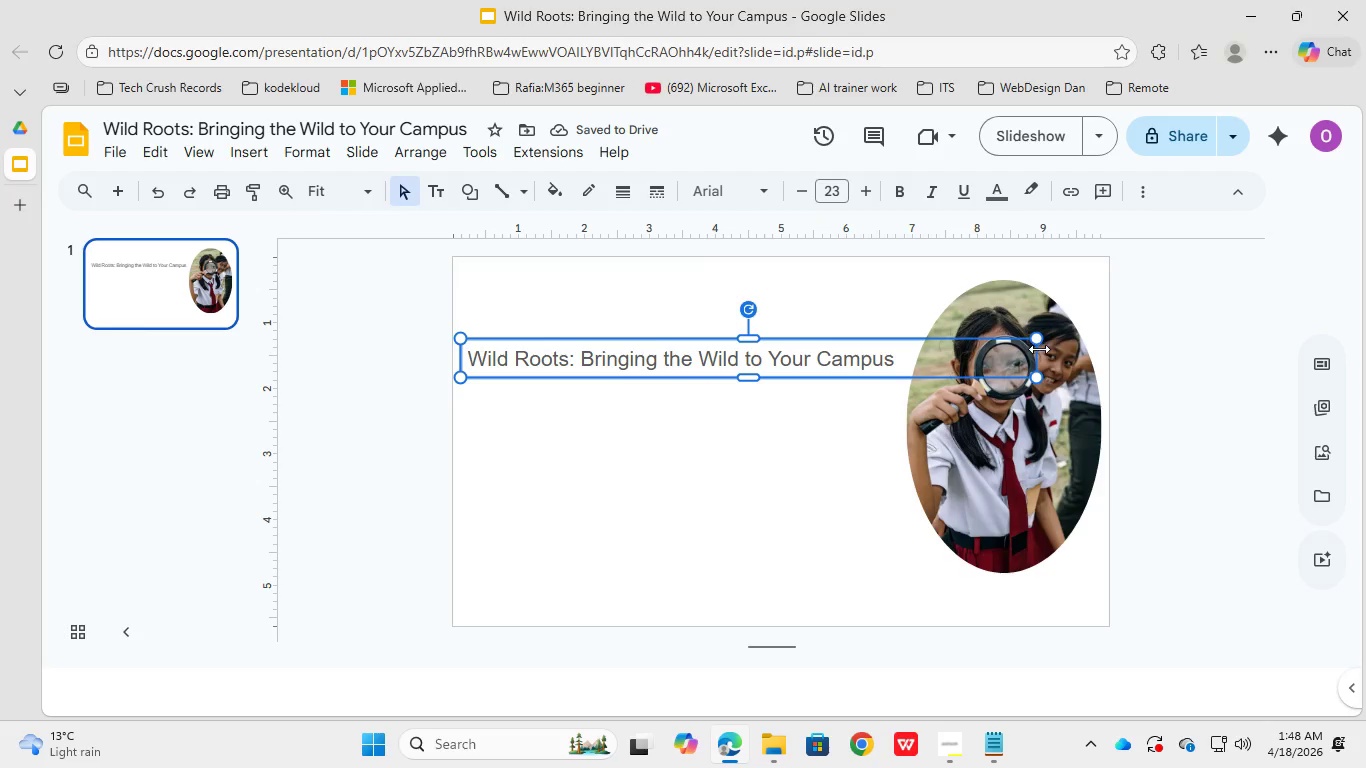 
left_click_drag(start_coordinate=[1038, 340], to_coordinate=[895, 345])
 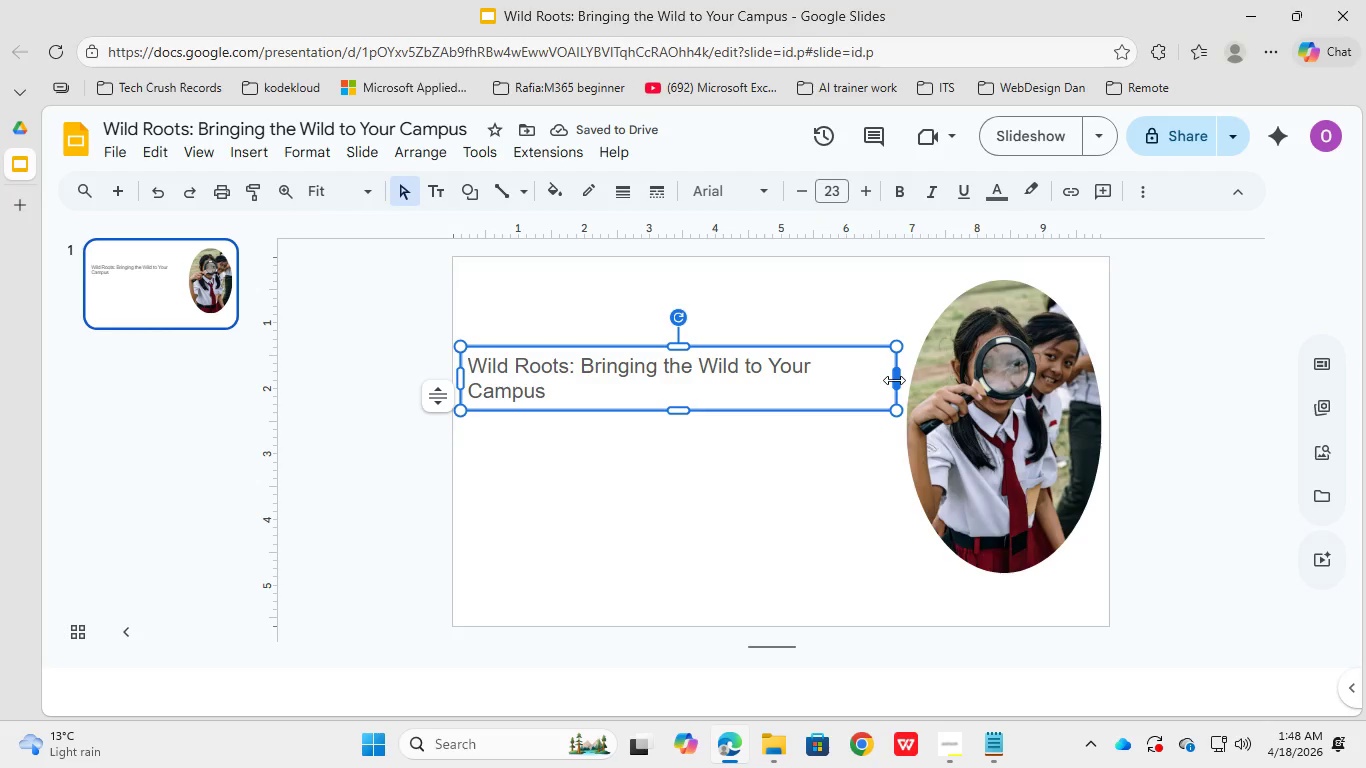 
left_click_drag(start_coordinate=[894, 380], to_coordinate=[798, 380])
 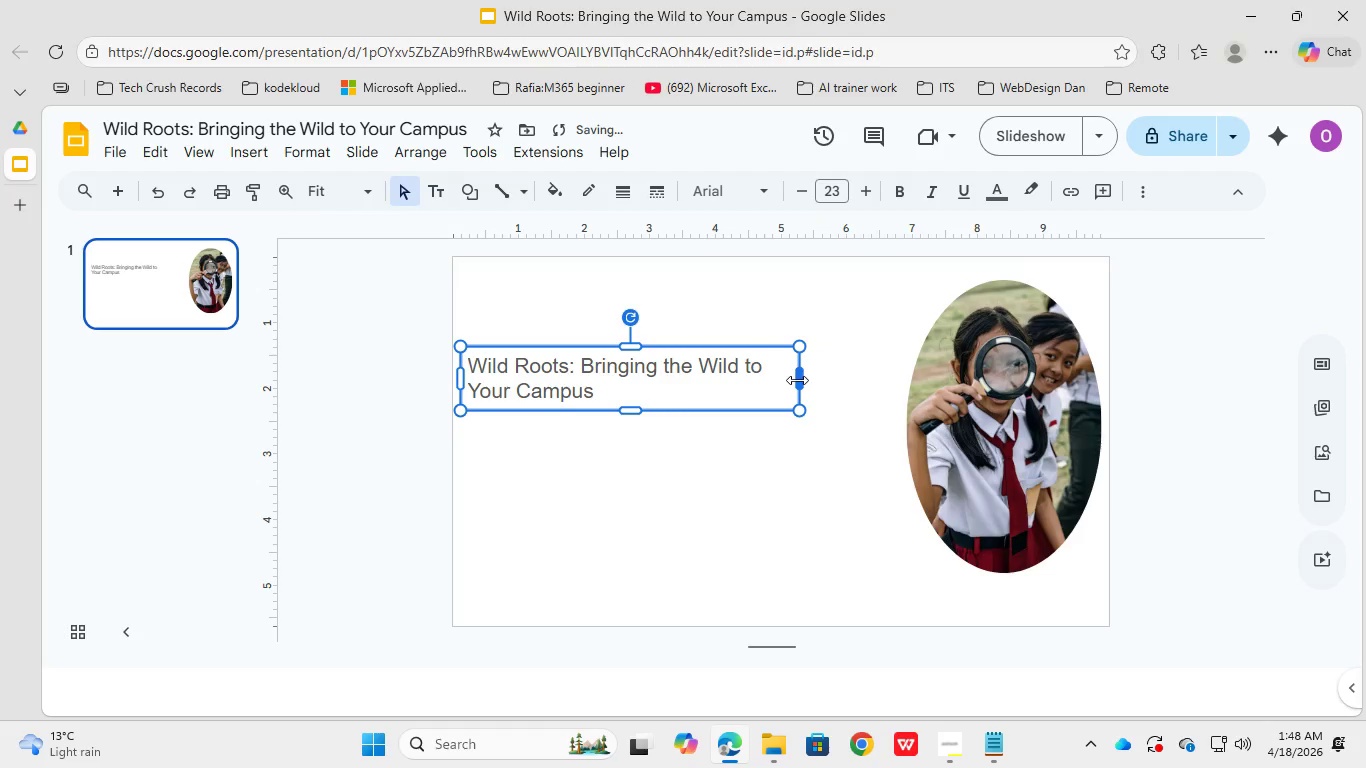 
left_click_drag(start_coordinate=[797, 380], to_coordinate=[765, 376])
 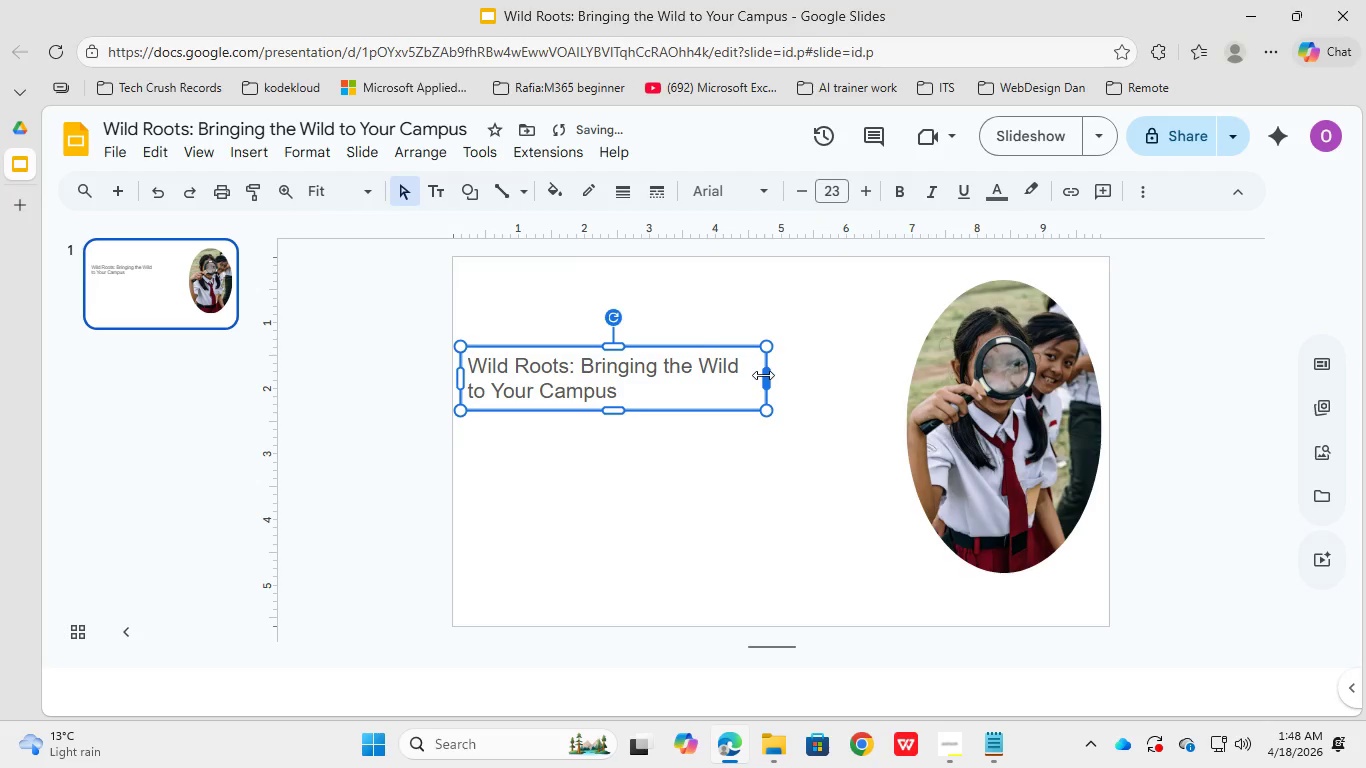 
left_click_drag(start_coordinate=[763, 375], to_coordinate=[704, 377])
 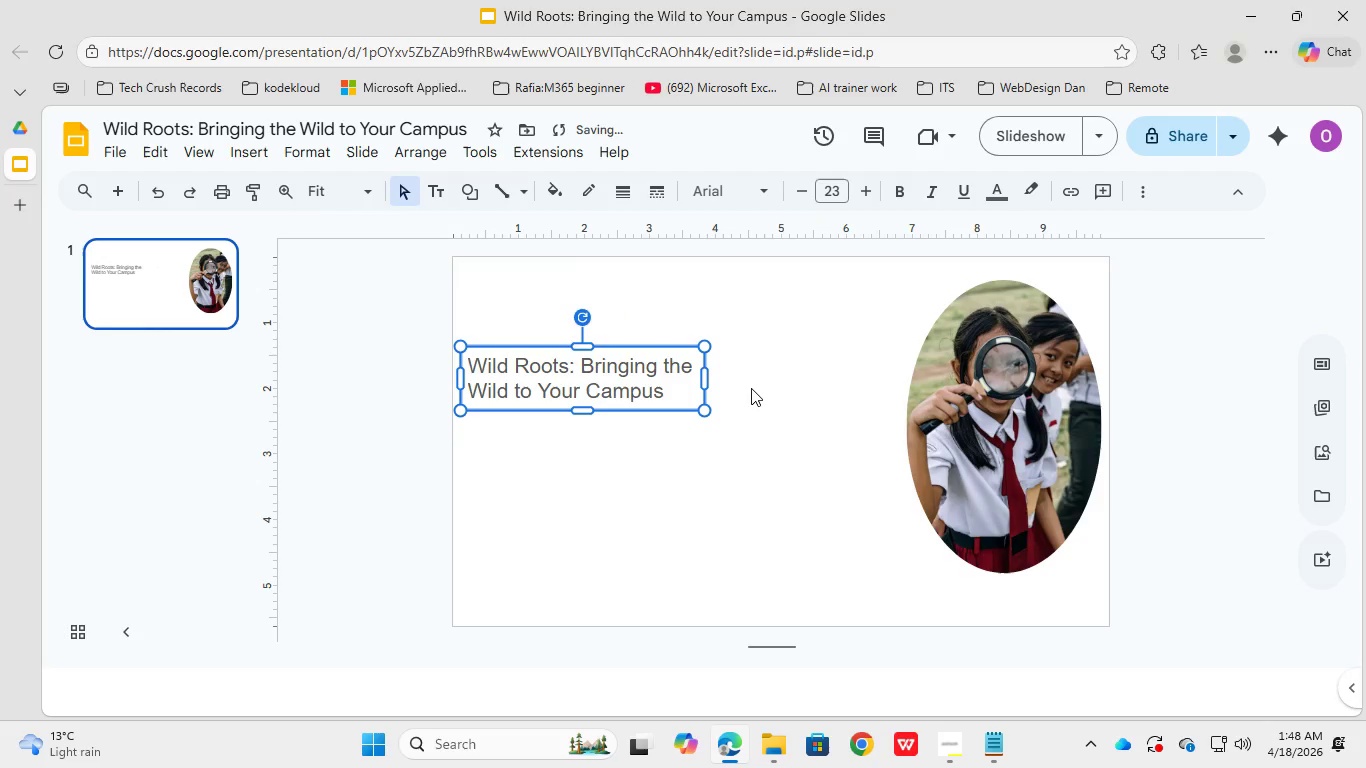 
left_click([1011, 395])
 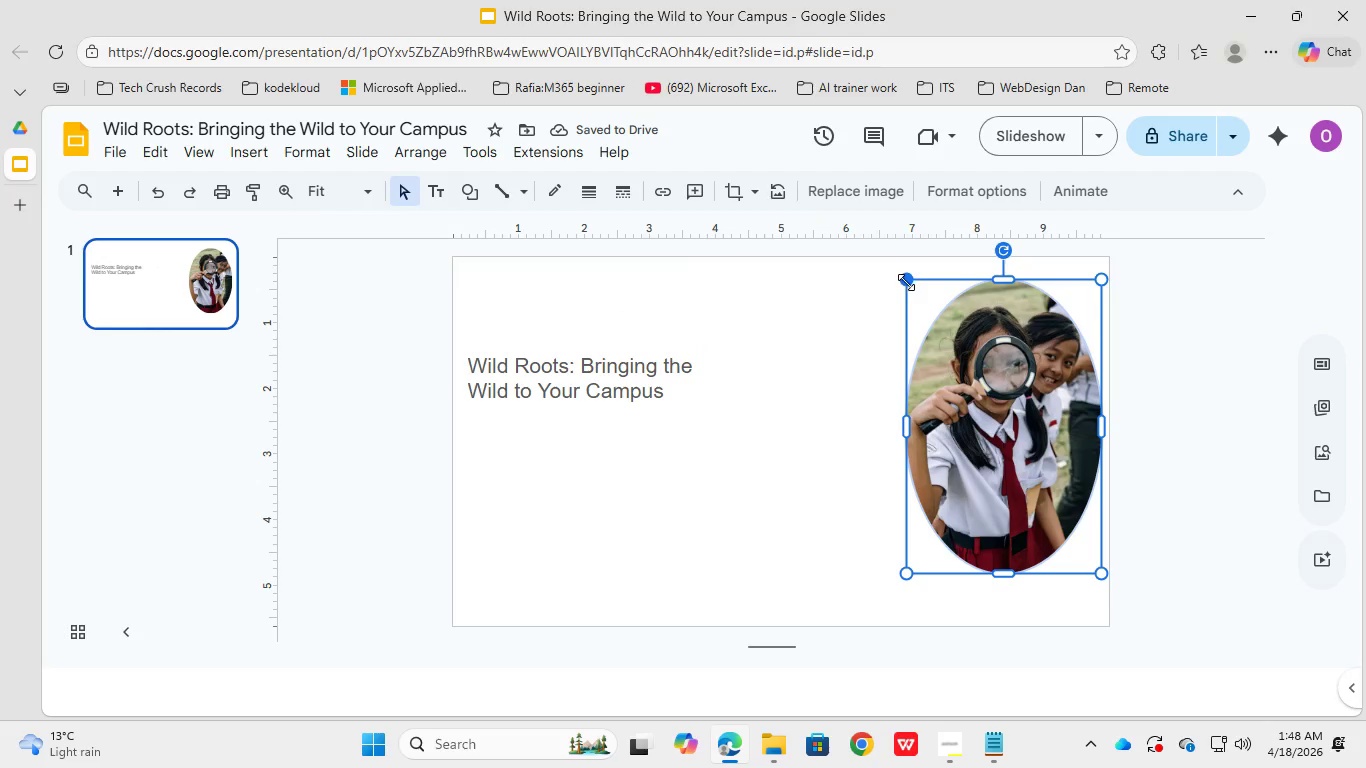 
left_click_drag(start_coordinate=[907, 282], to_coordinate=[883, 270])
 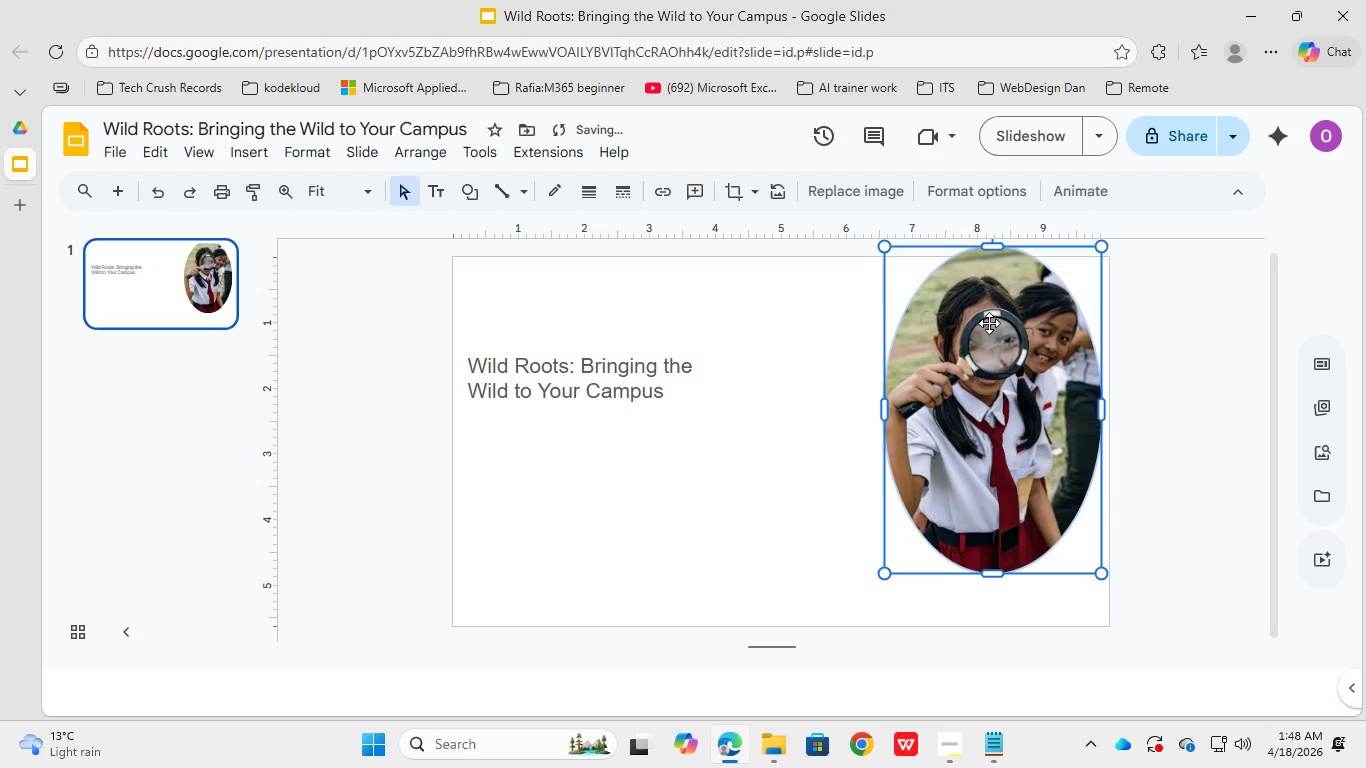 
left_click_drag(start_coordinate=[997, 345], to_coordinate=[994, 399])
 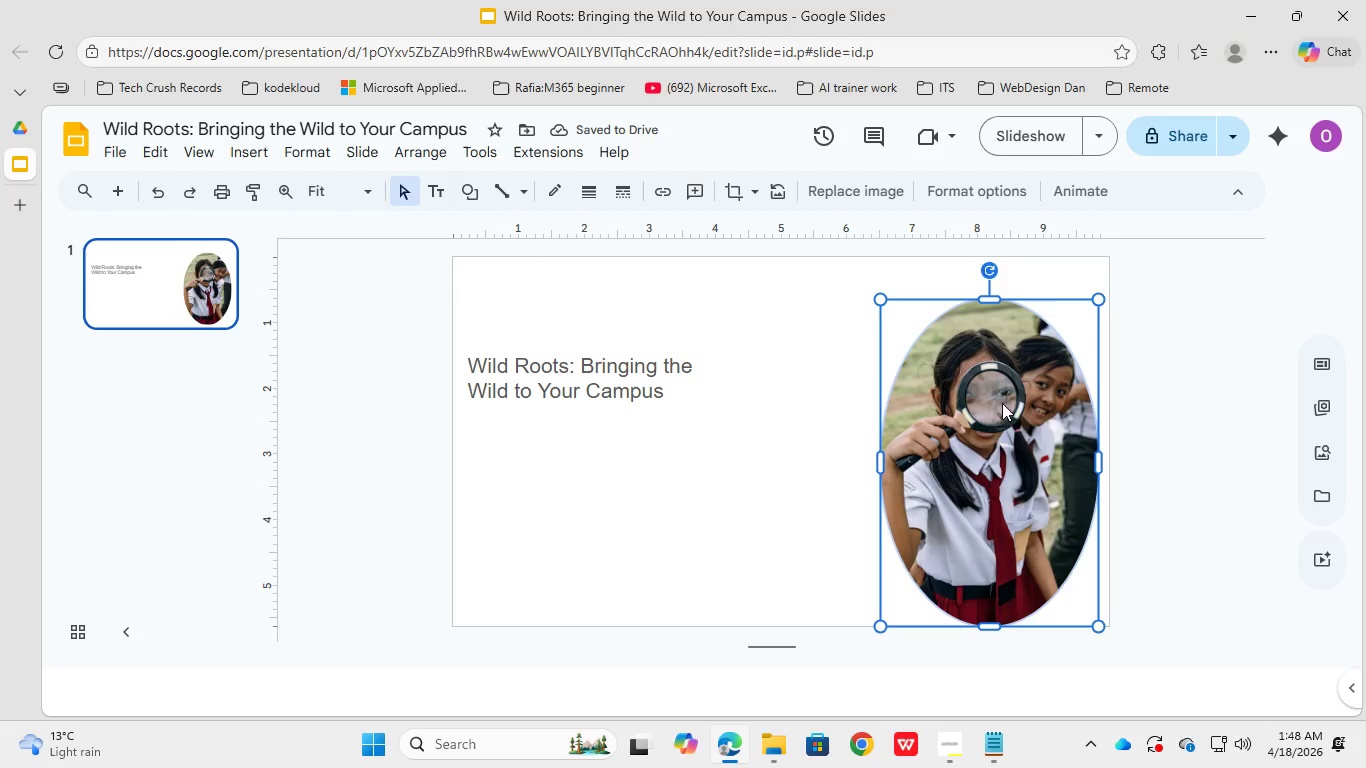 
left_click_drag(start_coordinate=[880, 300], to_coordinate=[866, 298])
 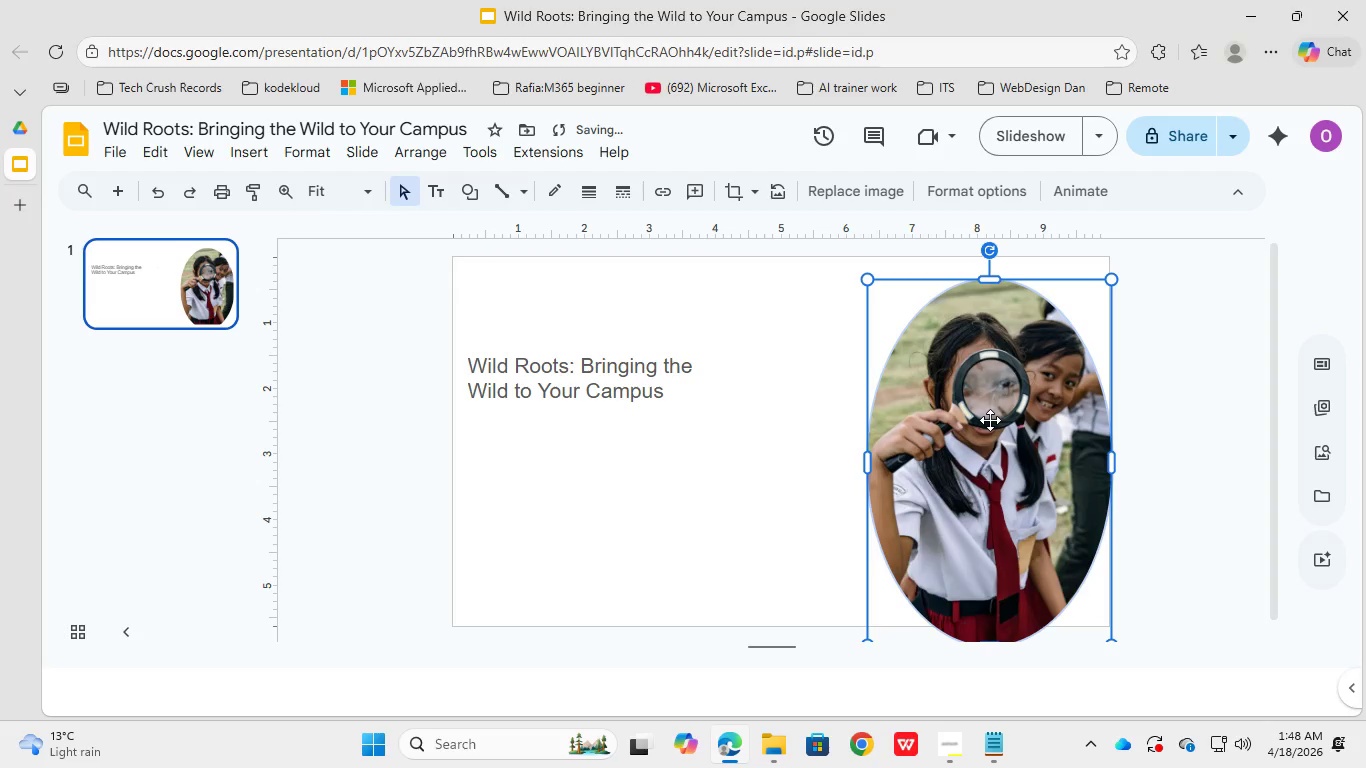 
hold_key(key=ControlLeft, duration=1.77)
 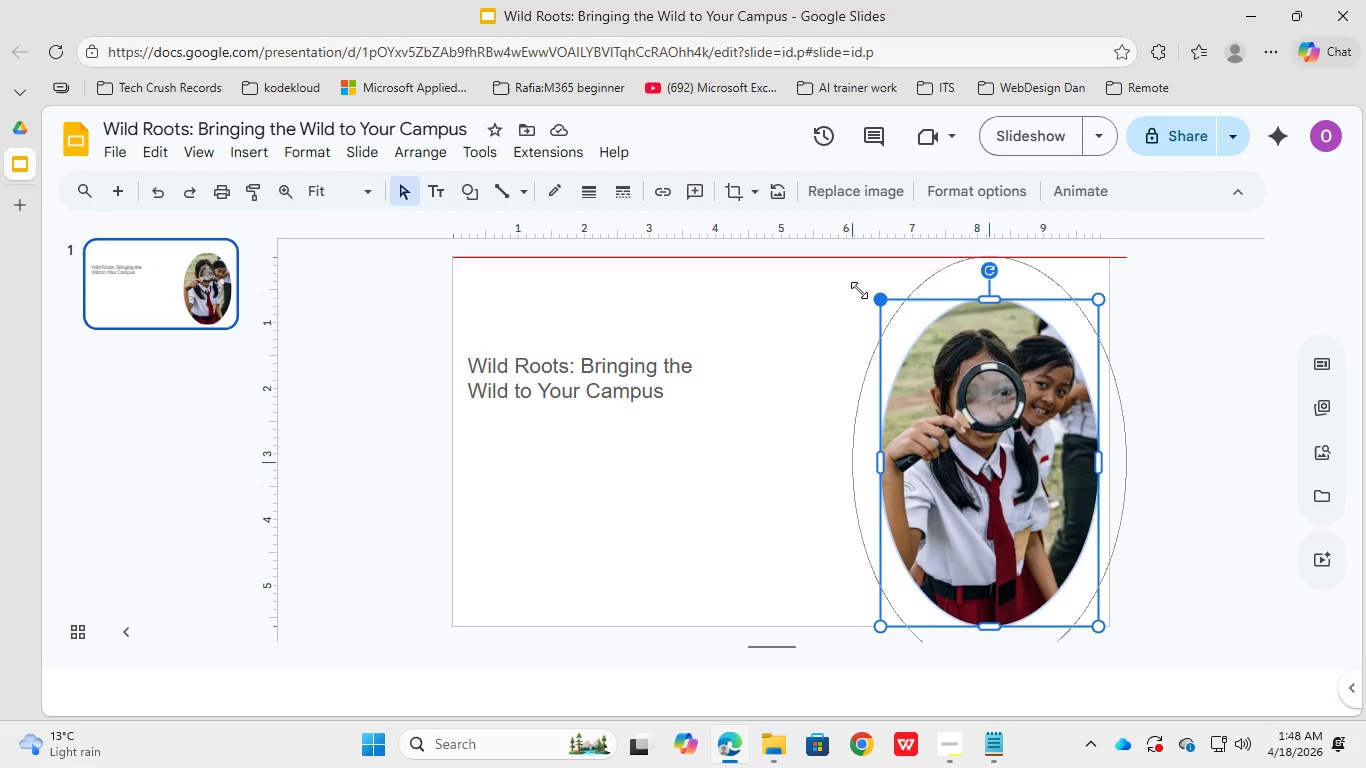 
hold_key(key=ControlLeft, duration=1.56)
 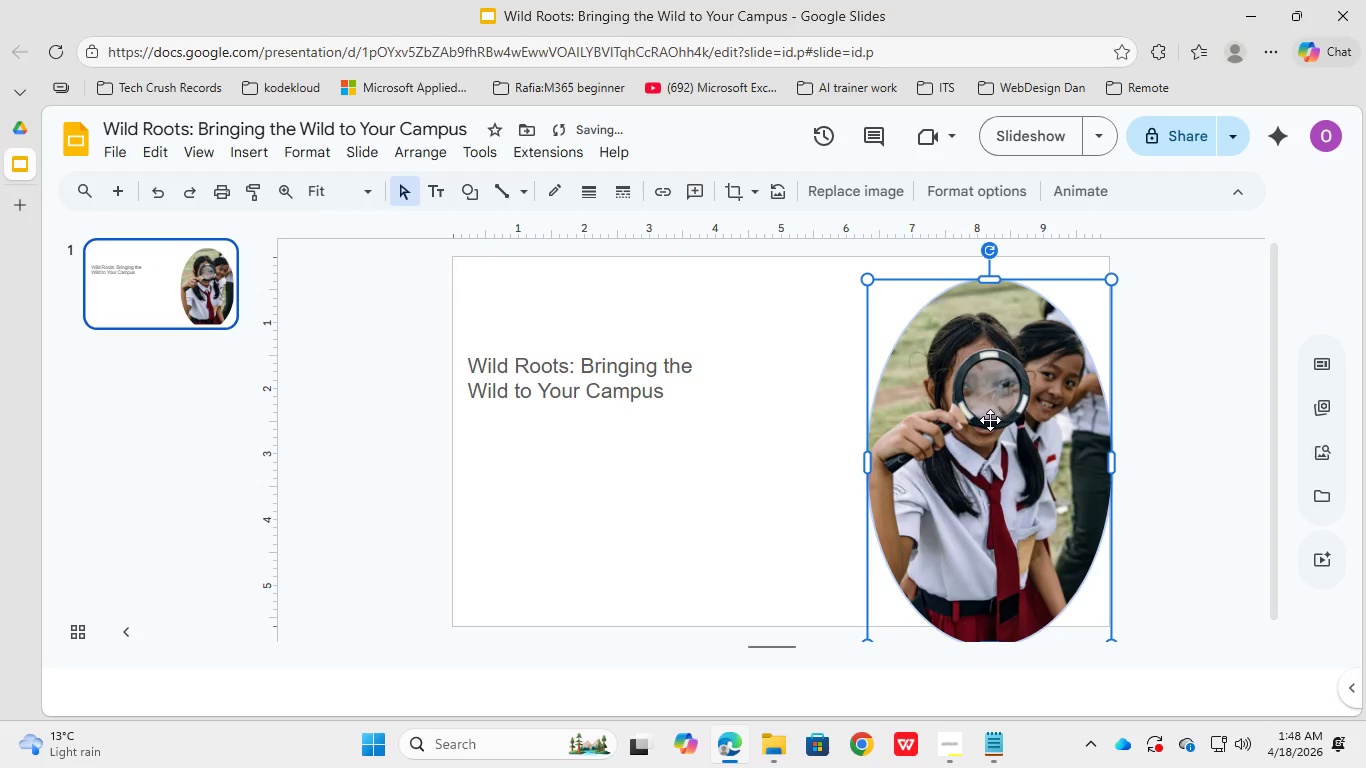 
key(Control+ControlLeft)
 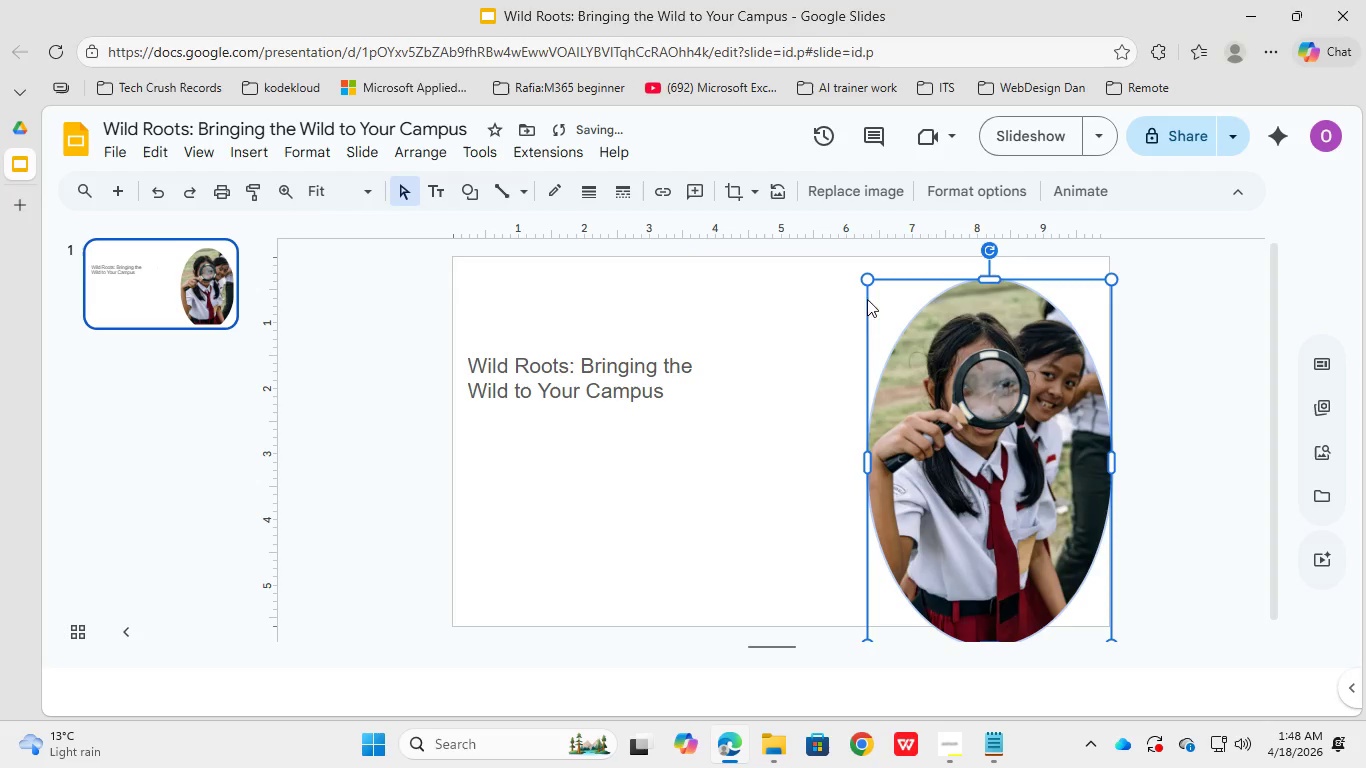 
key(Control+ControlLeft)
 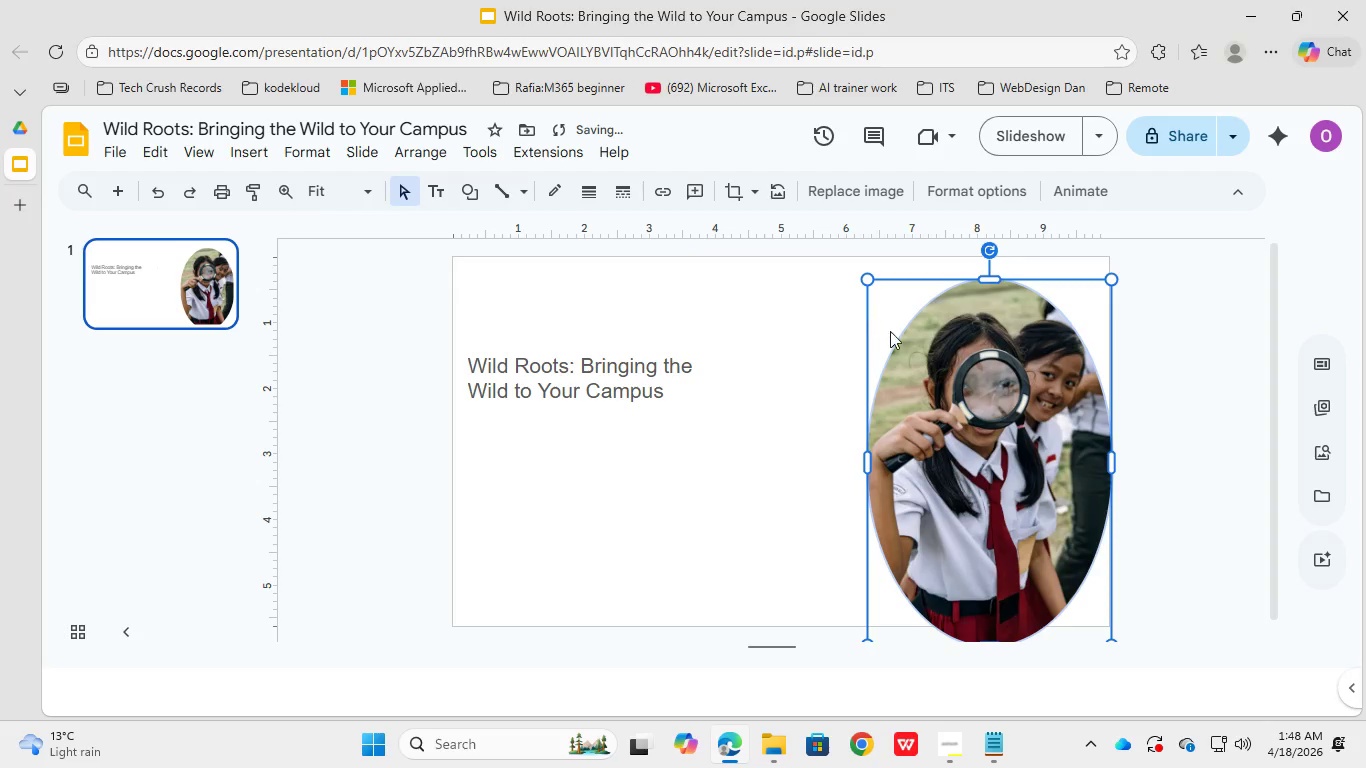 
hold_key(key=ControlLeft, duration=6.62)
left_click_drag(start_coordinate=[990, 420], to_coordinate=[989, 391])
 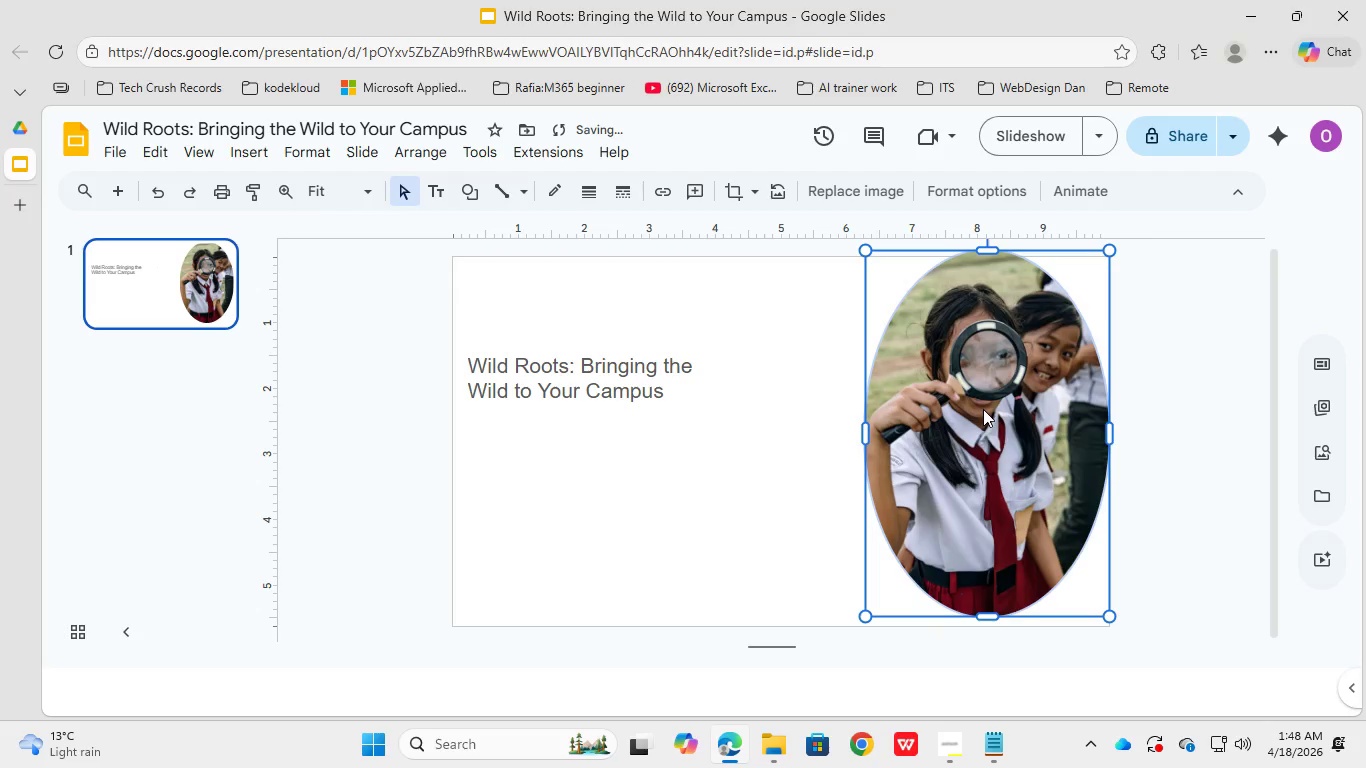 
left_click_drag(start_coordinate=[983, 413], to_coordinate=[991, 423])
 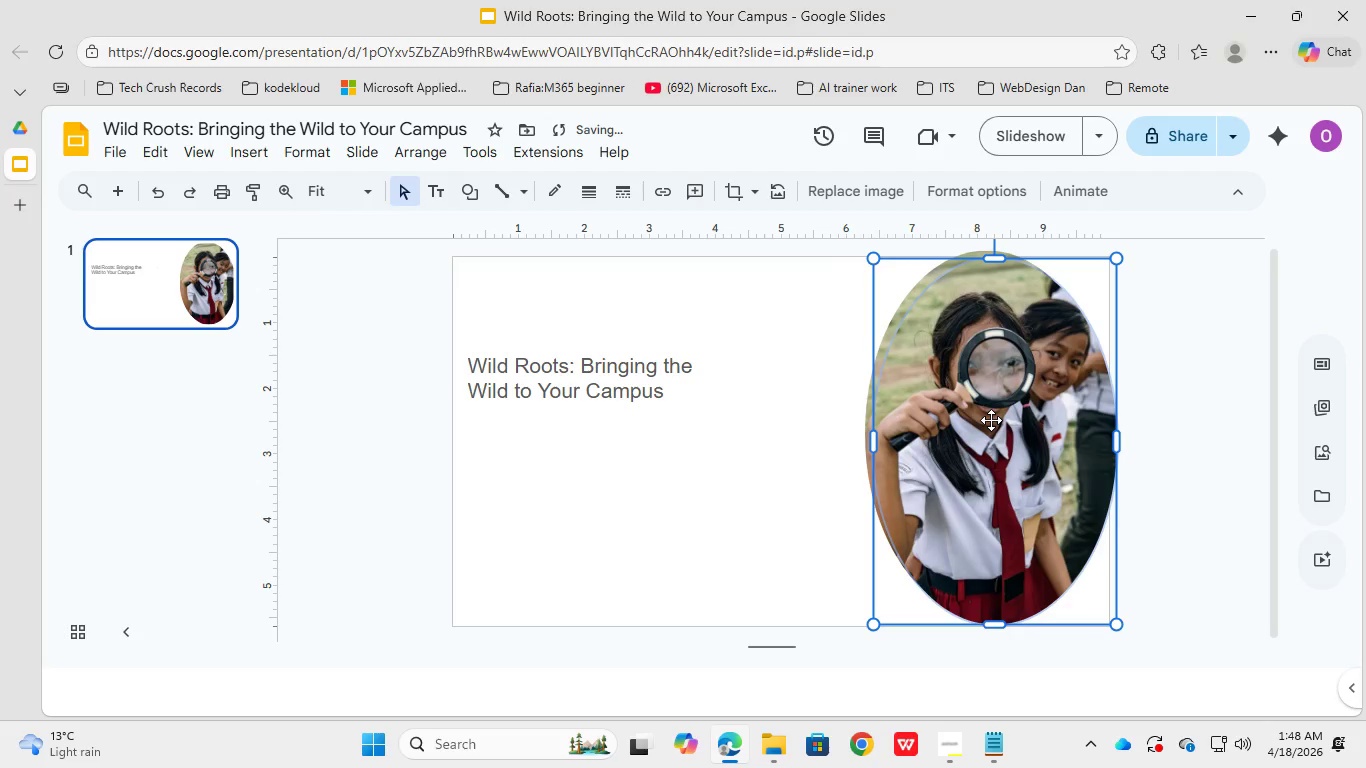 
hold_key(key=ControlLeft, duration=1.55)
 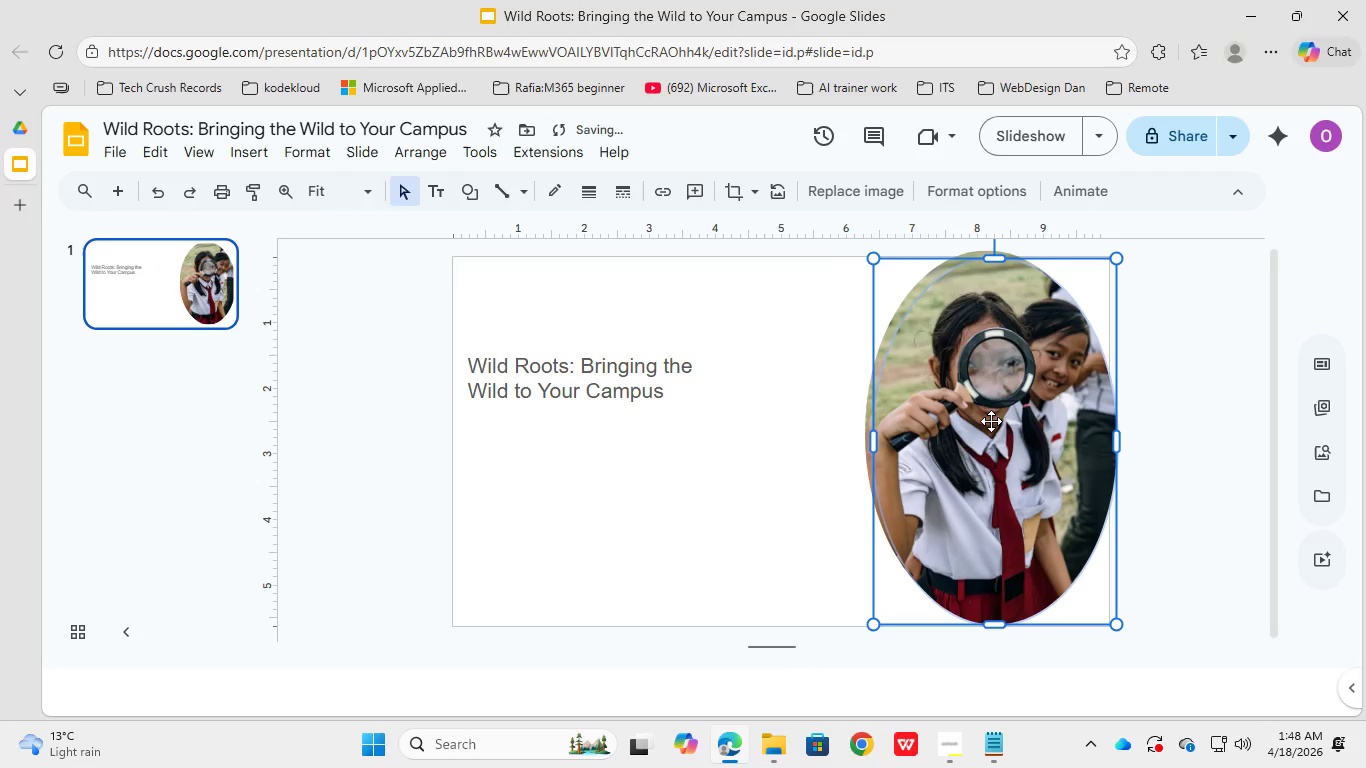 
hold_key(key=ControlLeft, duration=0.64)
 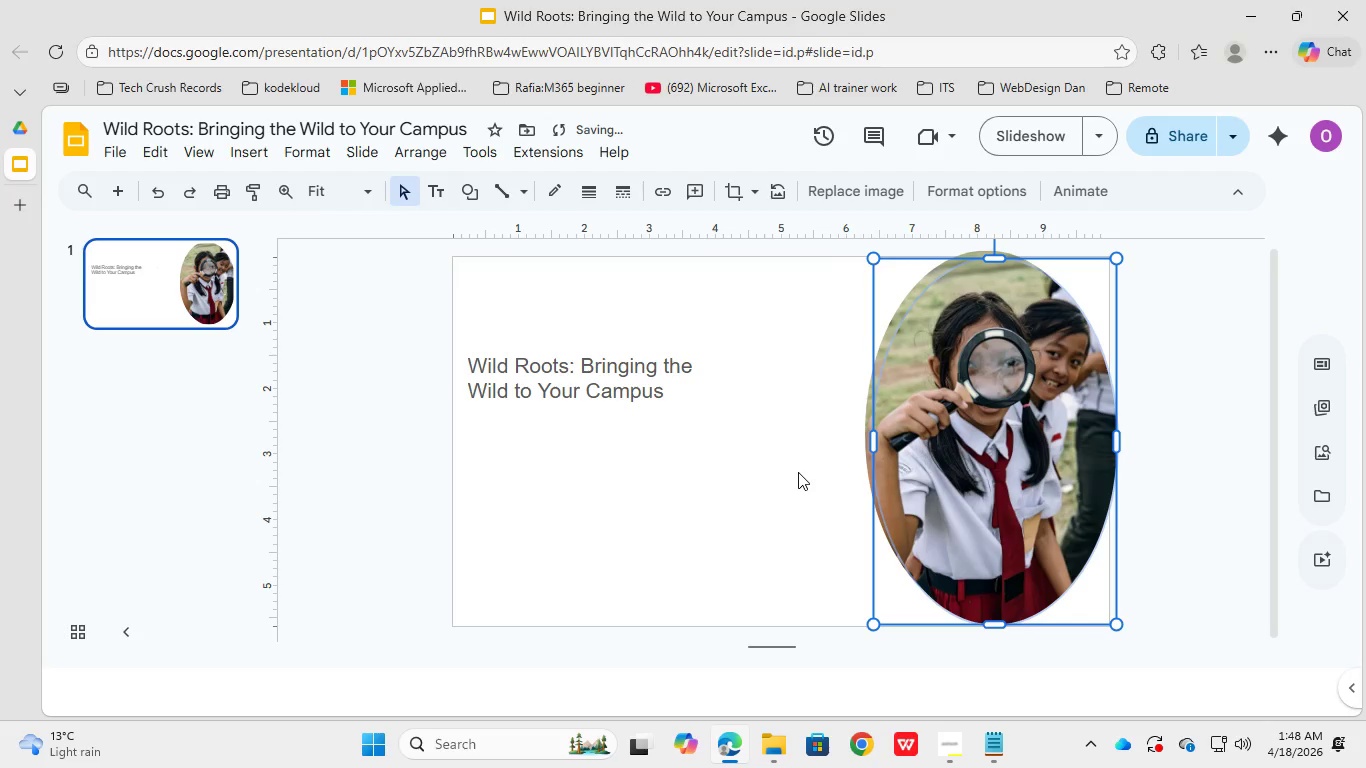 
left_click([794, 477])
 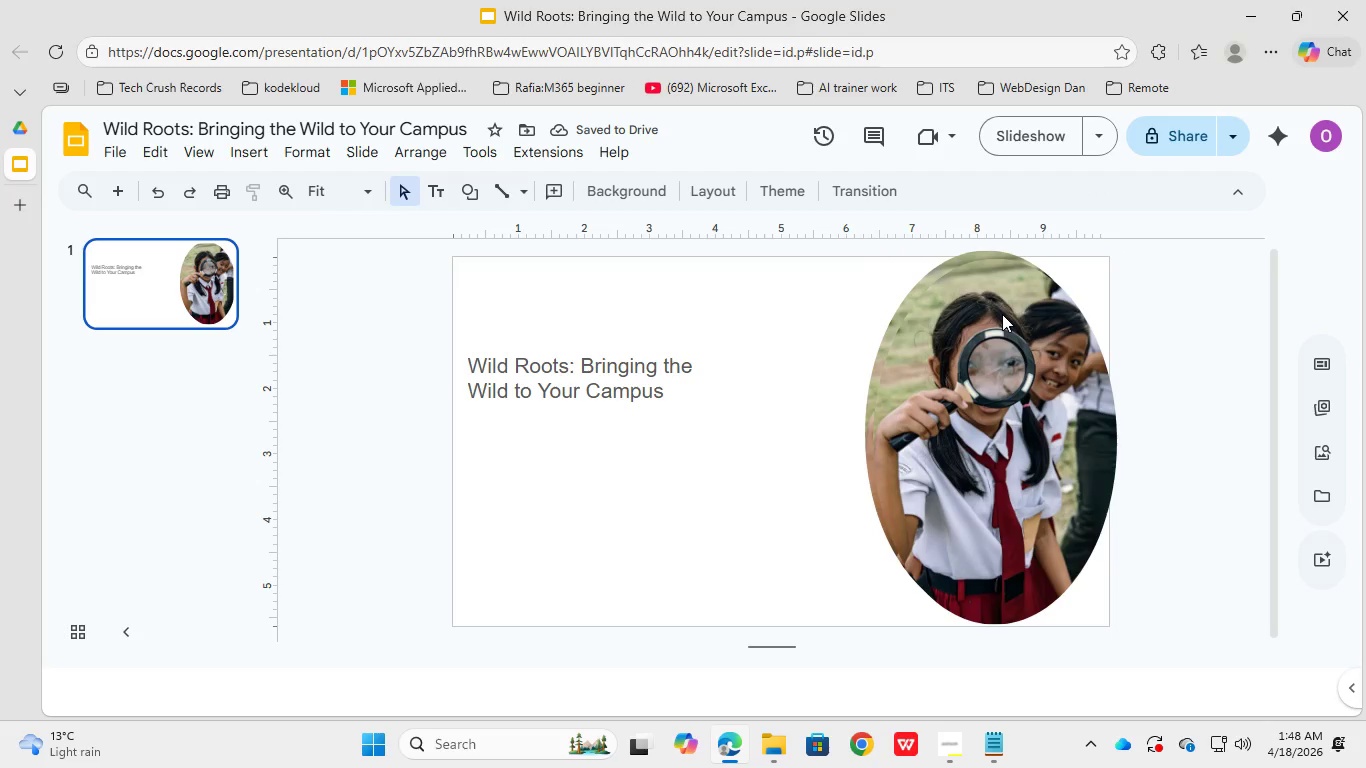 
left_click([1002, 314])
 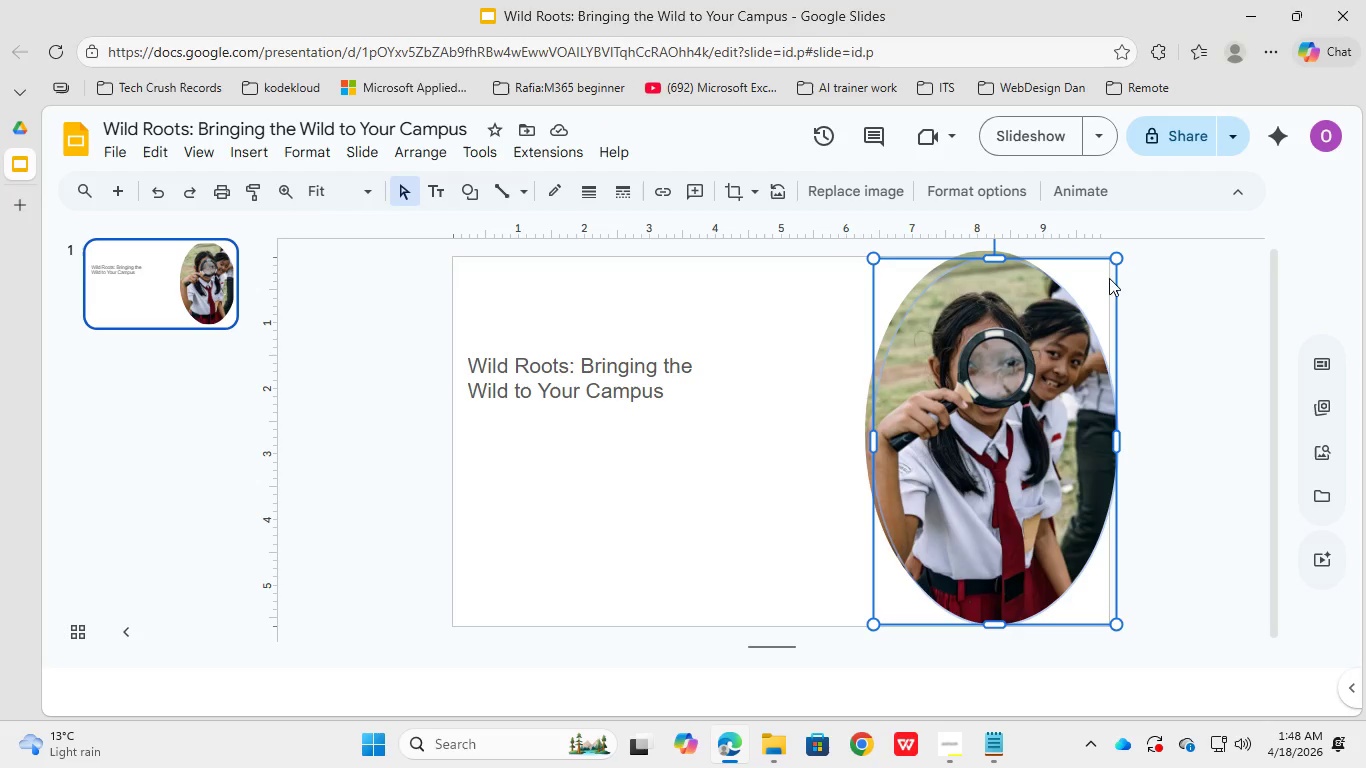 
hold_key(key=ControlLeft, duration=1.73)
left_click_drag(start_coordinate=[1117, 260], to_coordinate=[1102, 270])
 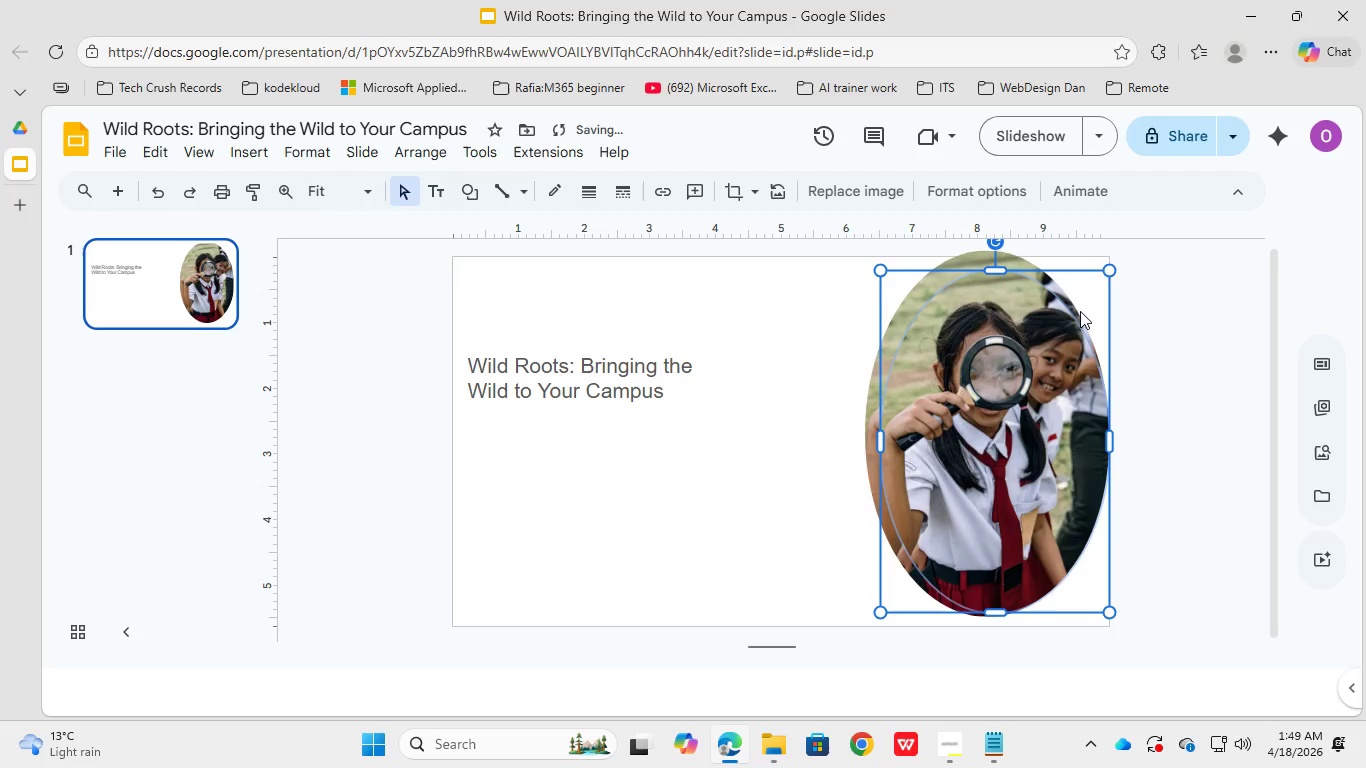 
hold_key(key=ControlLeft, duration=0.97)
 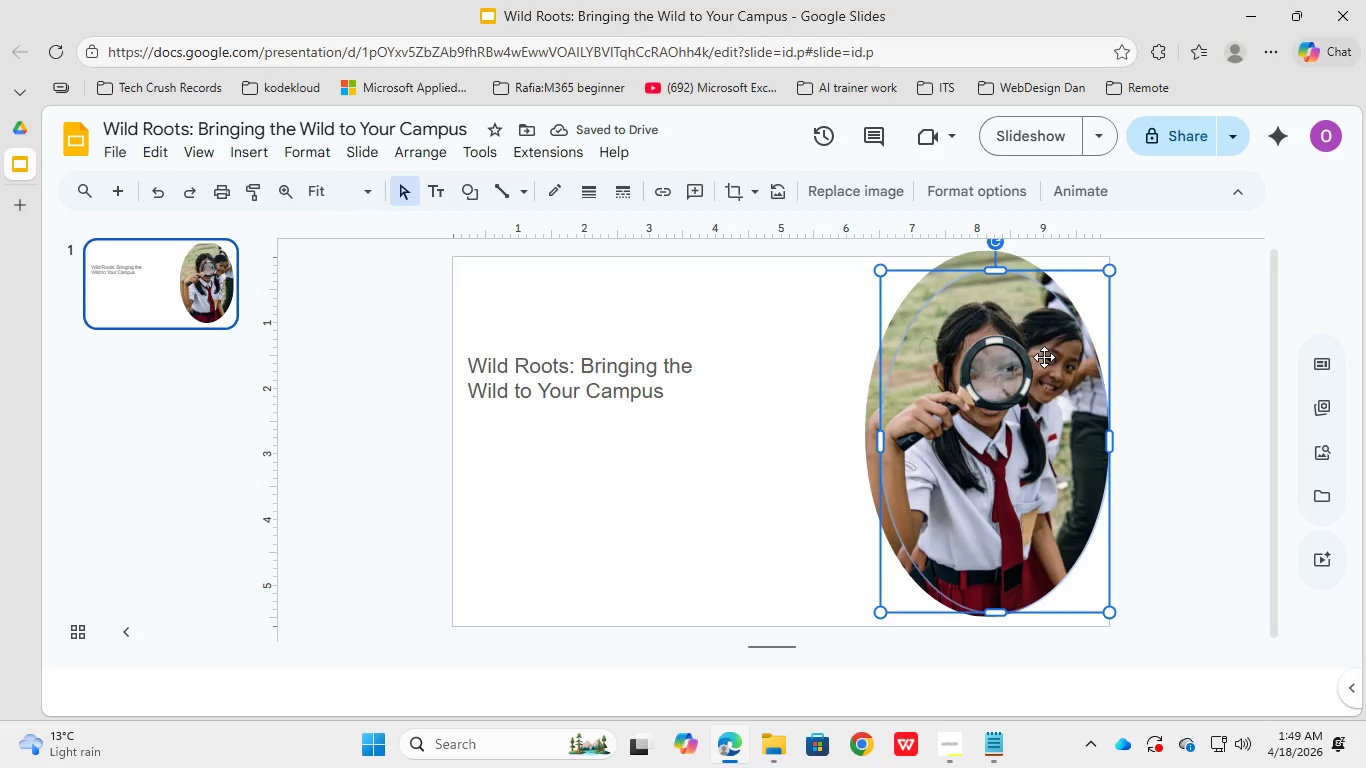 
double_click([785, 358])
 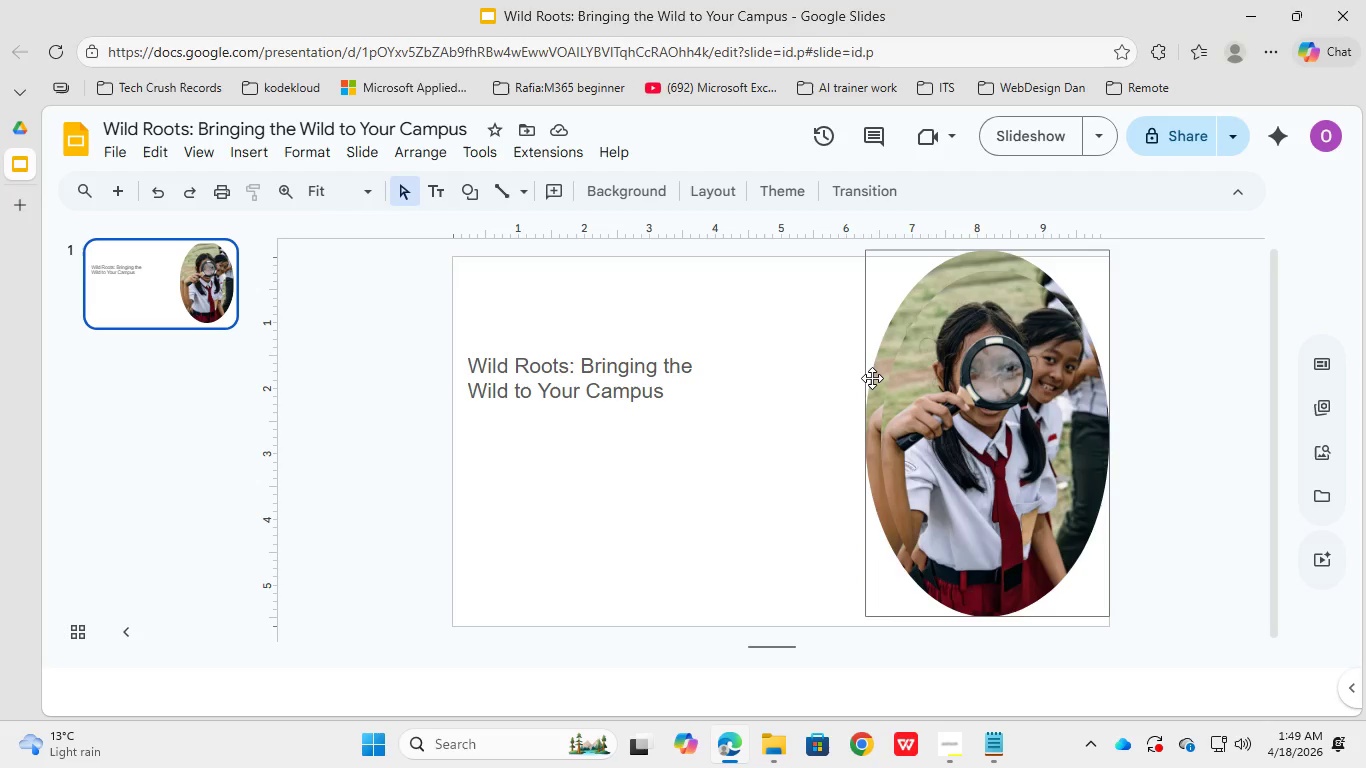 
left_click([963, 376])
 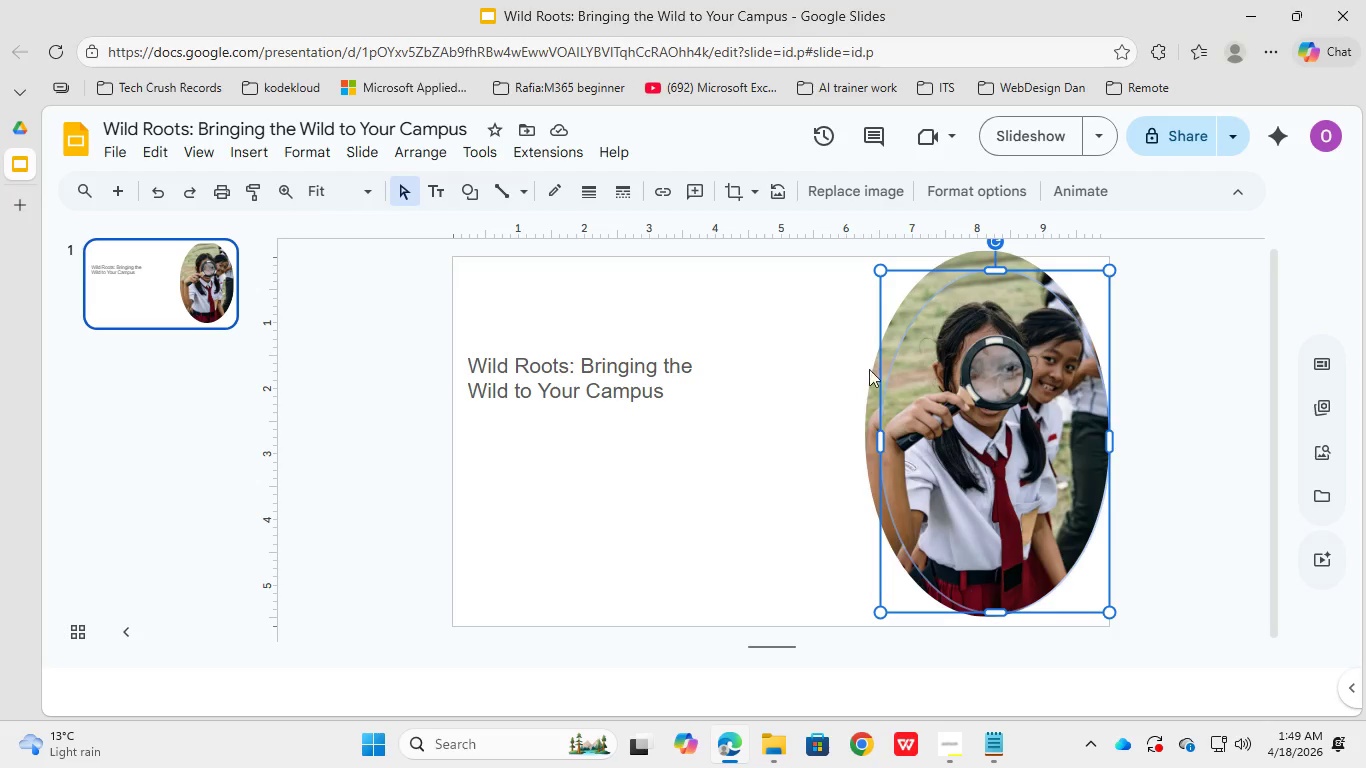 
left_click([831, 369])
 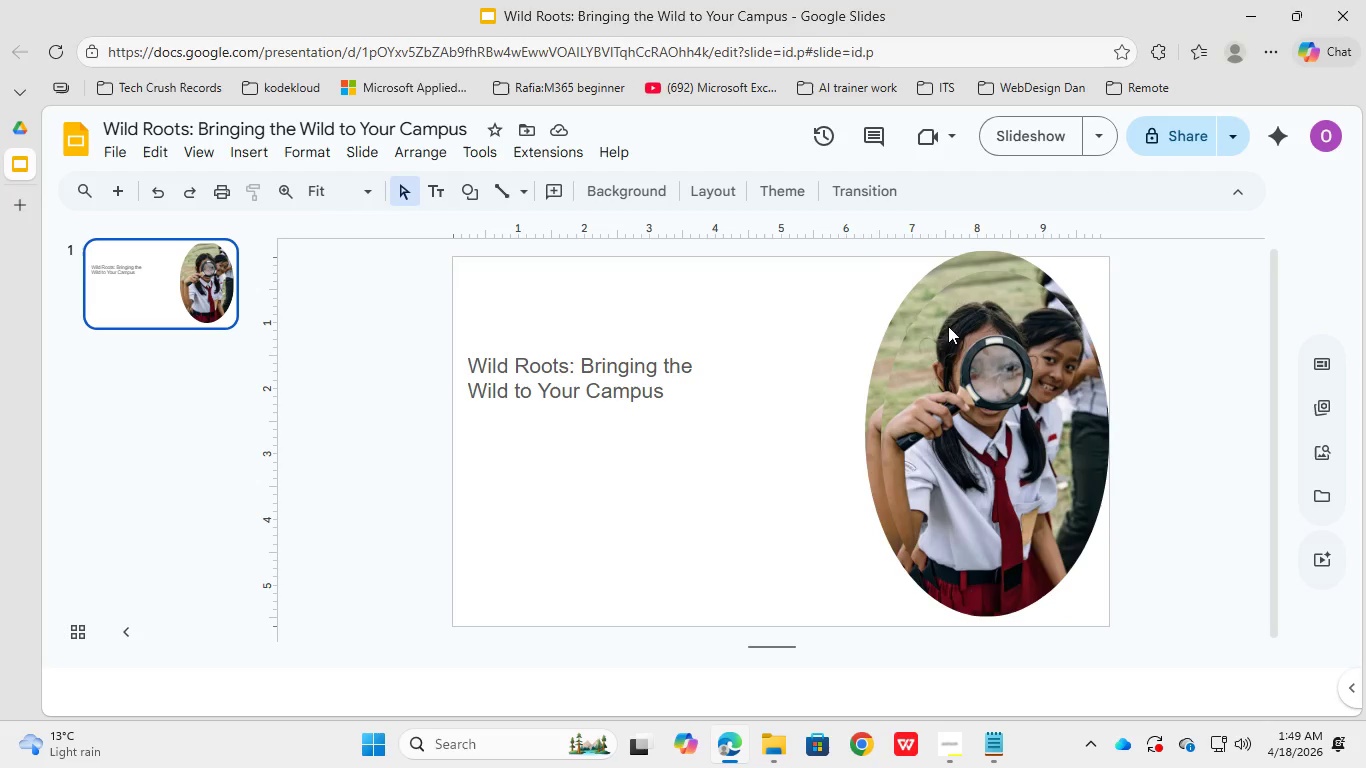 
left_click_drag(start_coordinate=[952, 328], to_coordinate=[826, 367])
 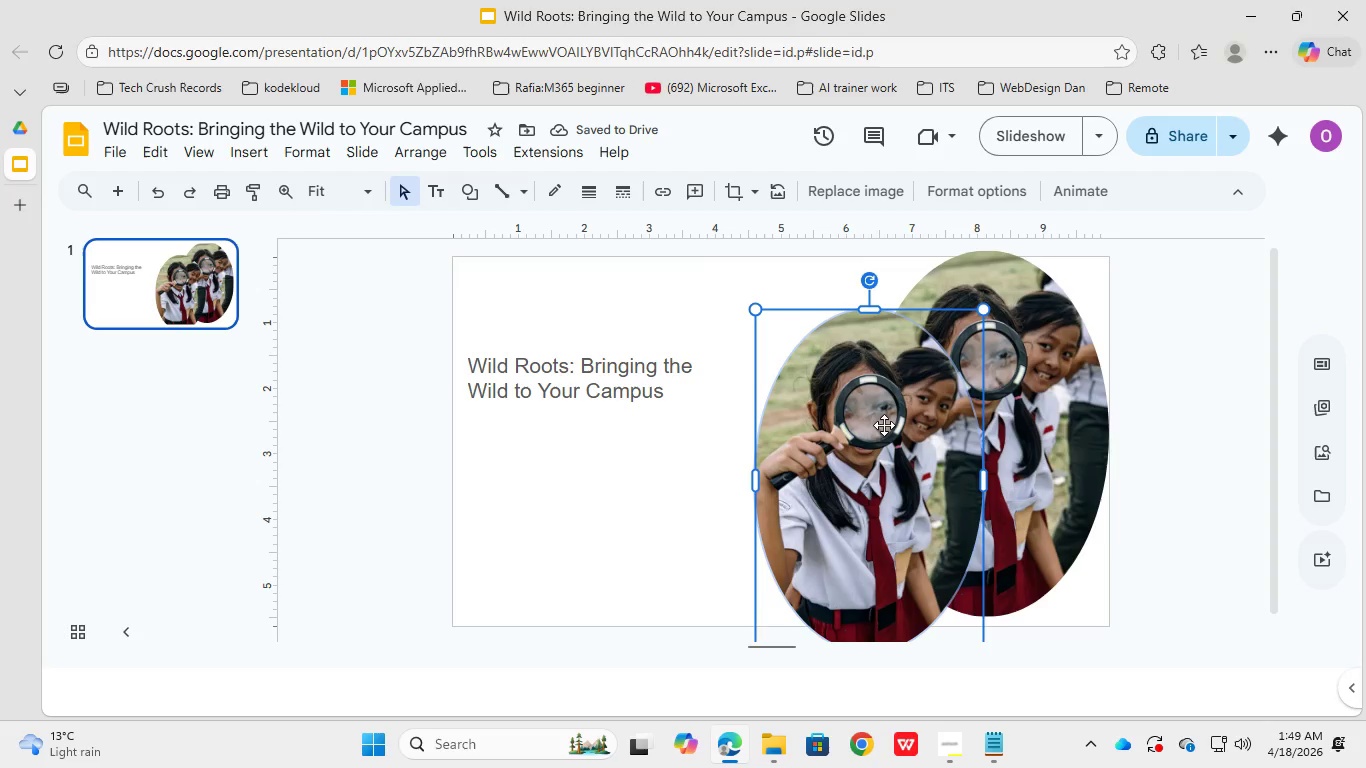 
key(Delete)
 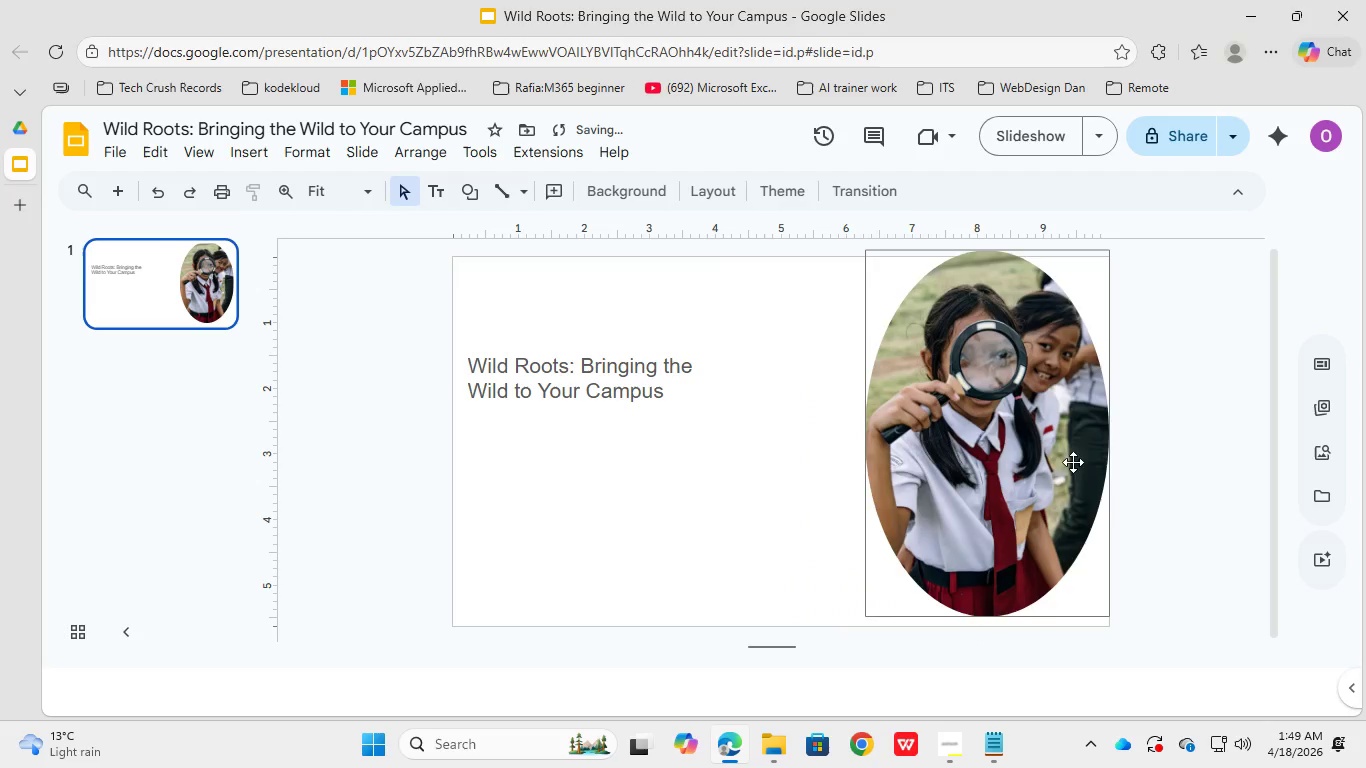 
left_click([1052, 443])
 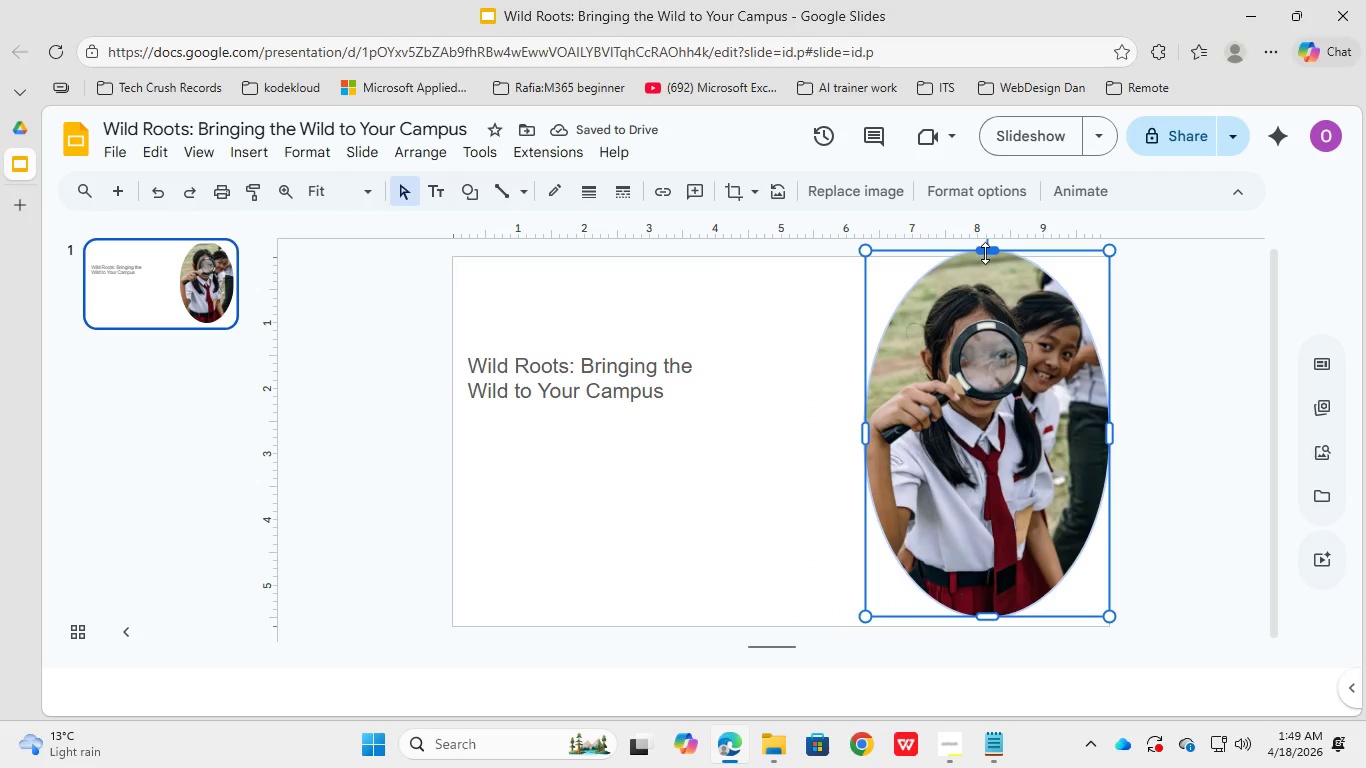 
left_click_drag(start_coordinate=[984, 254], to_coordinate=[984, 262])
 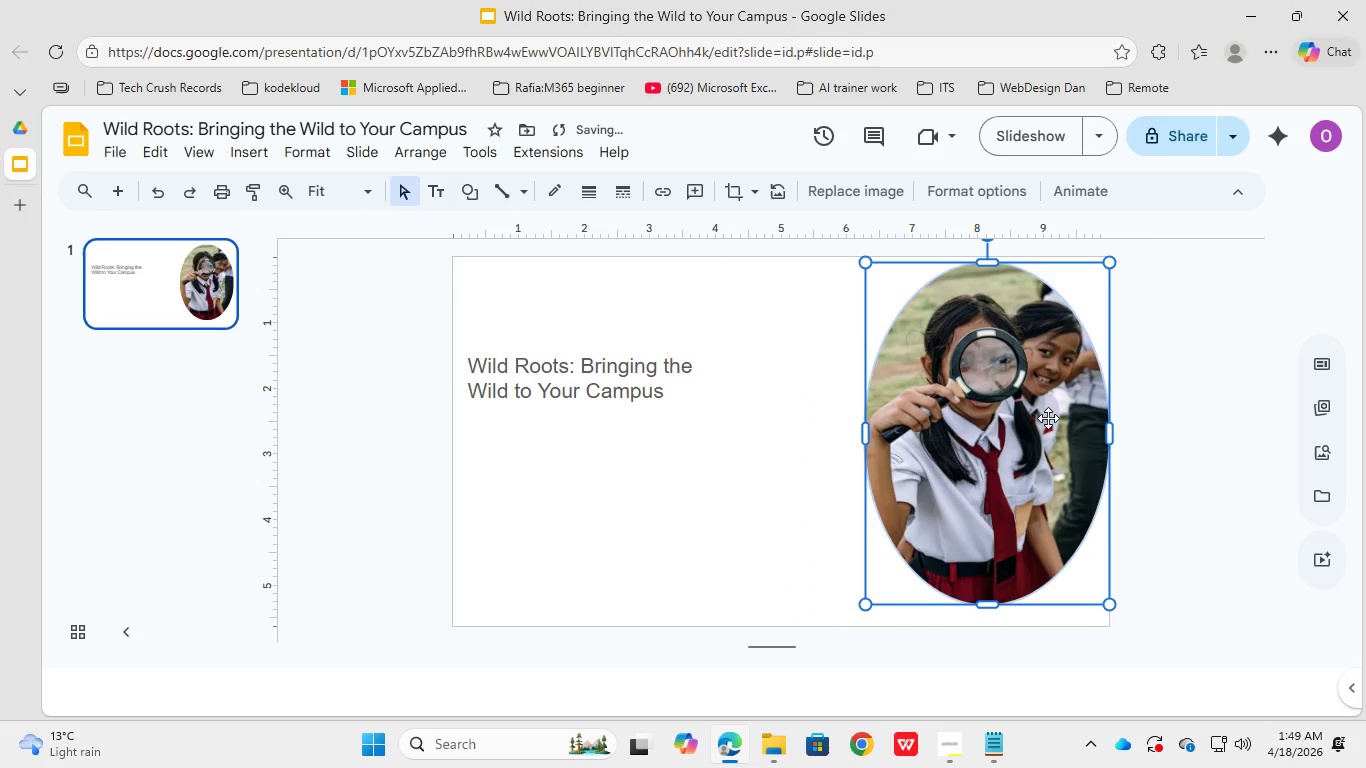 
hold_key(key=ControlLeft, duration=1.67)
 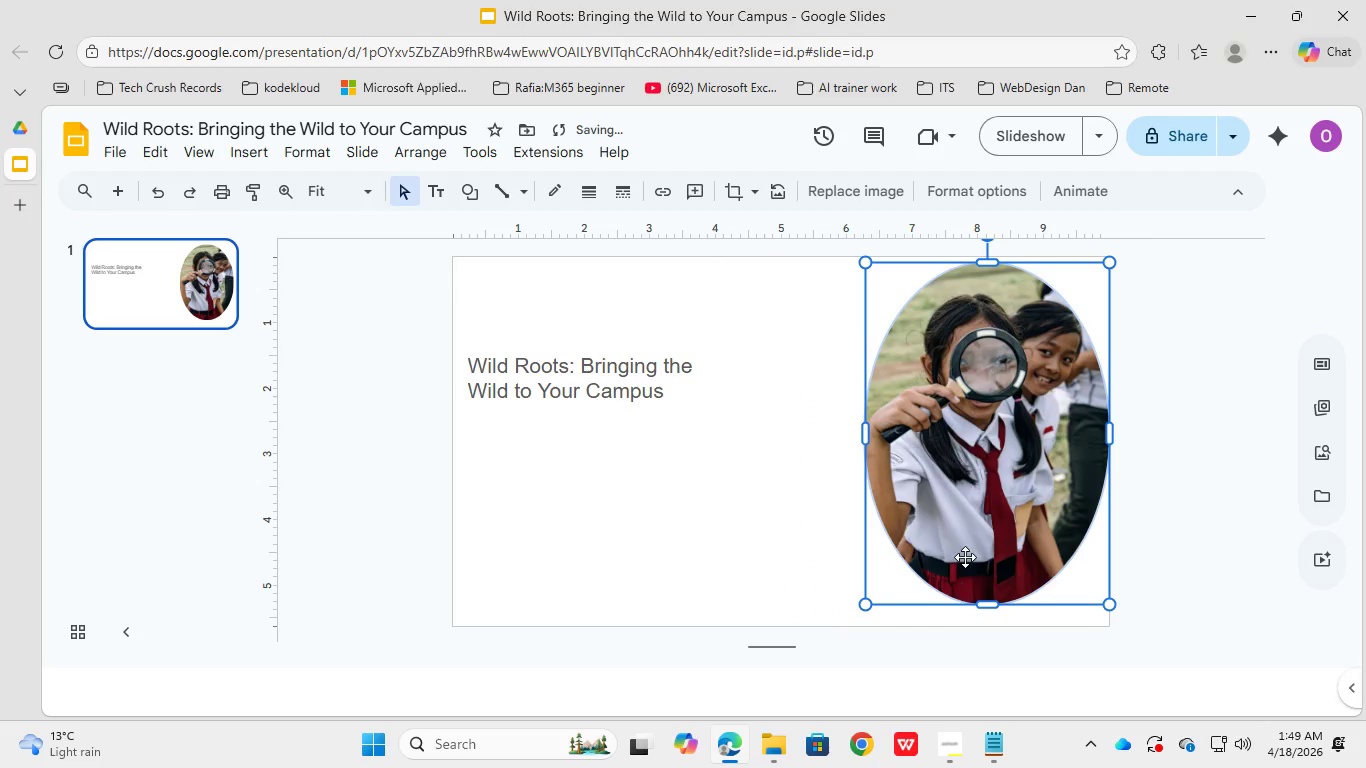 
key(Control+ControlLeft)
 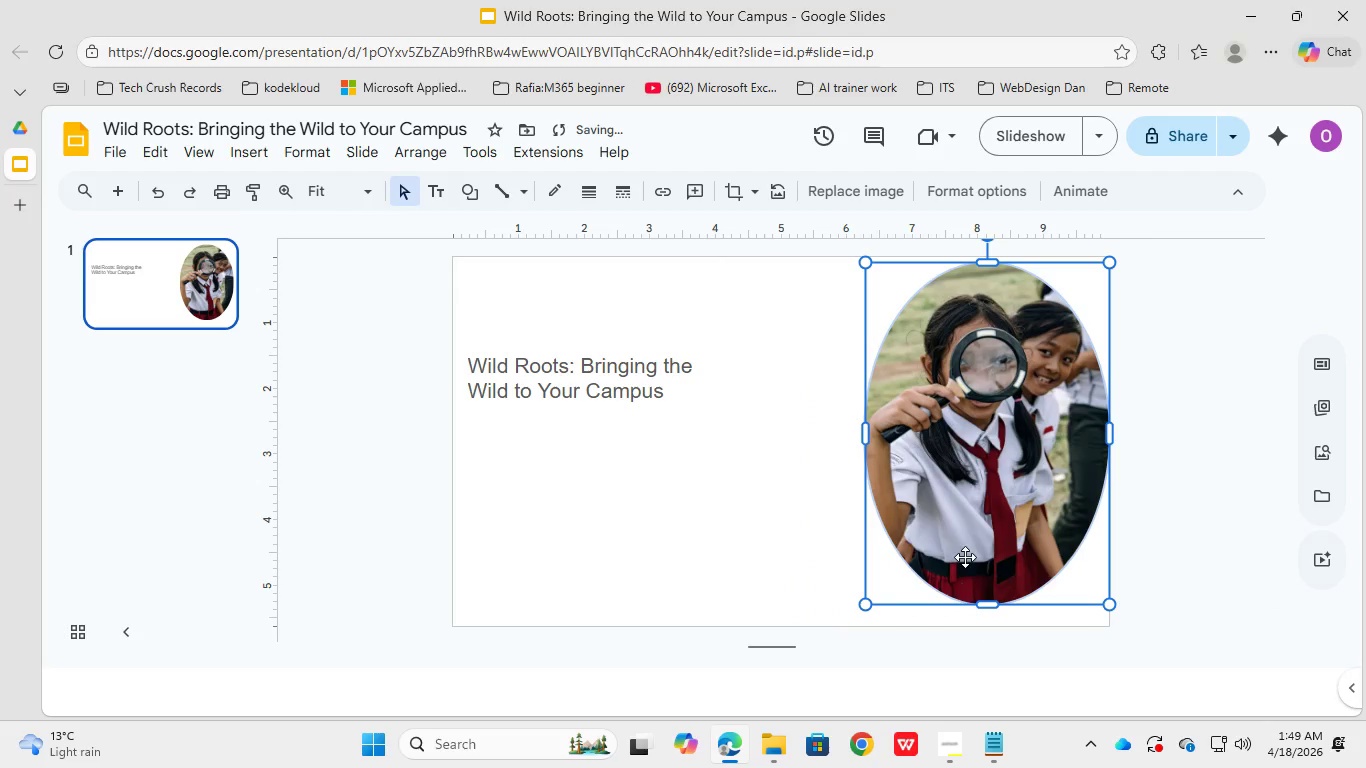 
key(Control+ControlLeft)
 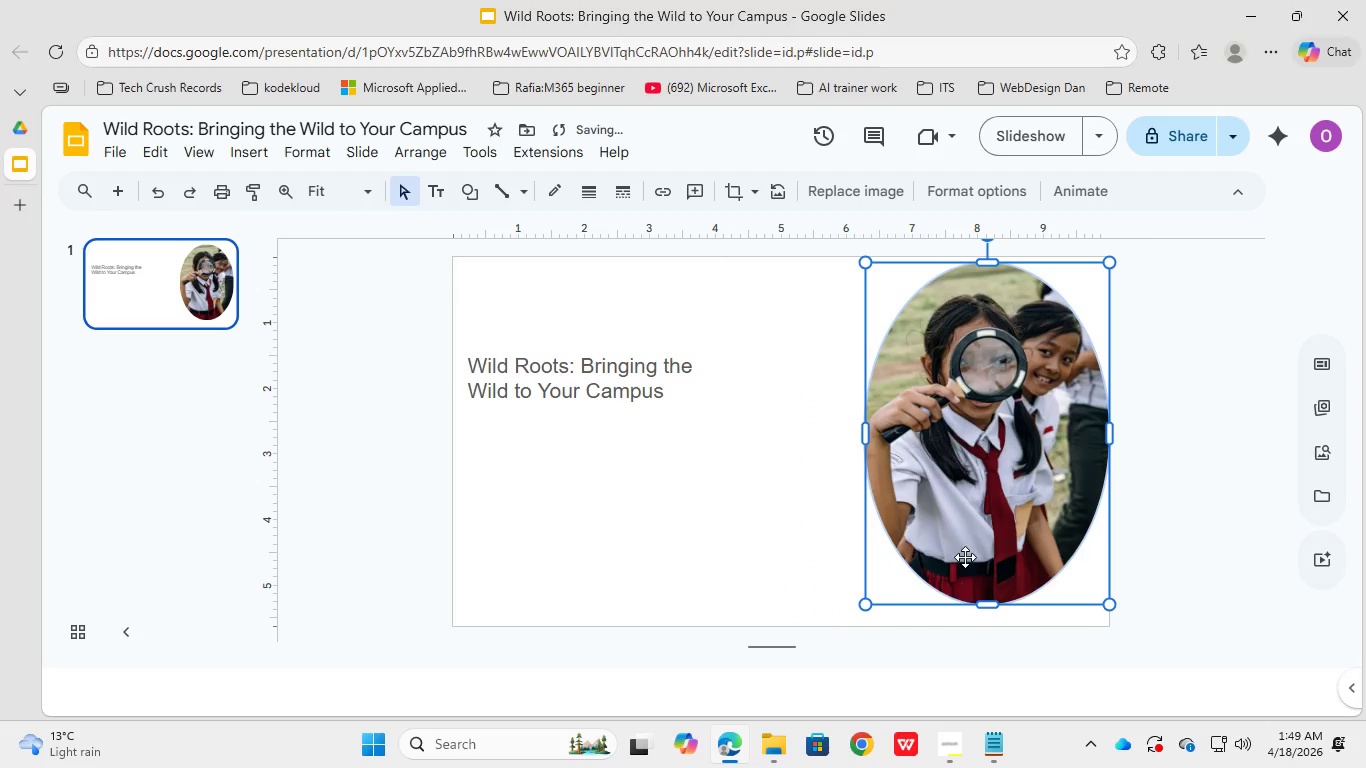 
key(Control+ControlLeft)
 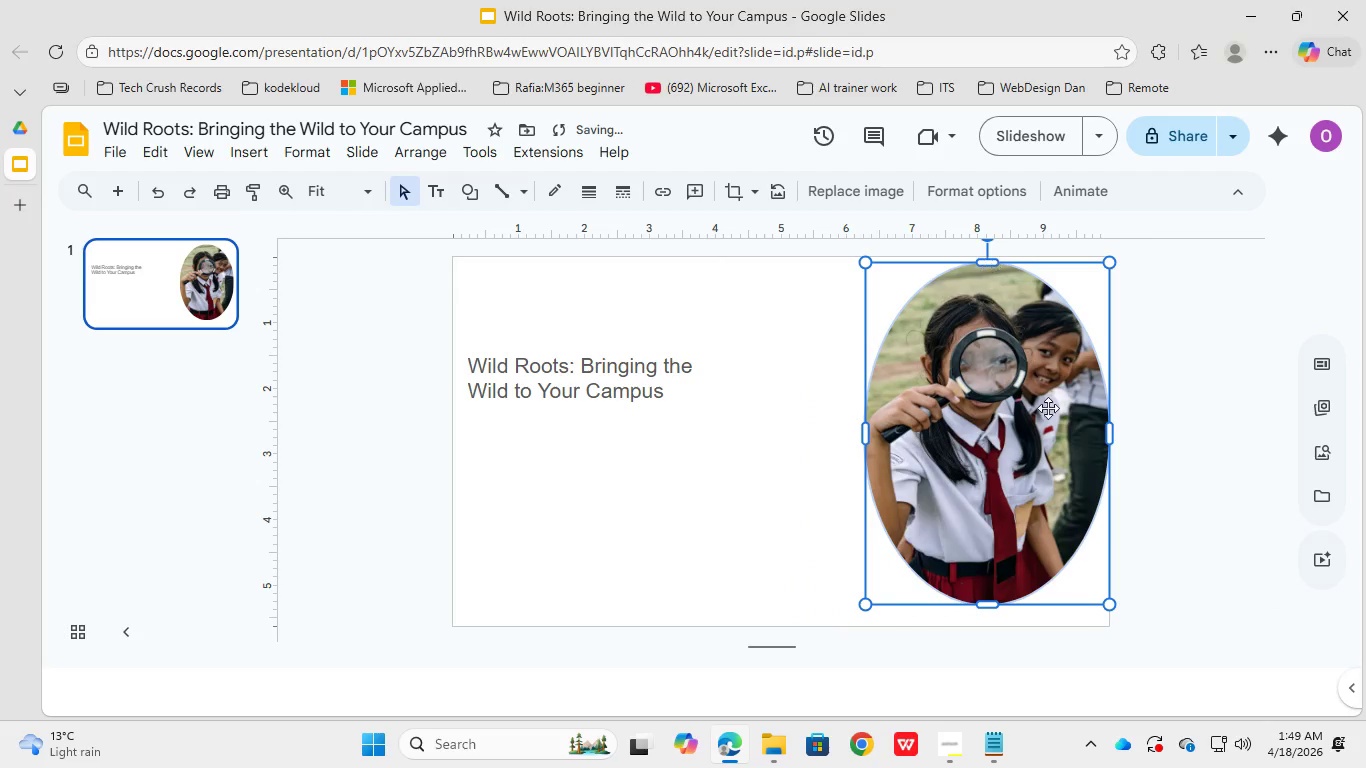 
key(Control+ControlLeft)
 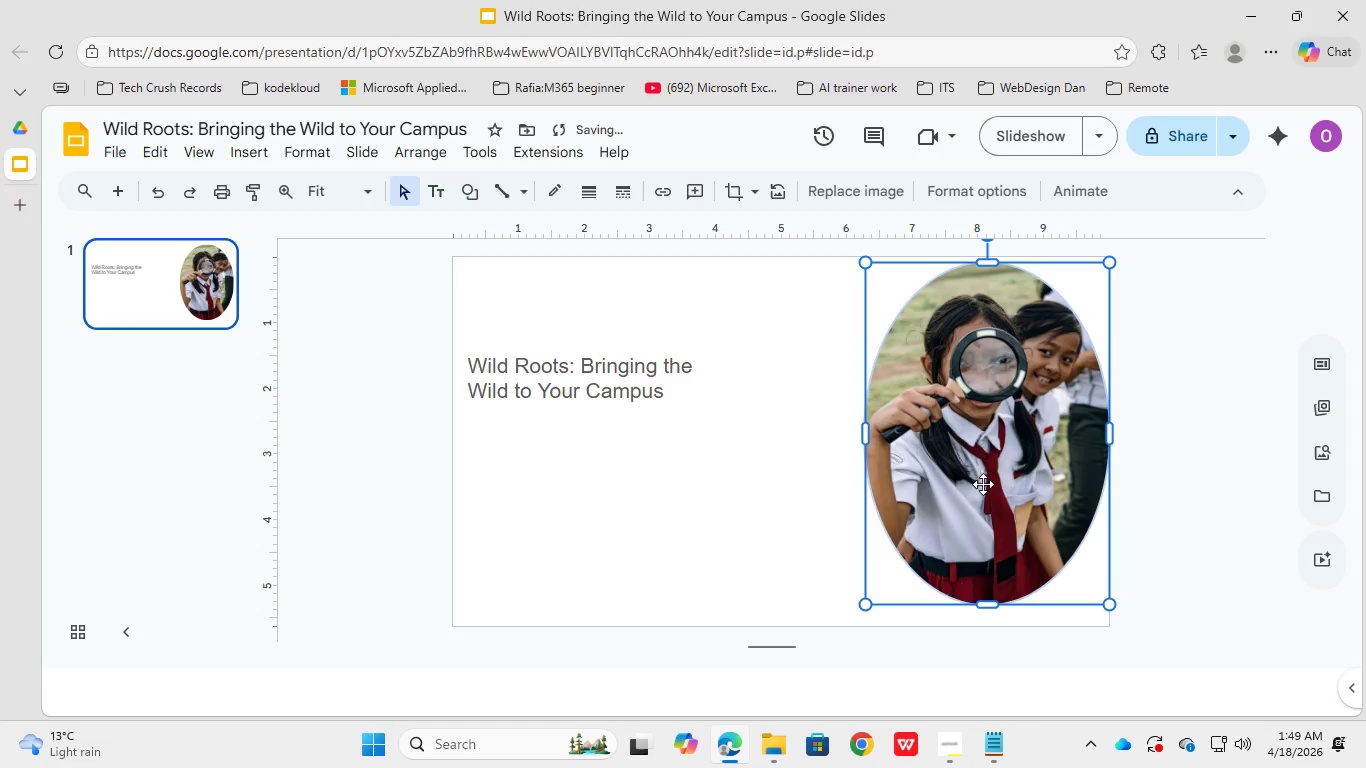 
left_click_drag(start_coordinate=[985, 476], to_coordinate=[984, 492])
 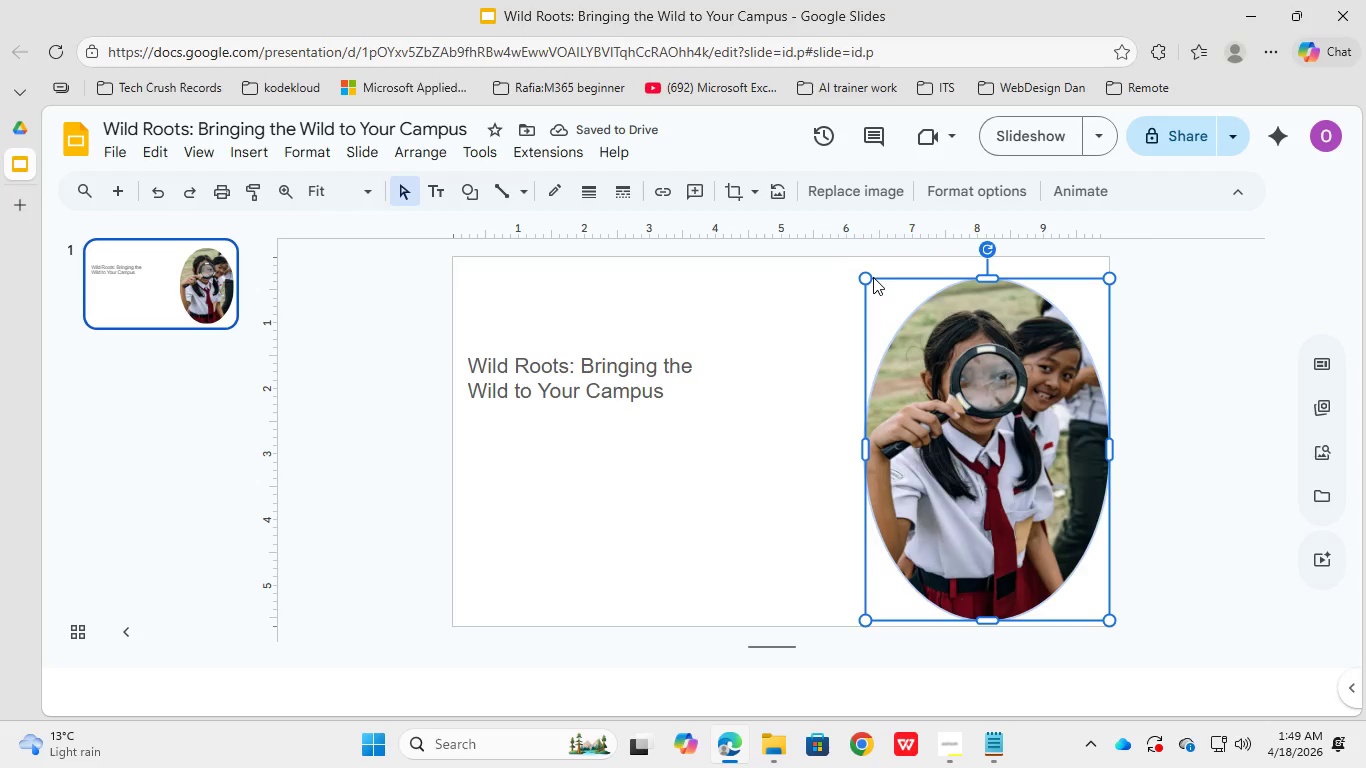 
left_click_drag(start_coordinate=[868, 277], to_coordinate=[857, 255])
 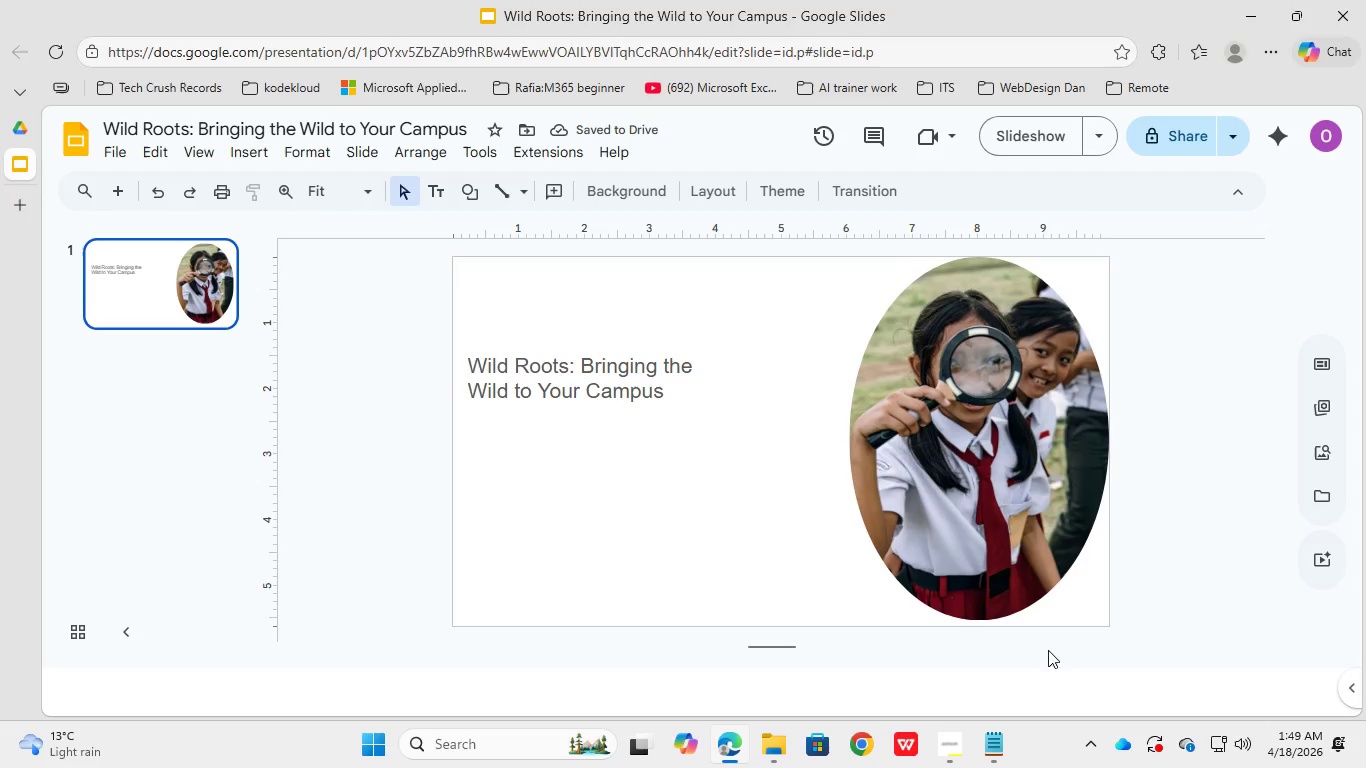 
left_click([999, 514])
 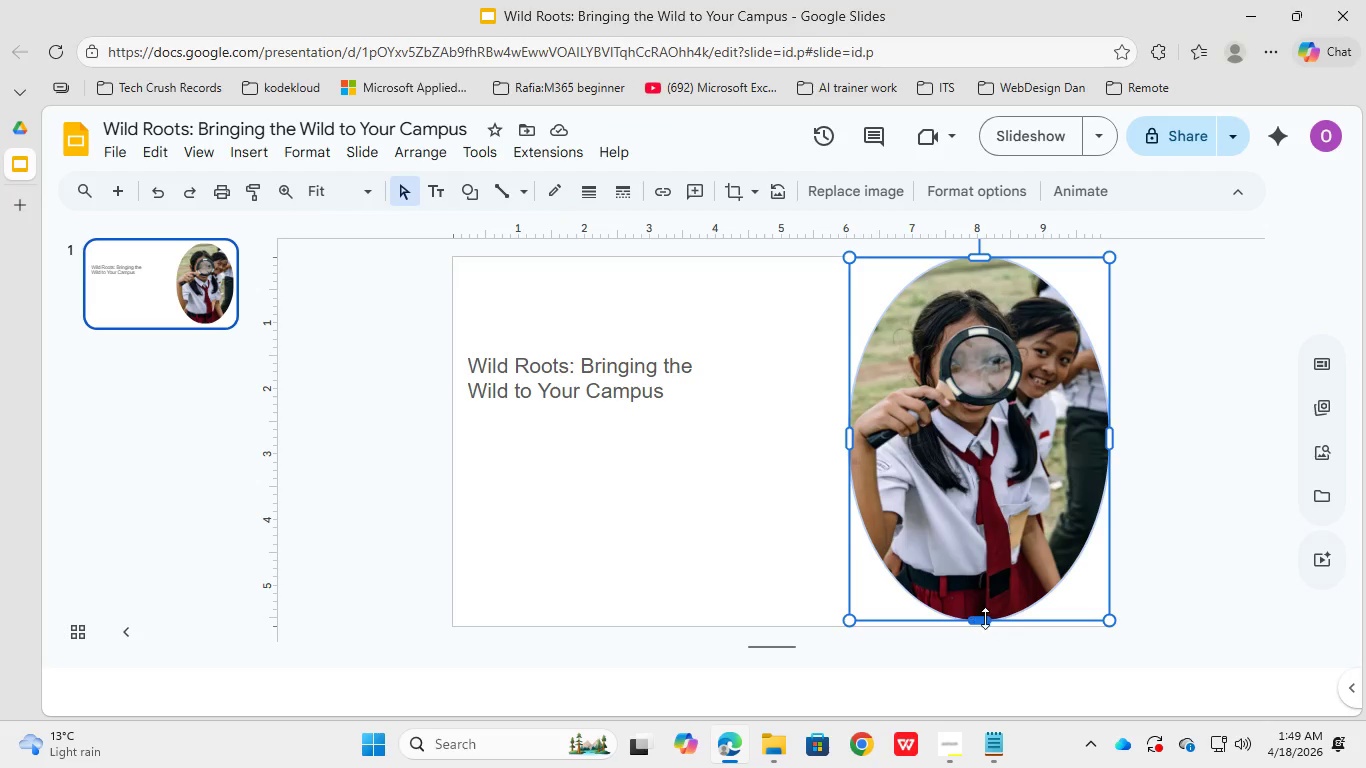 
hold_key(key=ControlLeft, duration=0.58)
left_click_drag(start_coordinate=[984, 617], to_coordinate=[982, 627])
 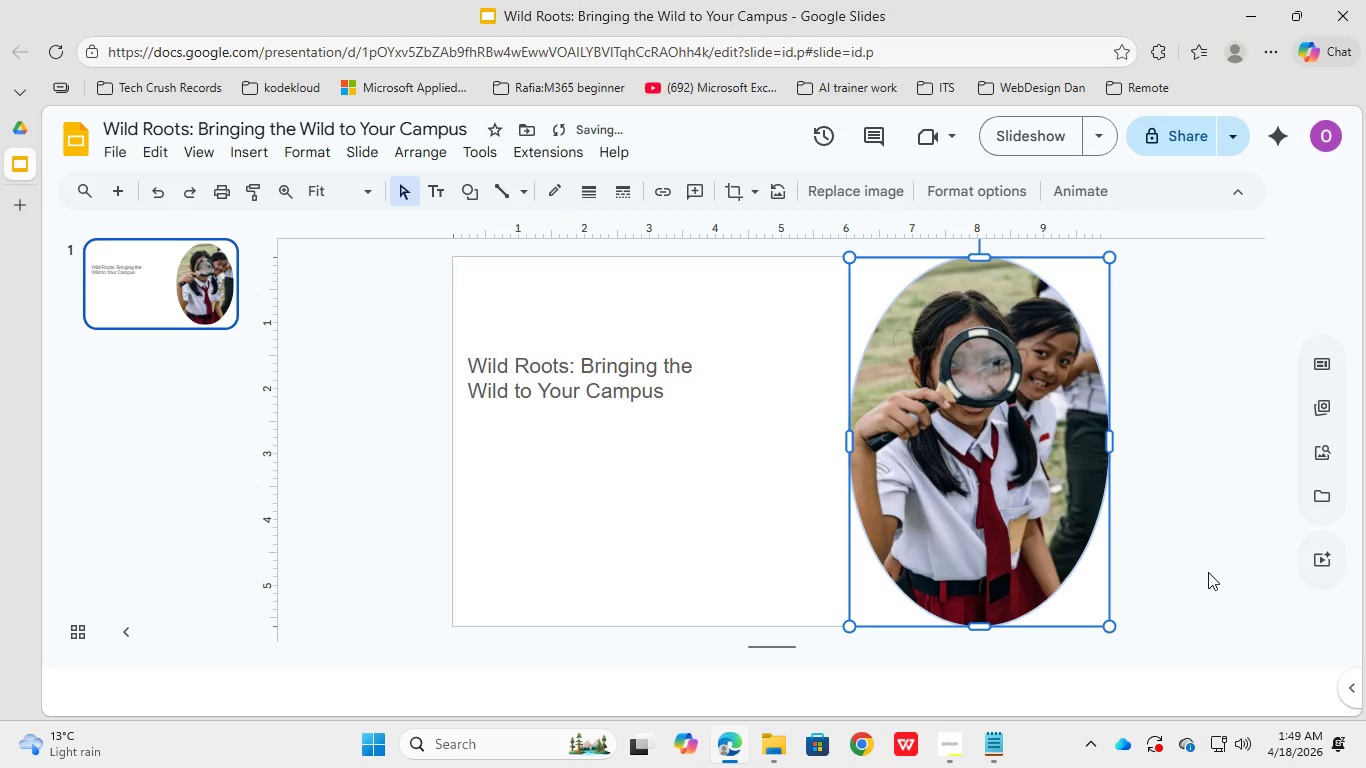 
left_click([1208, 566])
 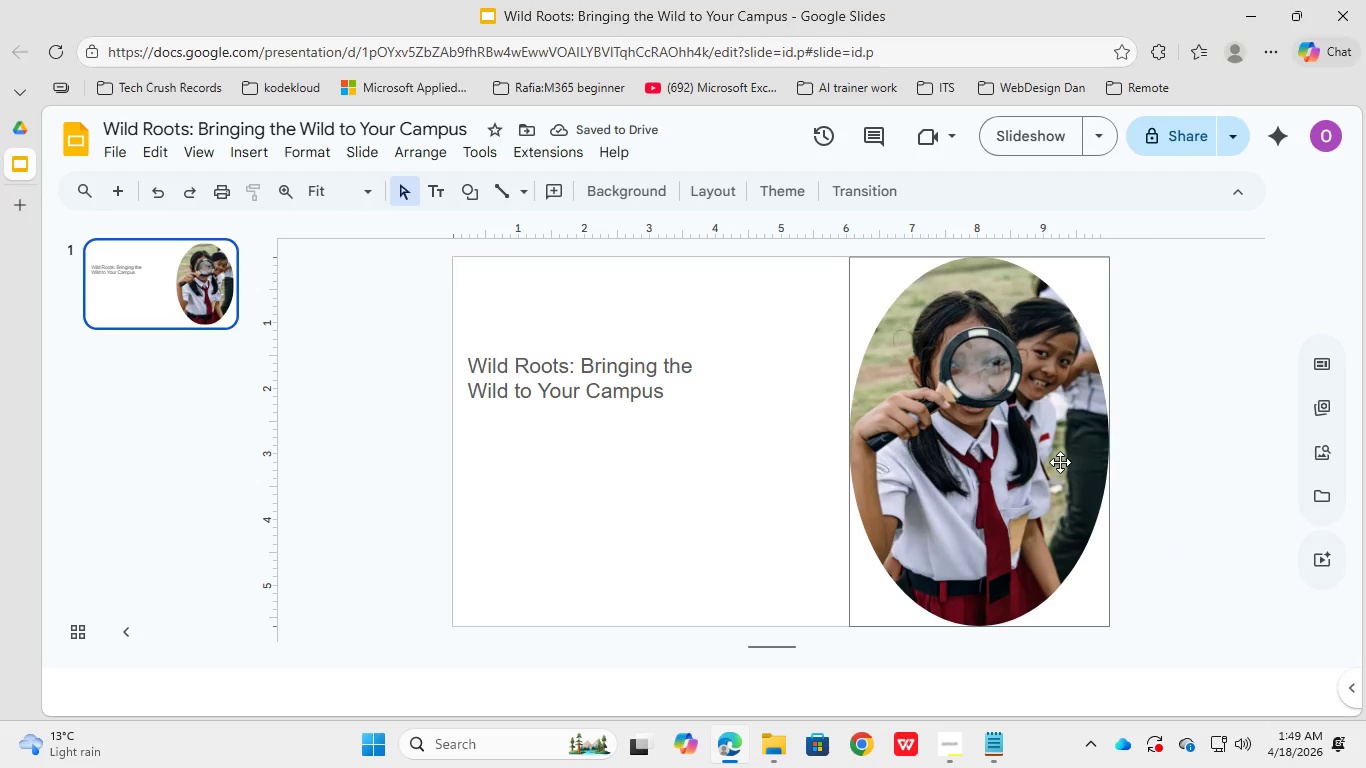 
left_click([1058, 458])
 